 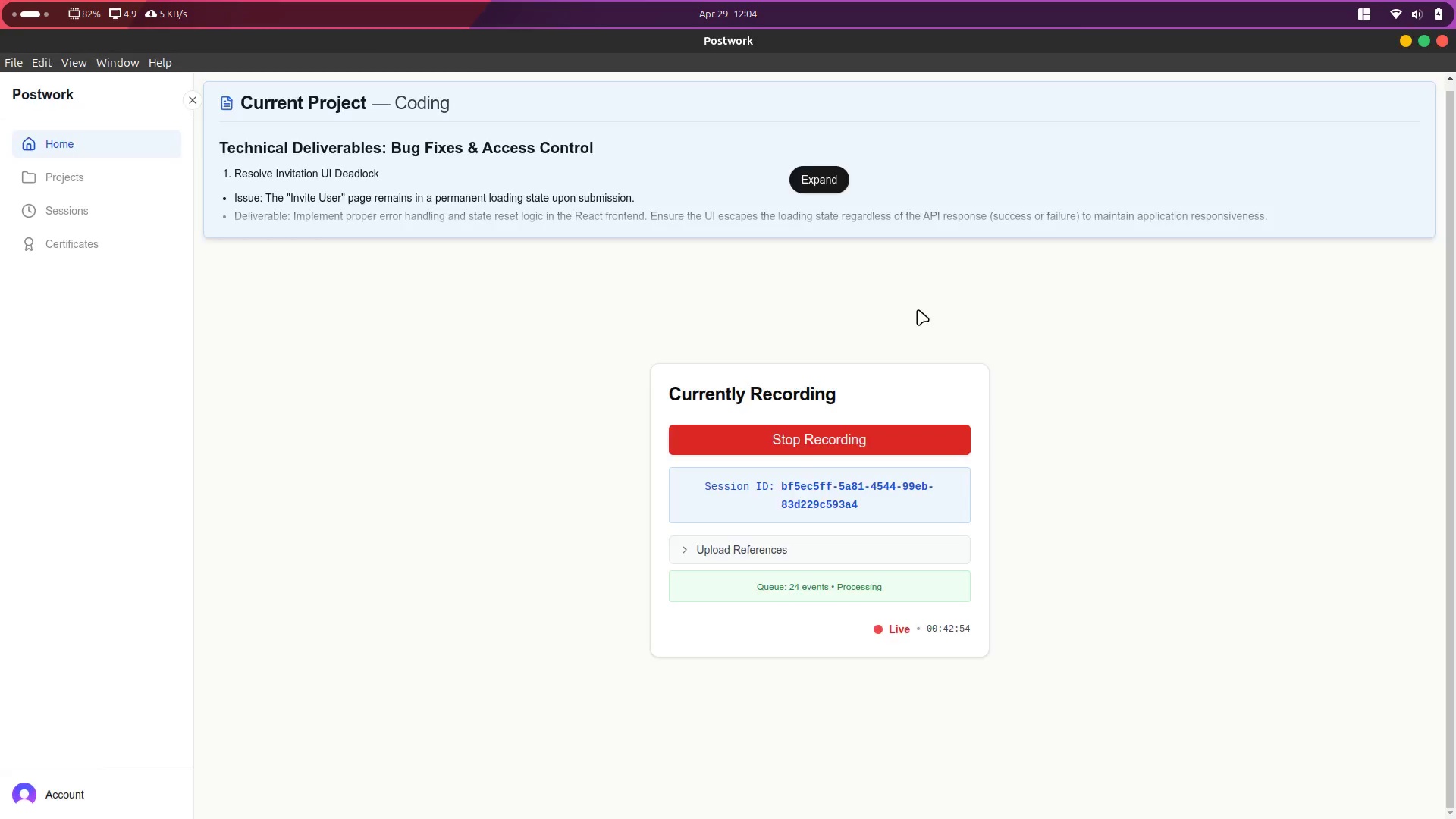 
key(Alt+Control+ArrowLeft)
 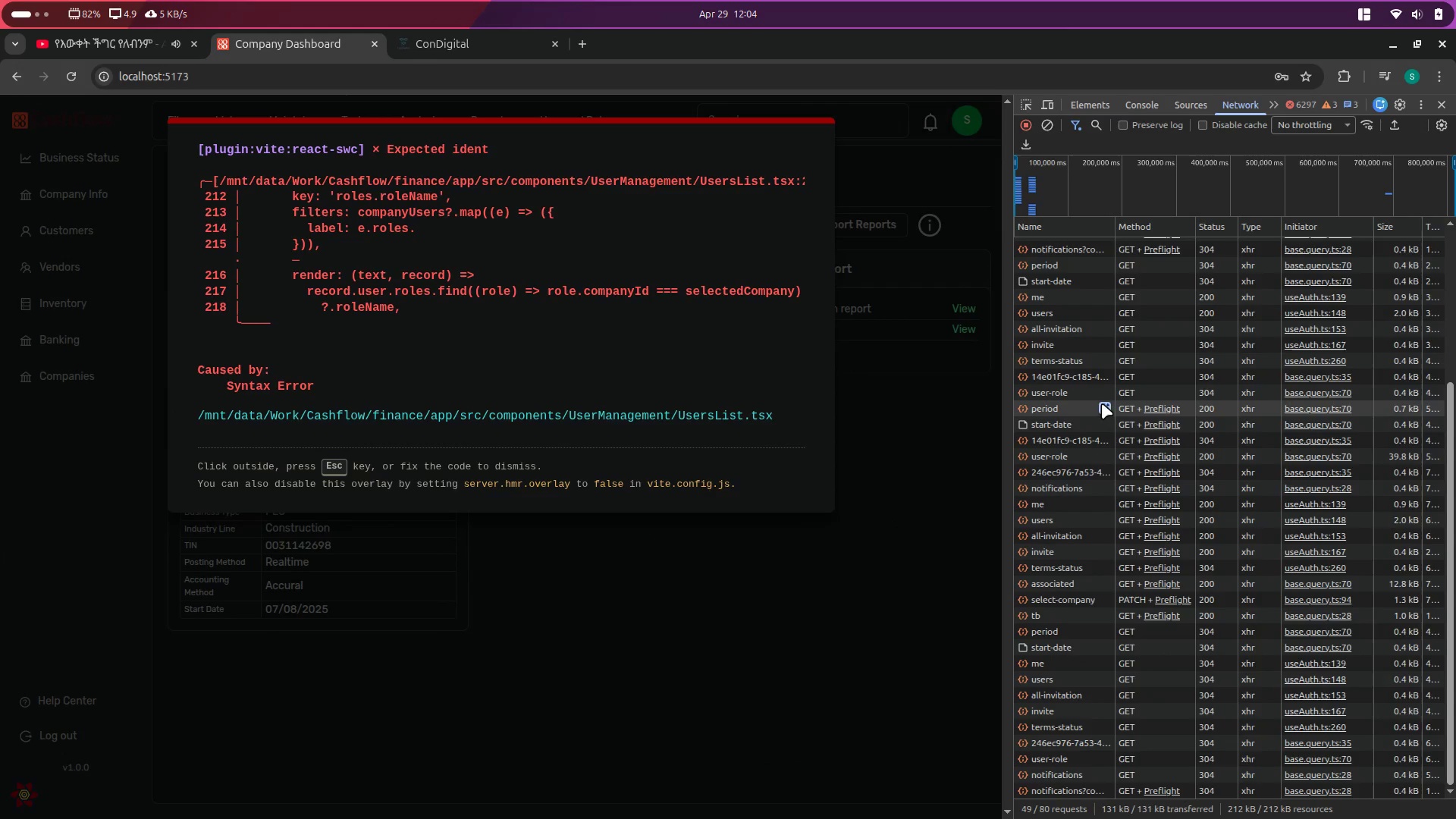 
scroll: coordinate [1087, 727], scroll_direction: down, amount: 4.0
 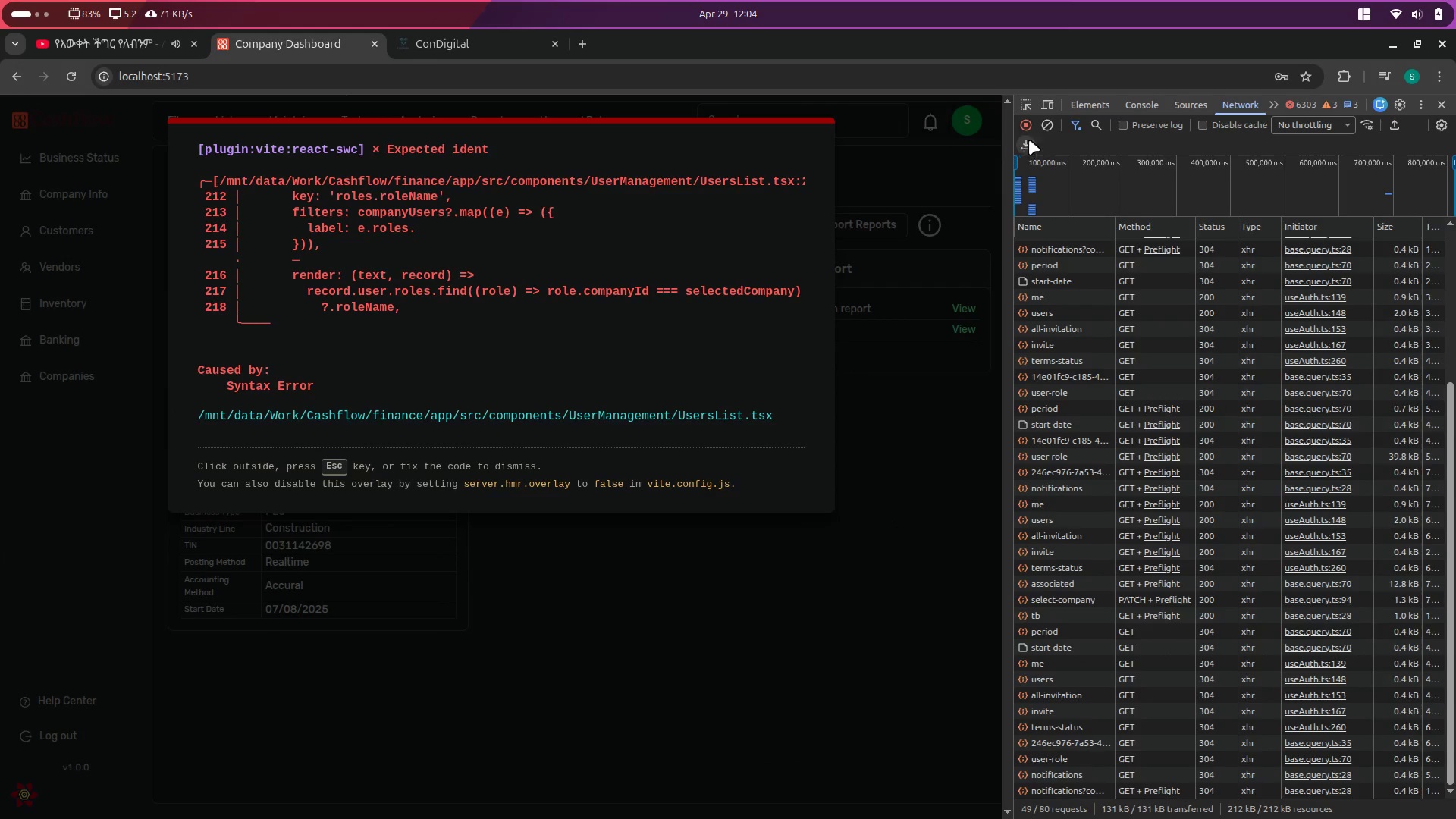 
left_click([1044, 131])
 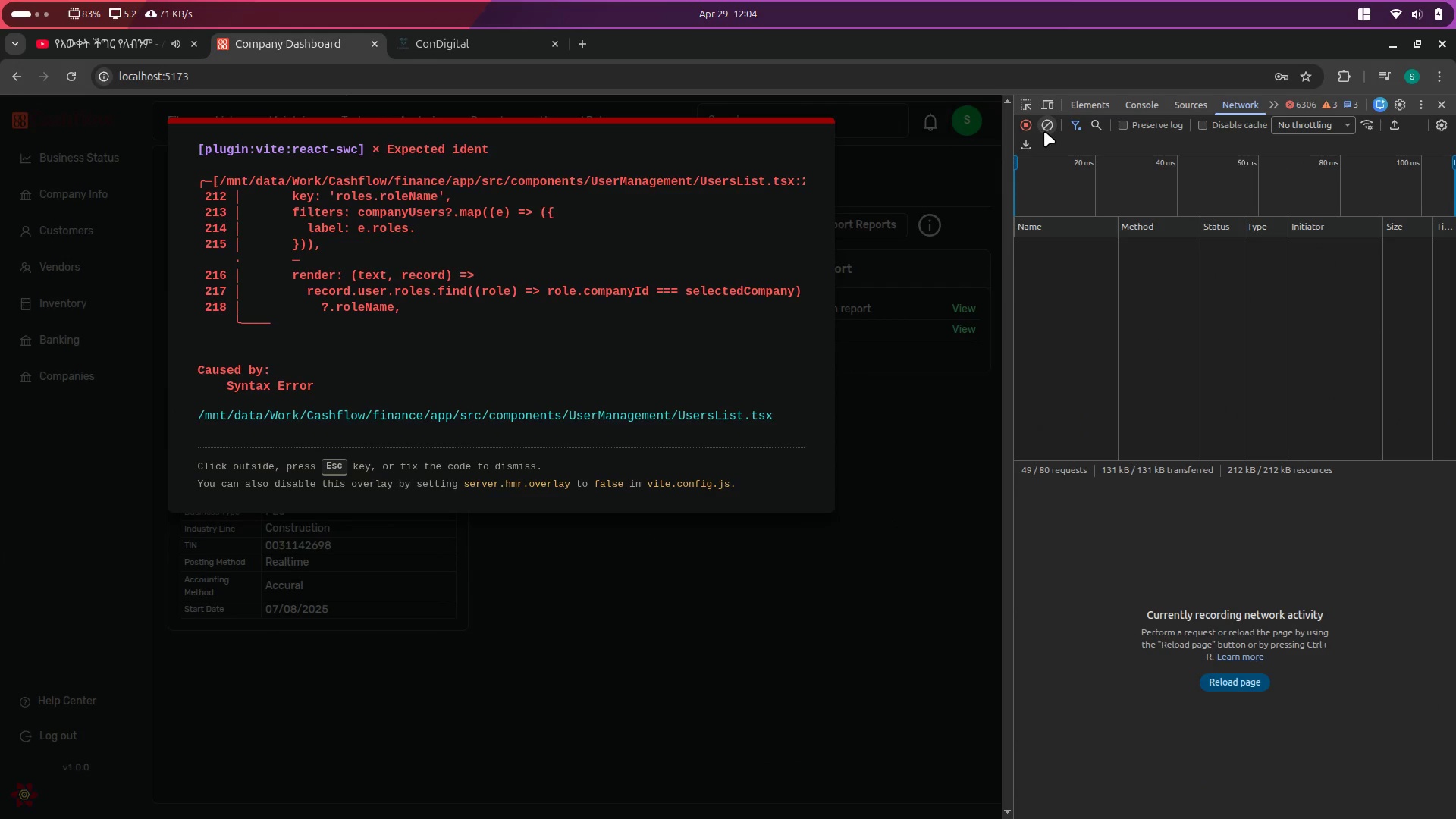 
key(Alt+Control+ArrowRight)
 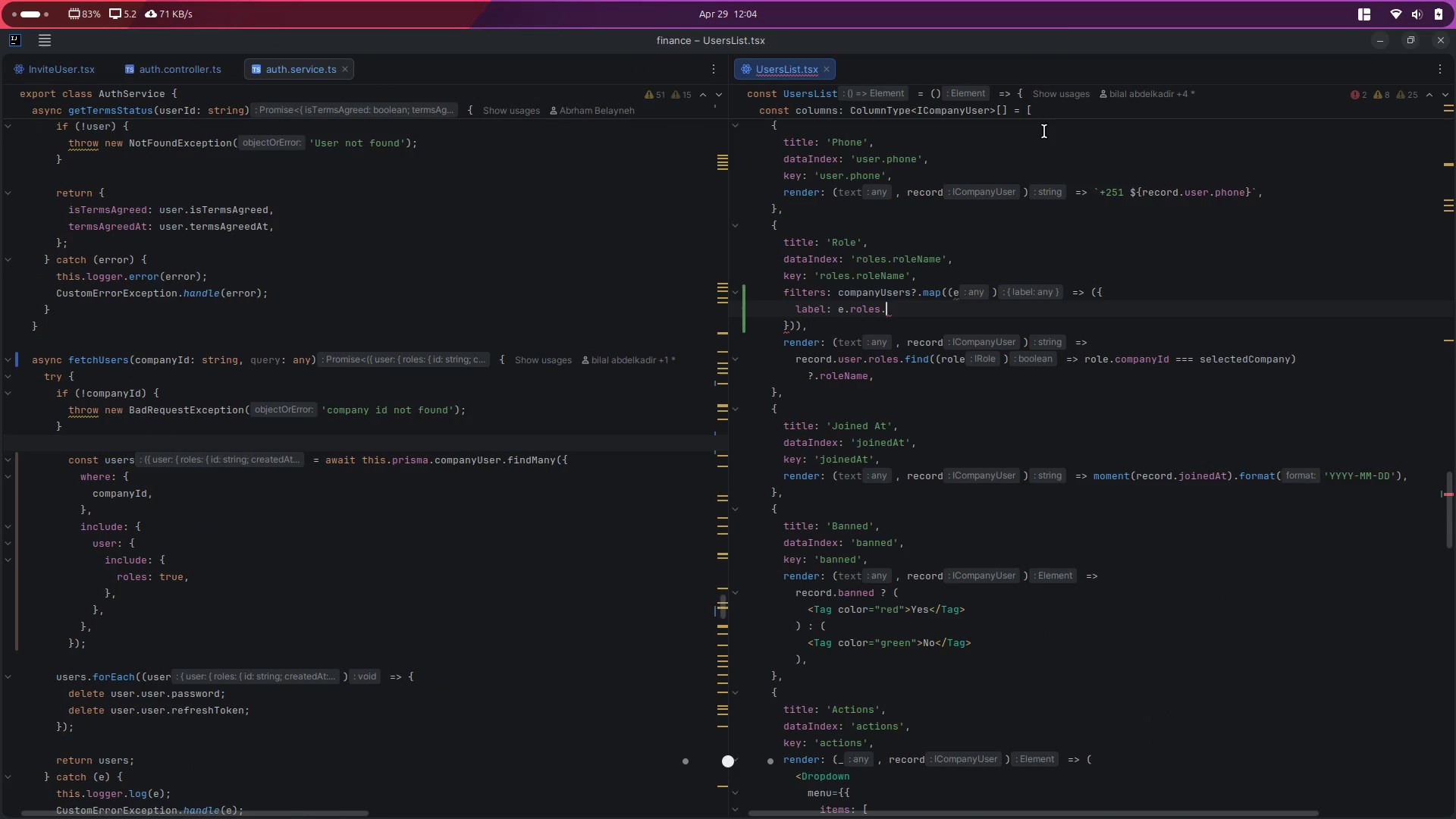 
hold_key(key=ControlLeft, duration=0.64)
 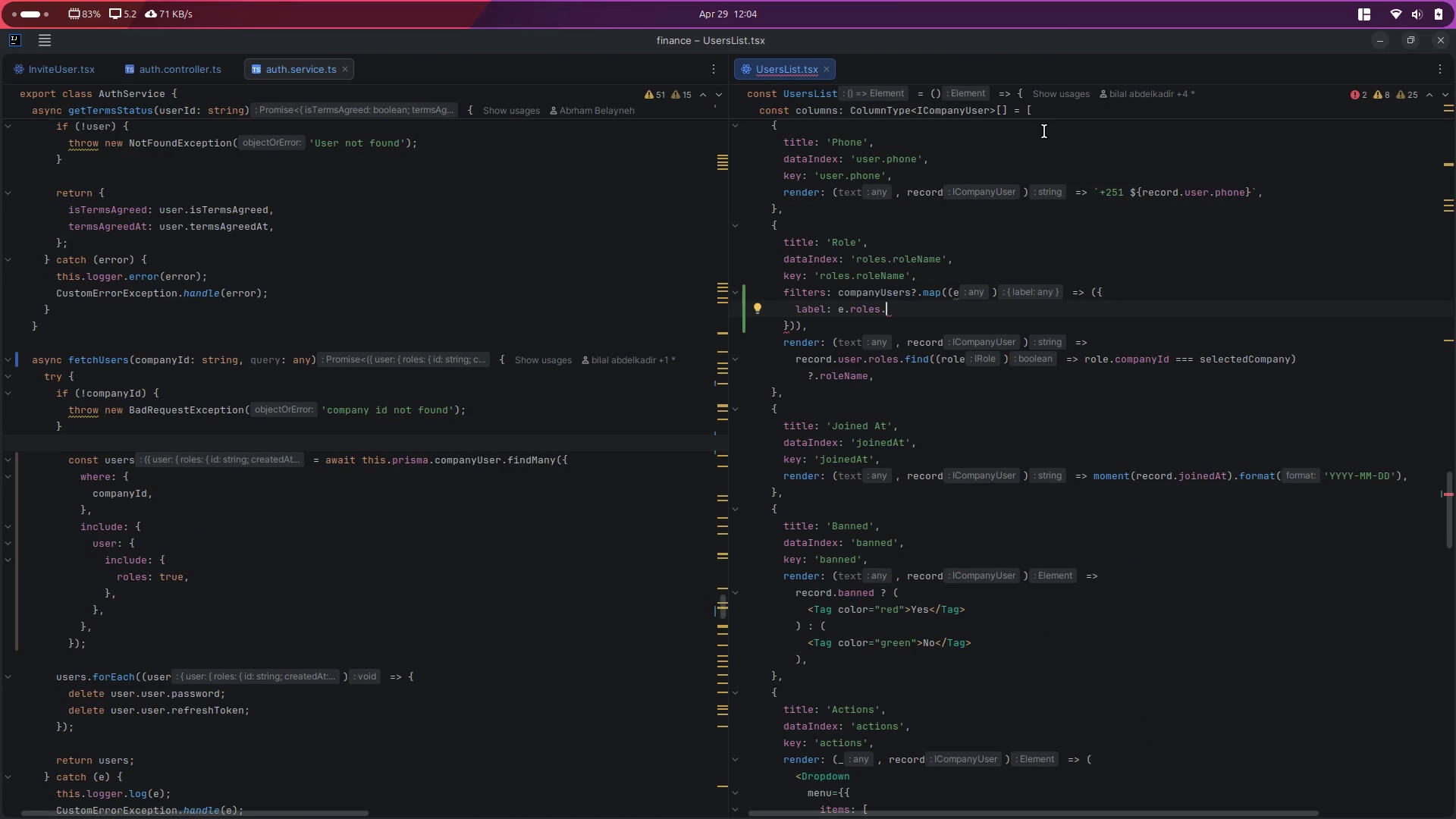 
key(ArrowDown)
 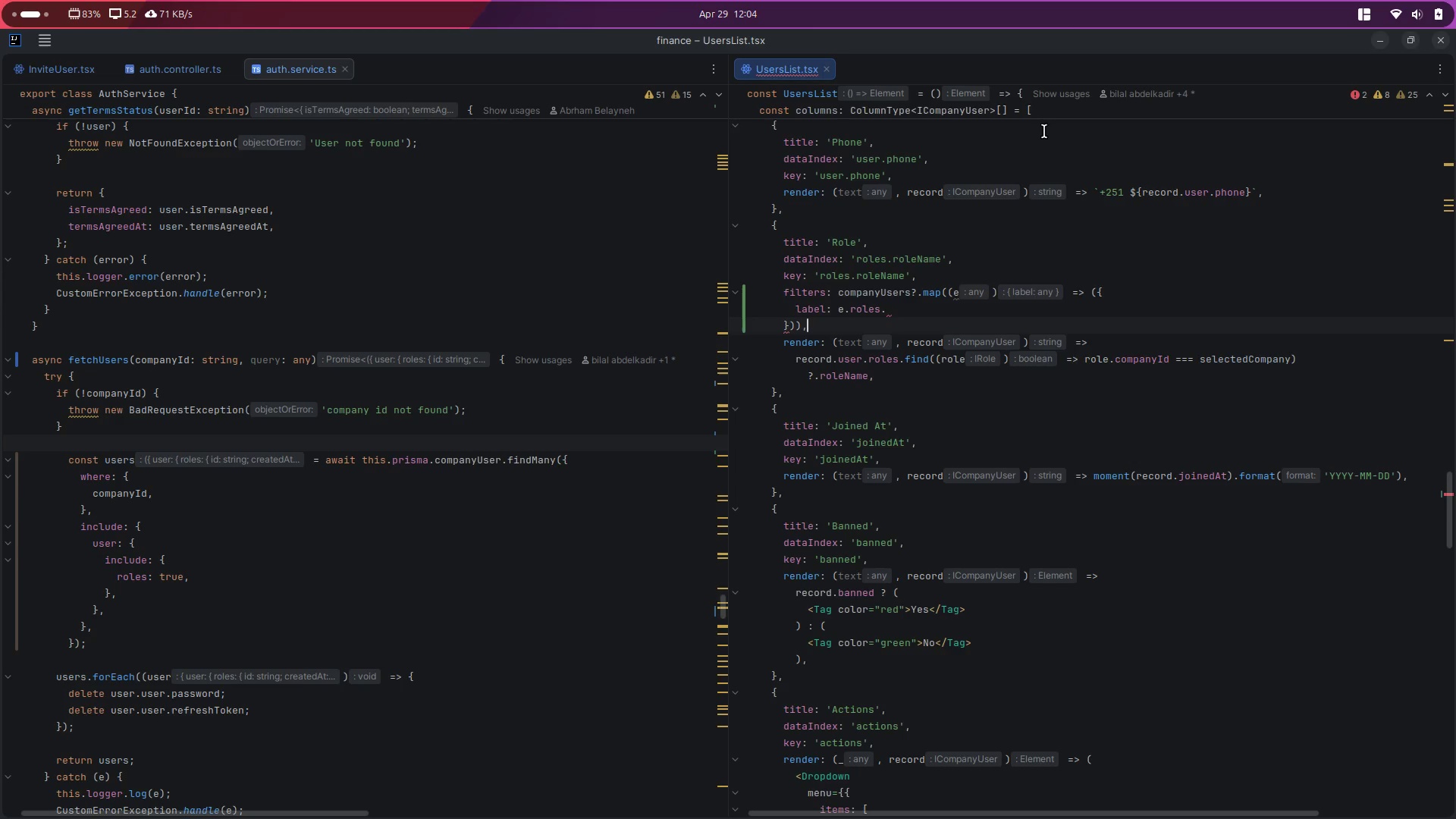 
key(Shift+ArrowUp)
 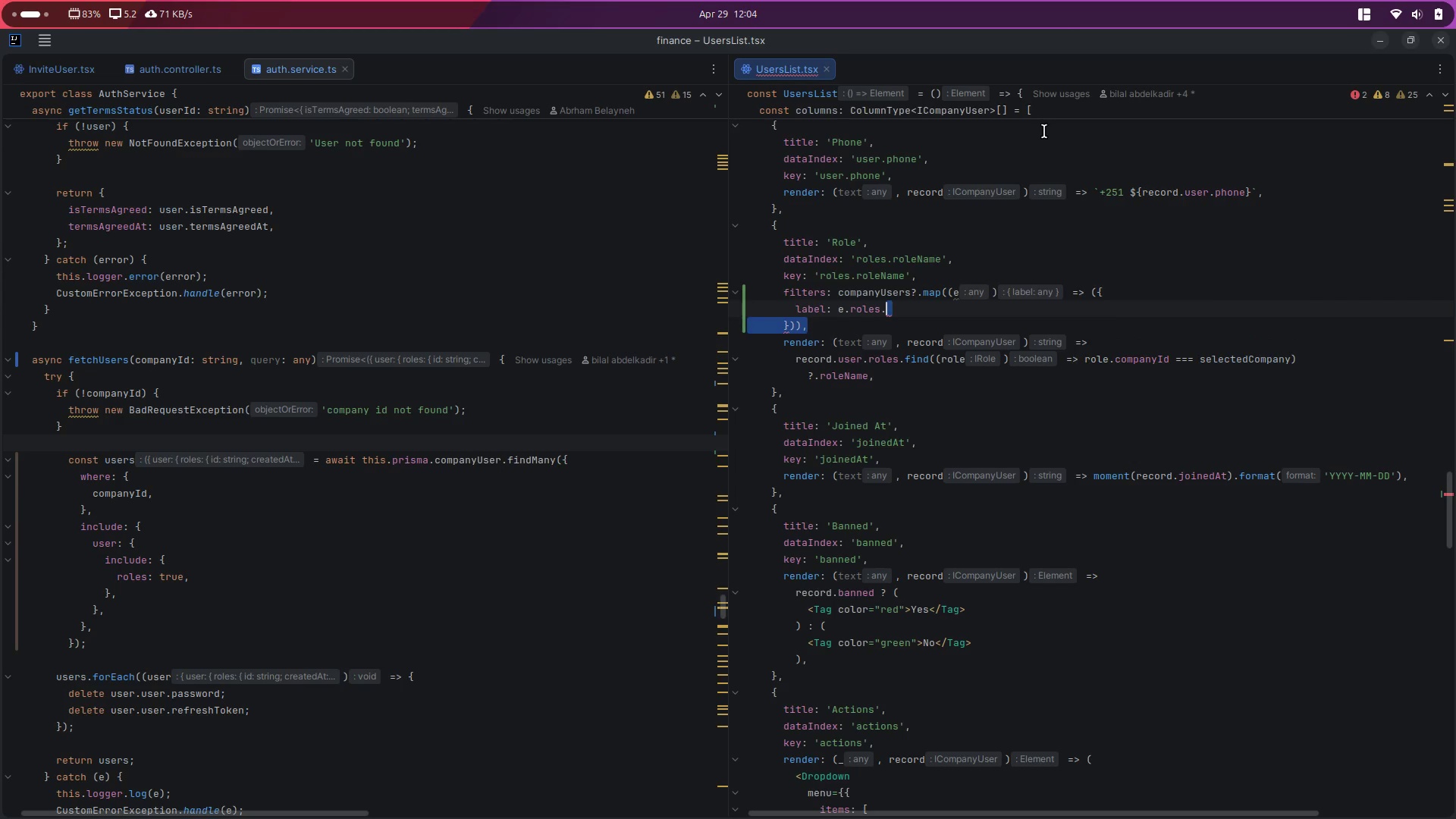 
key(Shift+ArrowUp)
 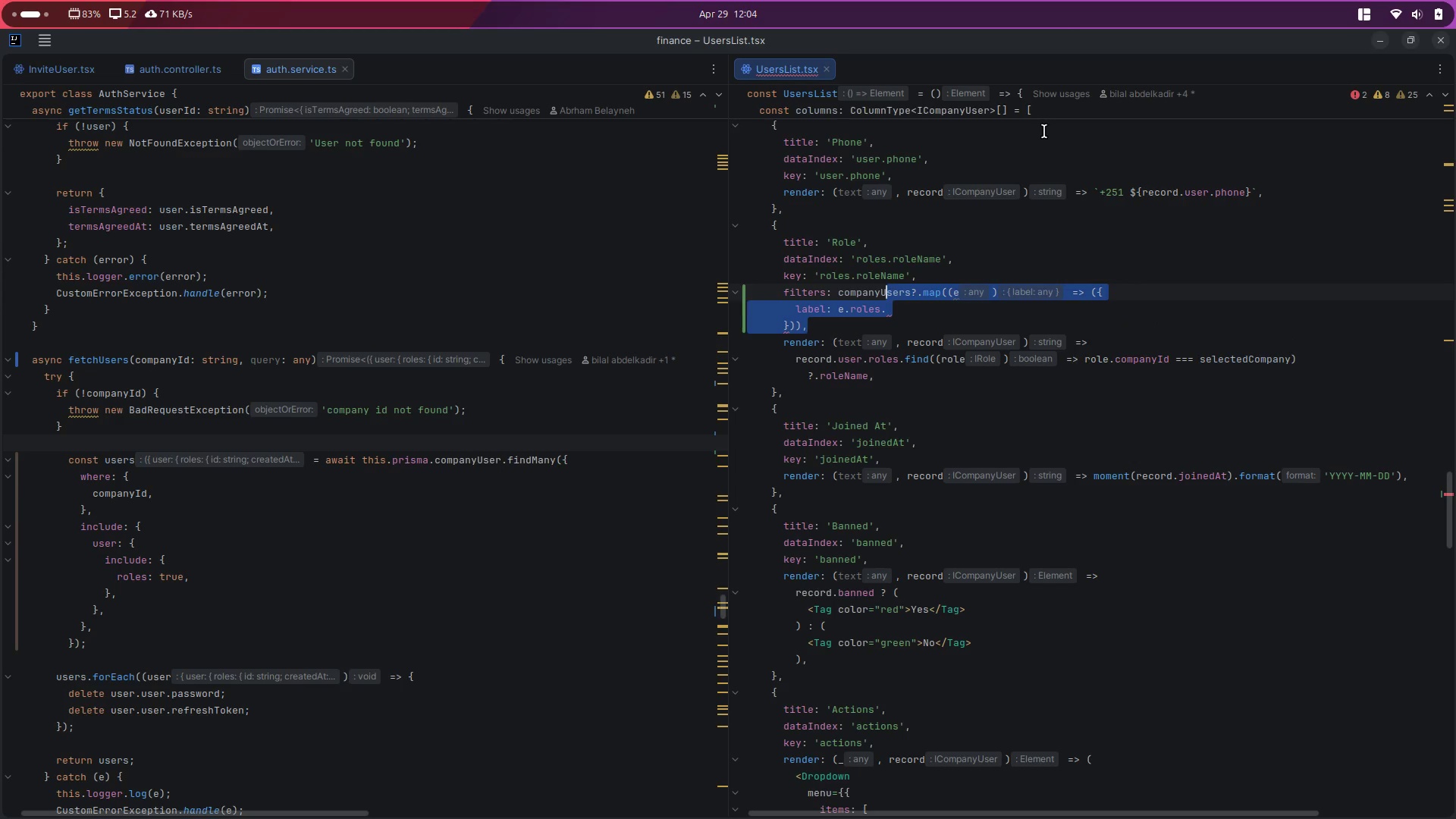 
key(Control+Slash)
 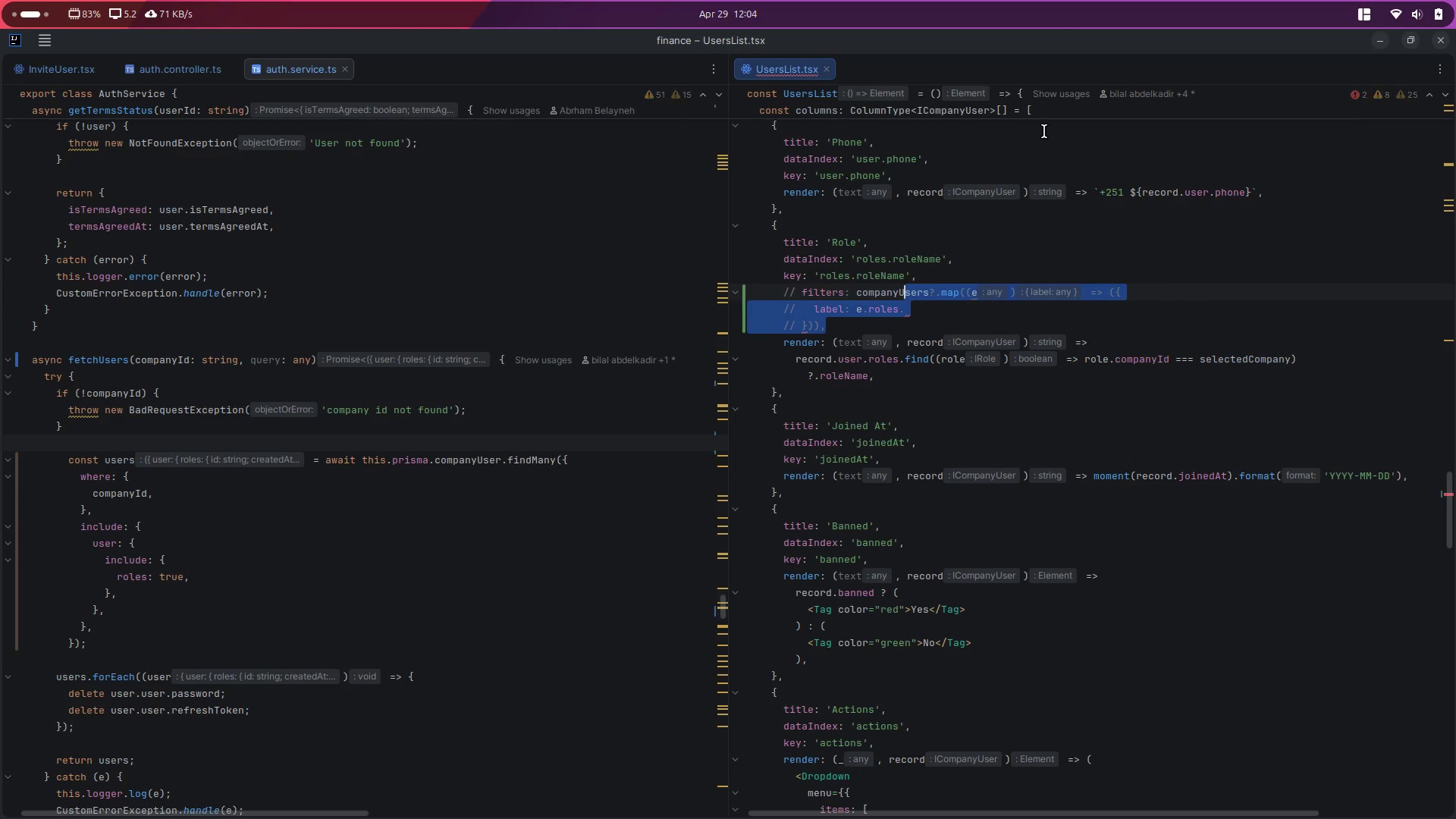 
key(Alt+Control+ArrowLeft)
 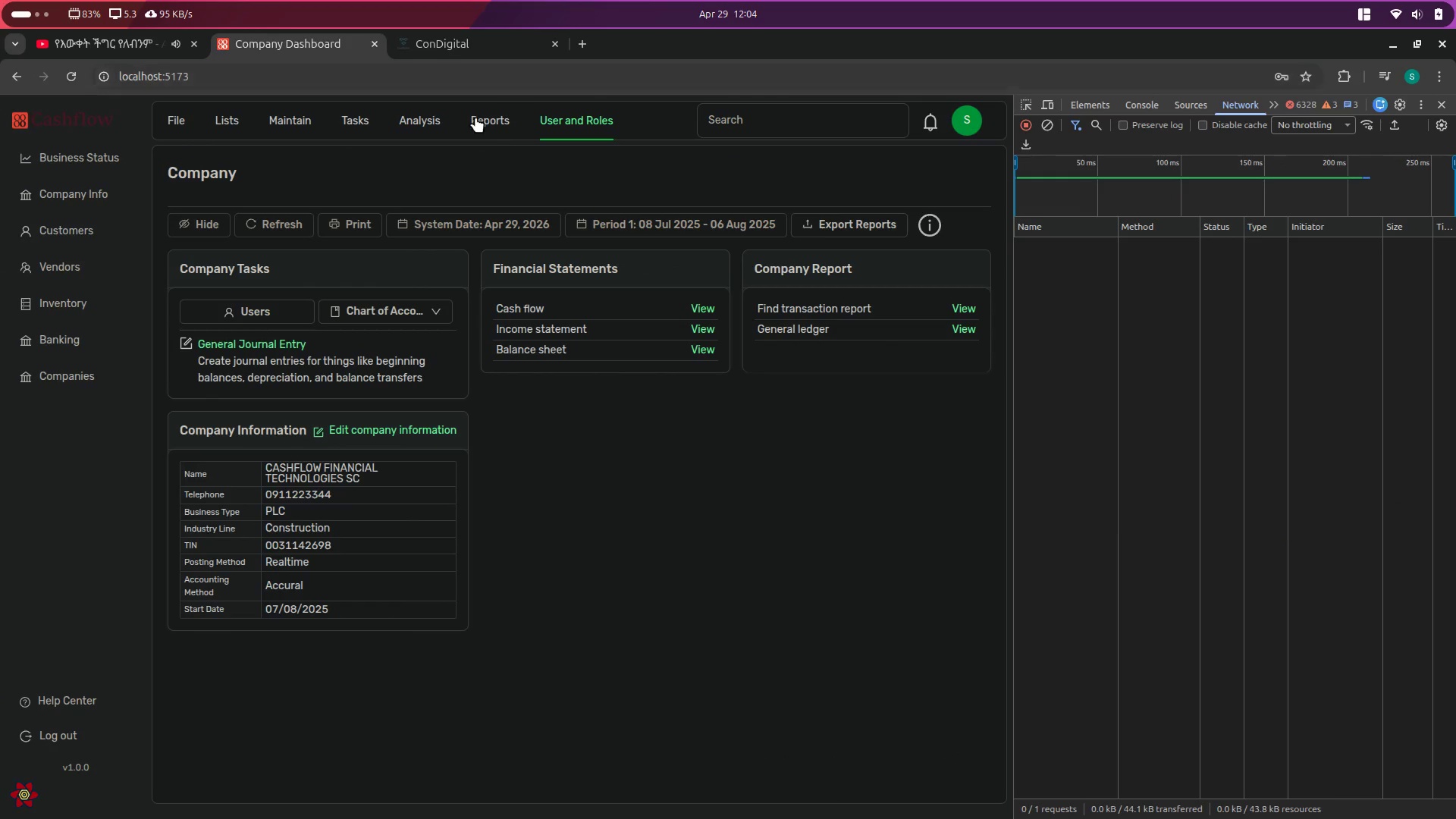 
key(Alt+Tab)
 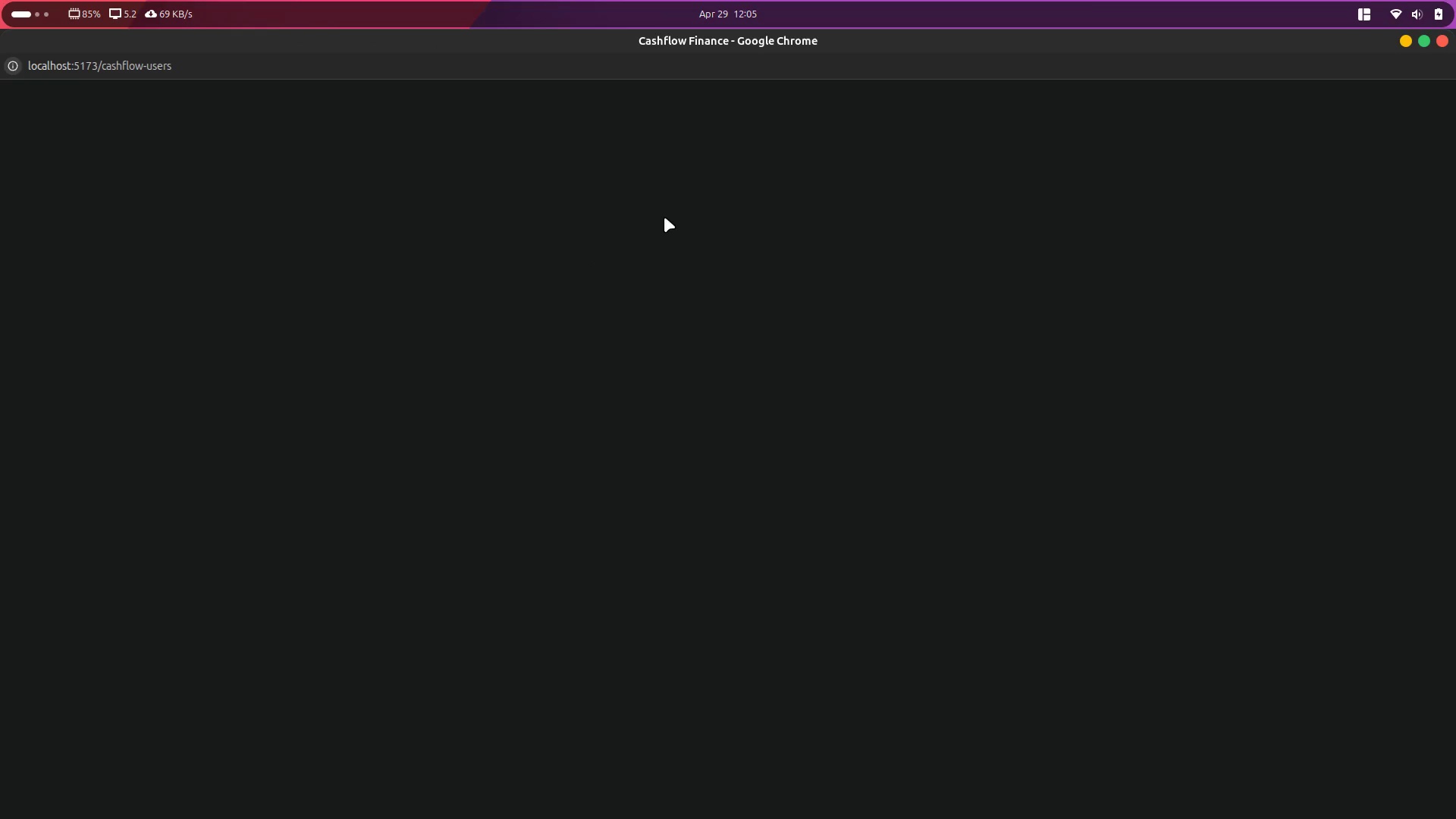 
left_click([1445, 42])
 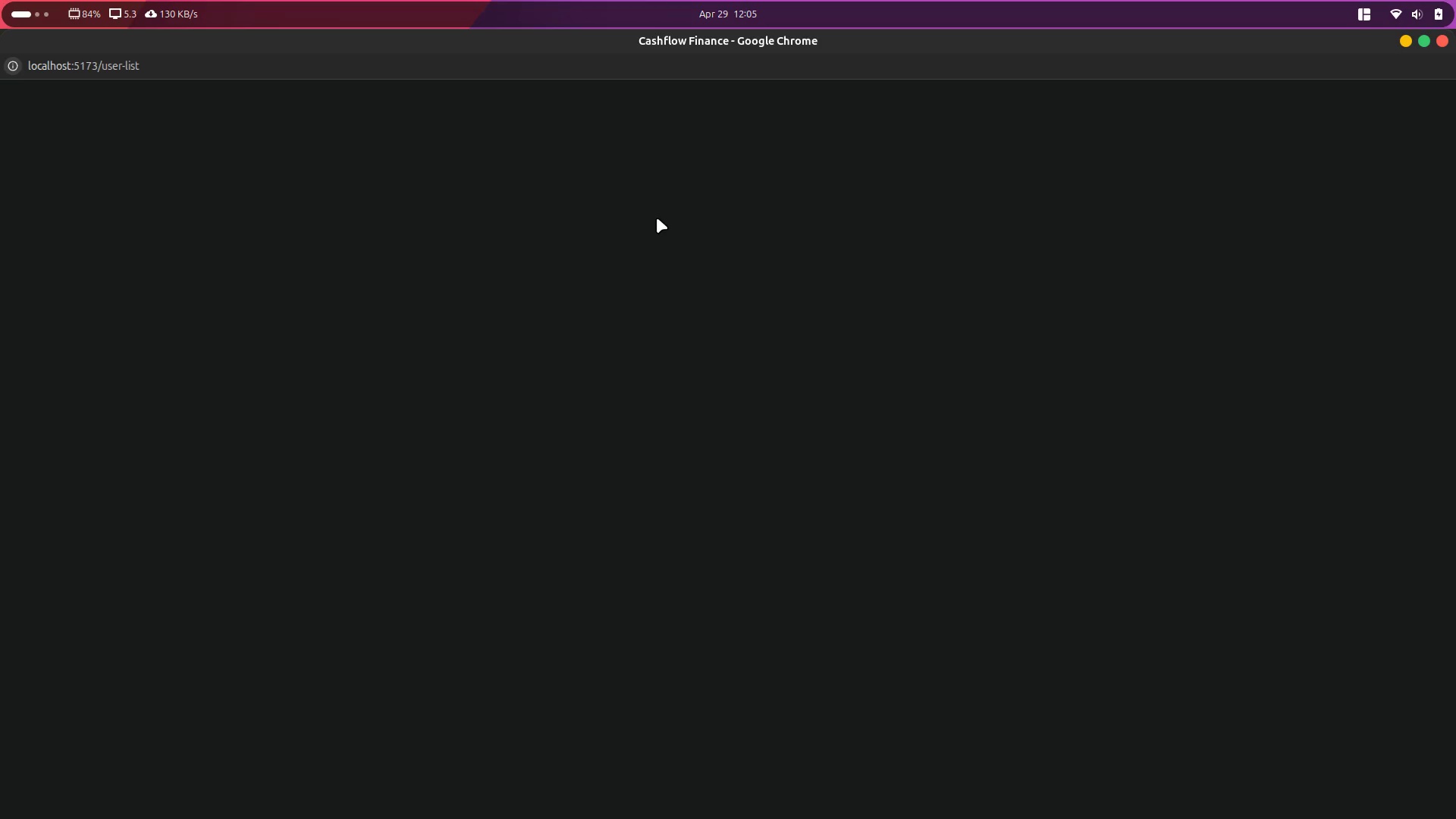 
wait(9.29)
 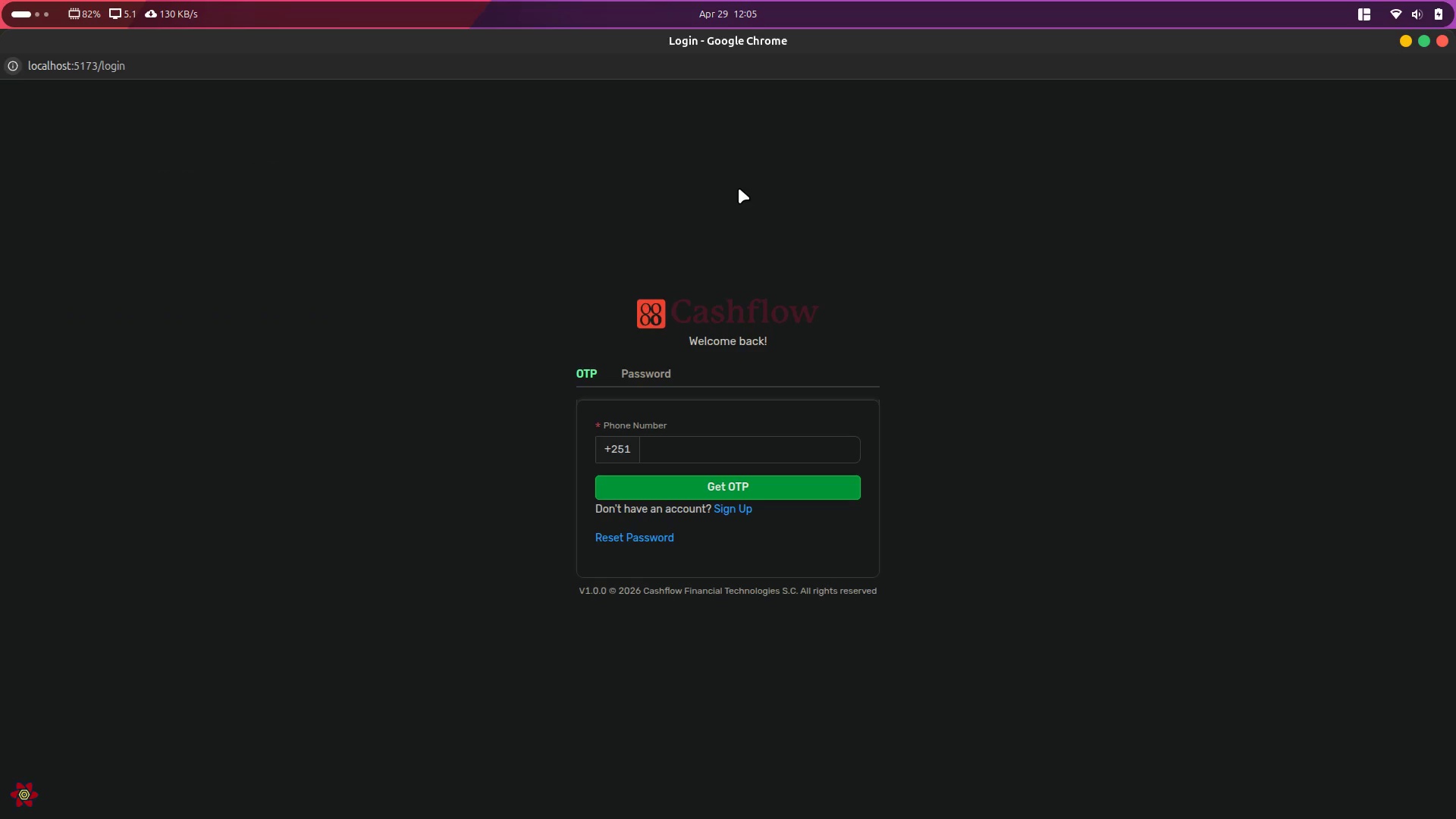 
key(Control+Shift+I)
 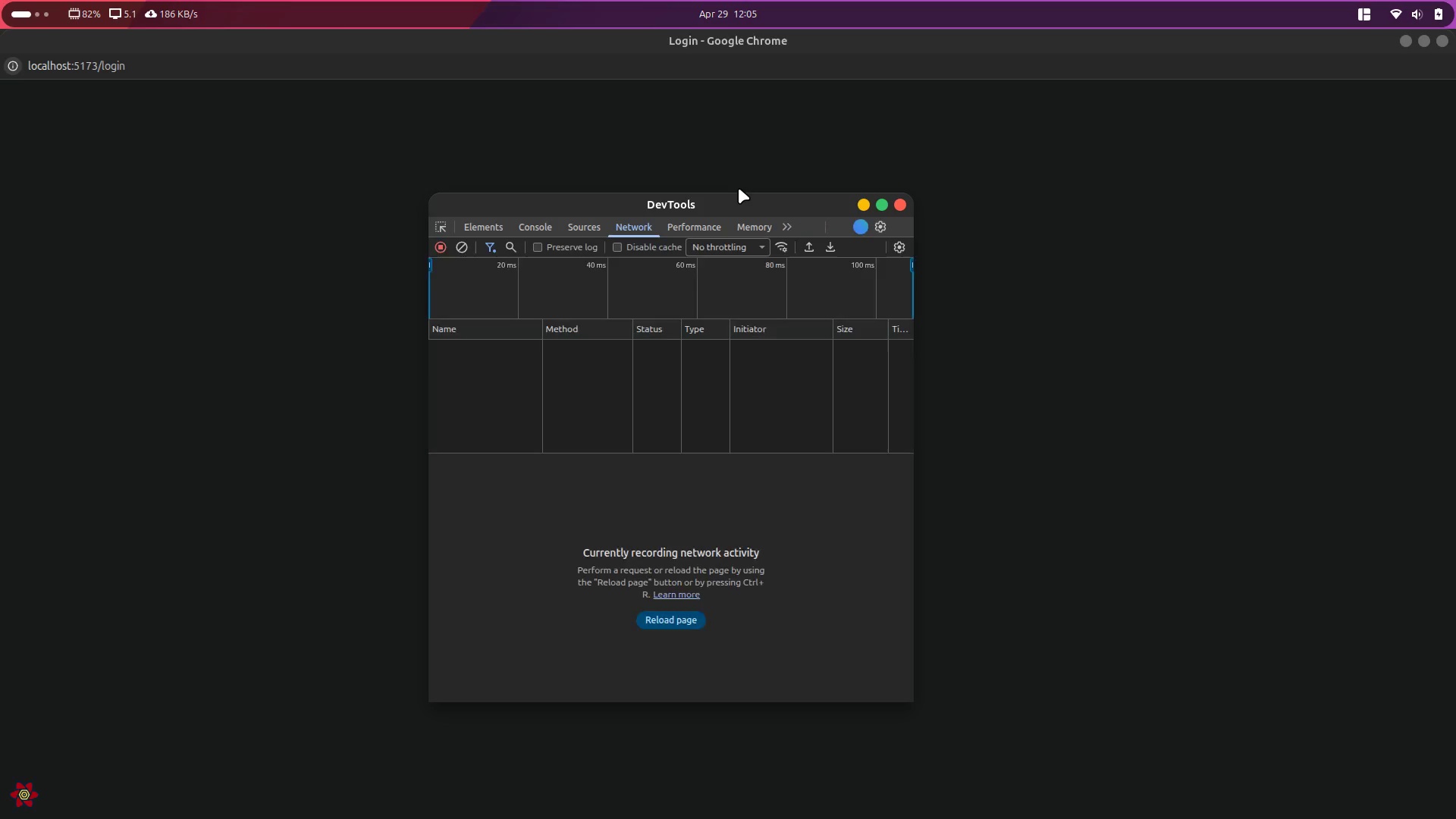 
key(Alt+AltLeft)
 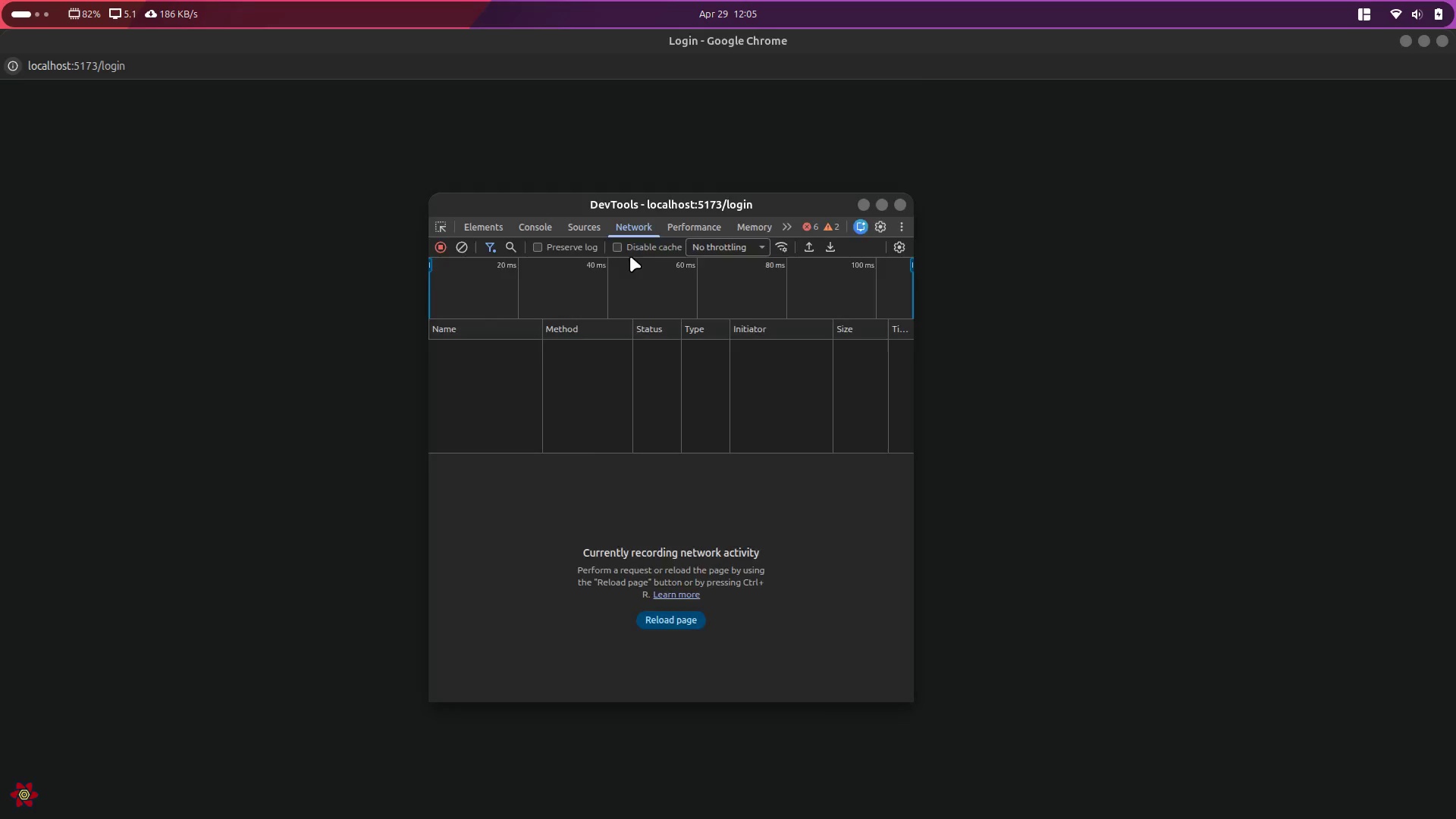 
key(Alt+Tab)
 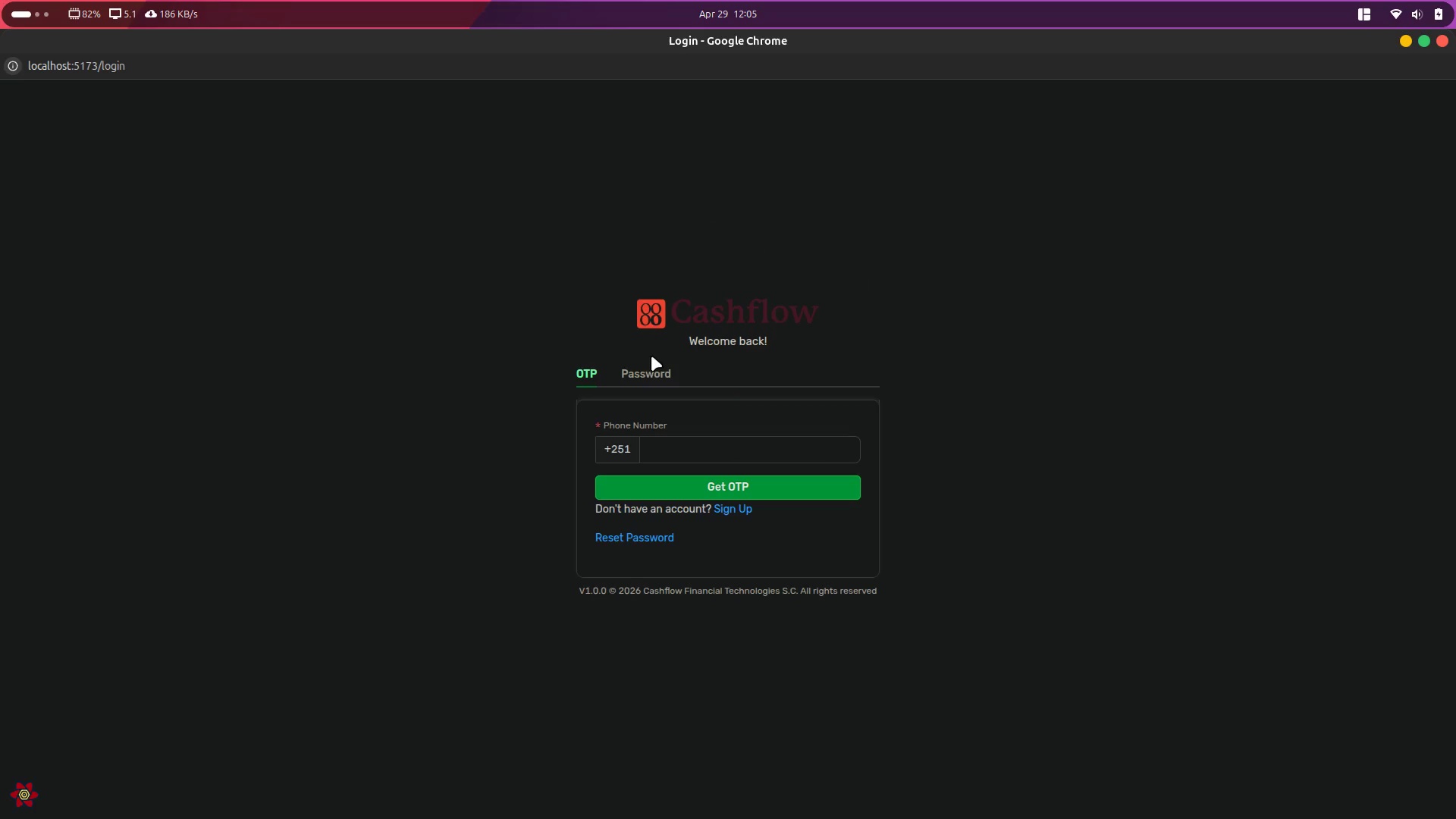 
left_click([650, 372])
 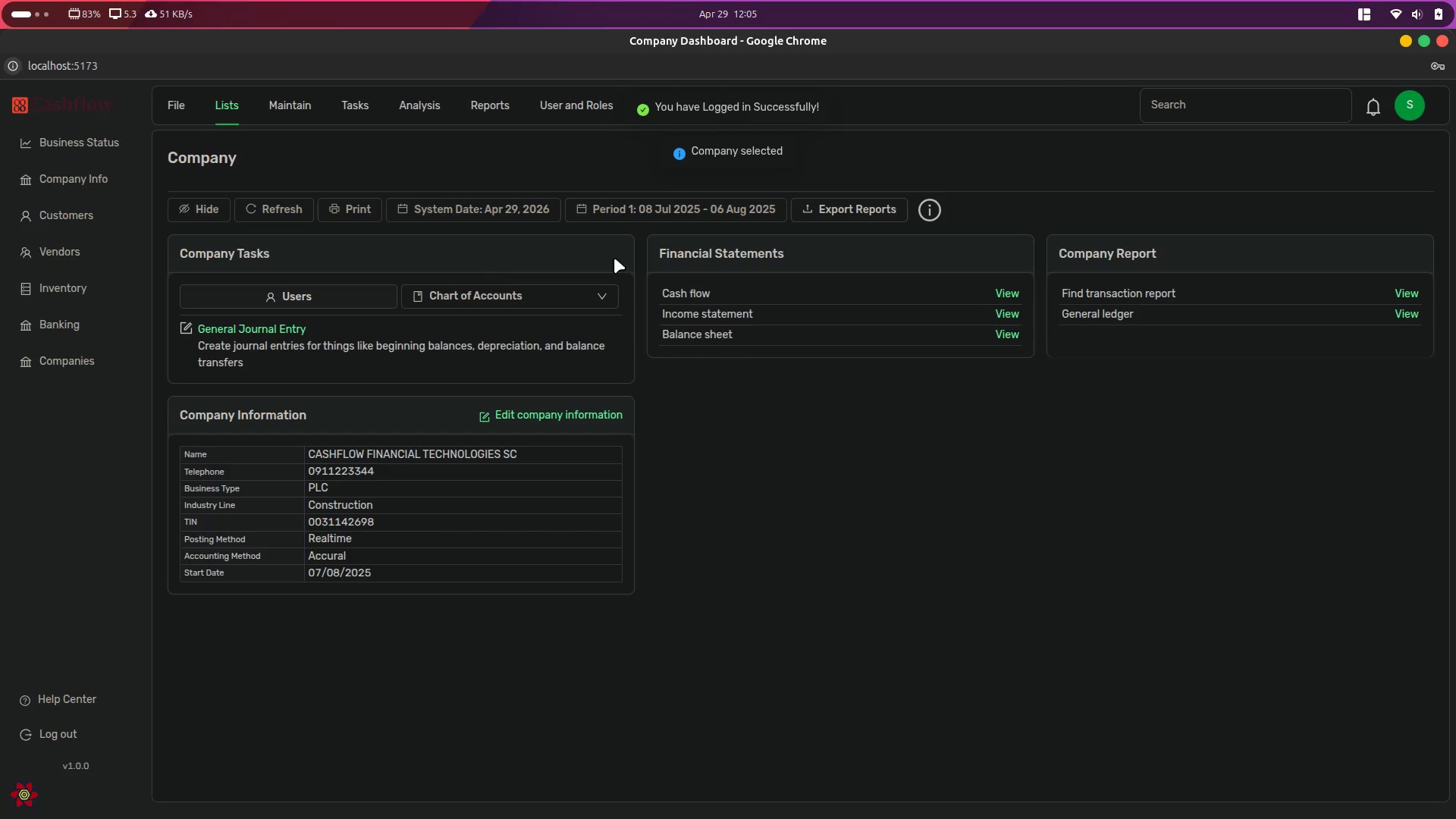 
key(Alt+AltLeft)
 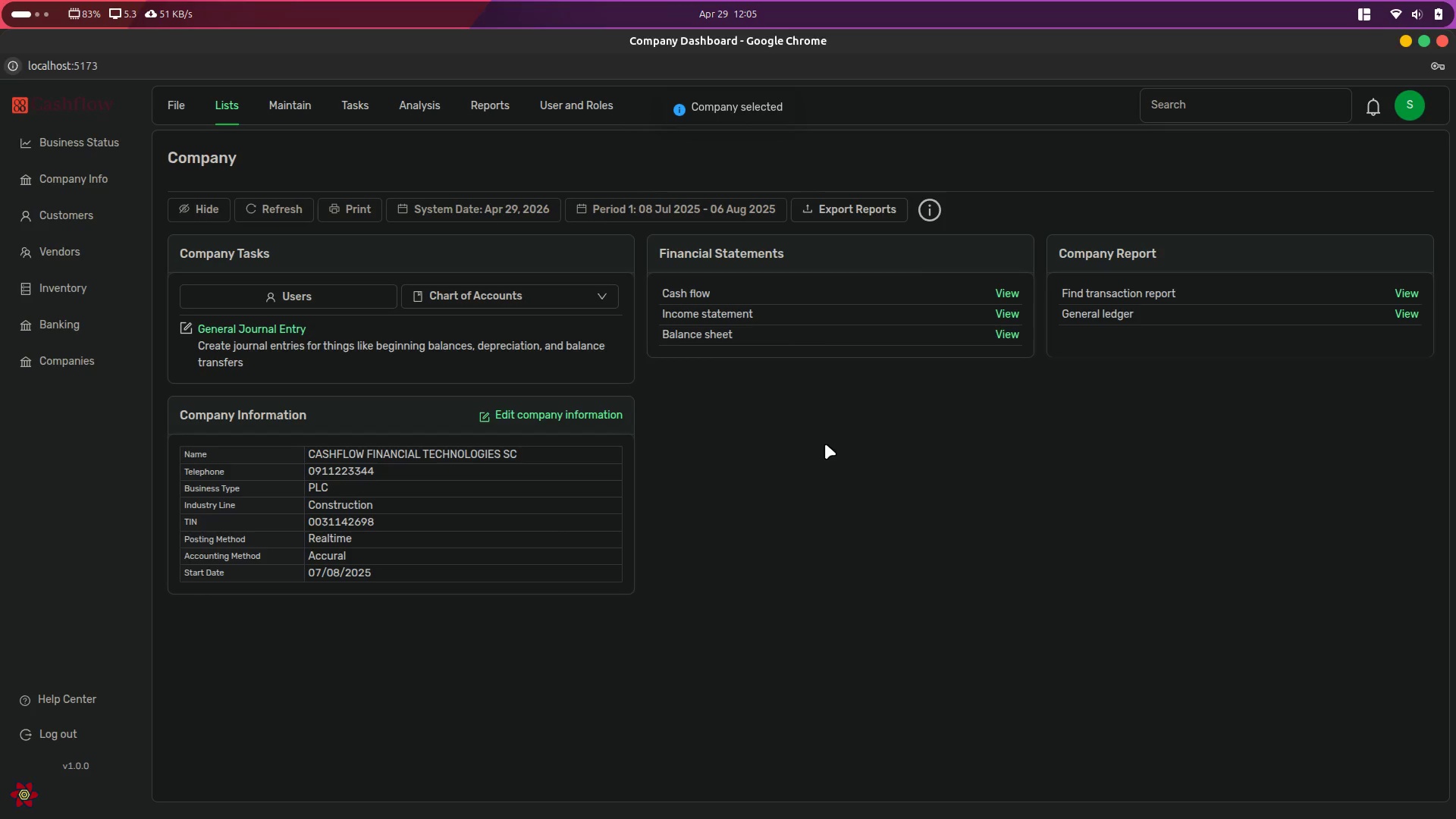 
key(Alt+Tab)
 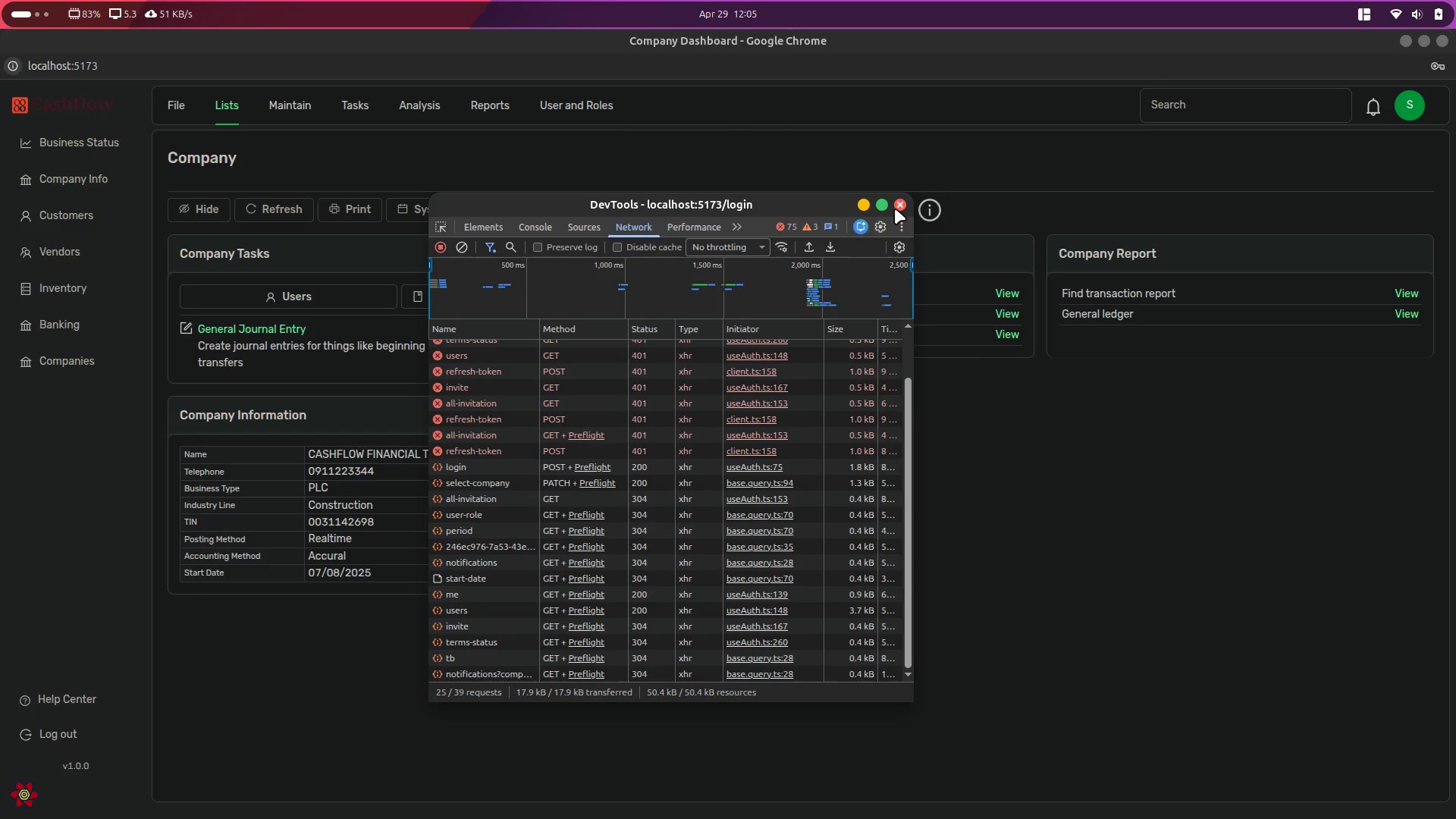 
left_click([463, 250])
 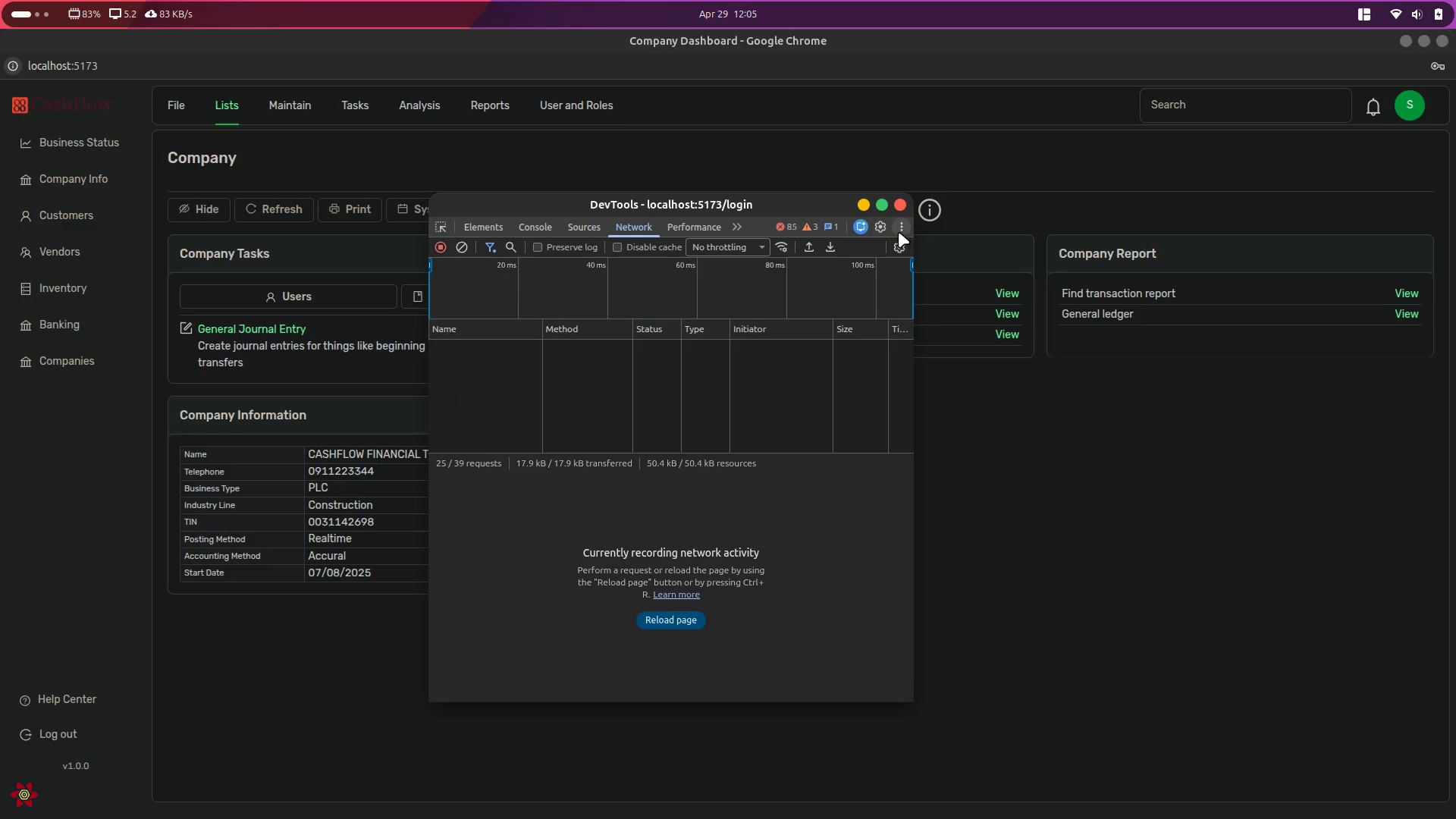 
left_click([898, 201])
 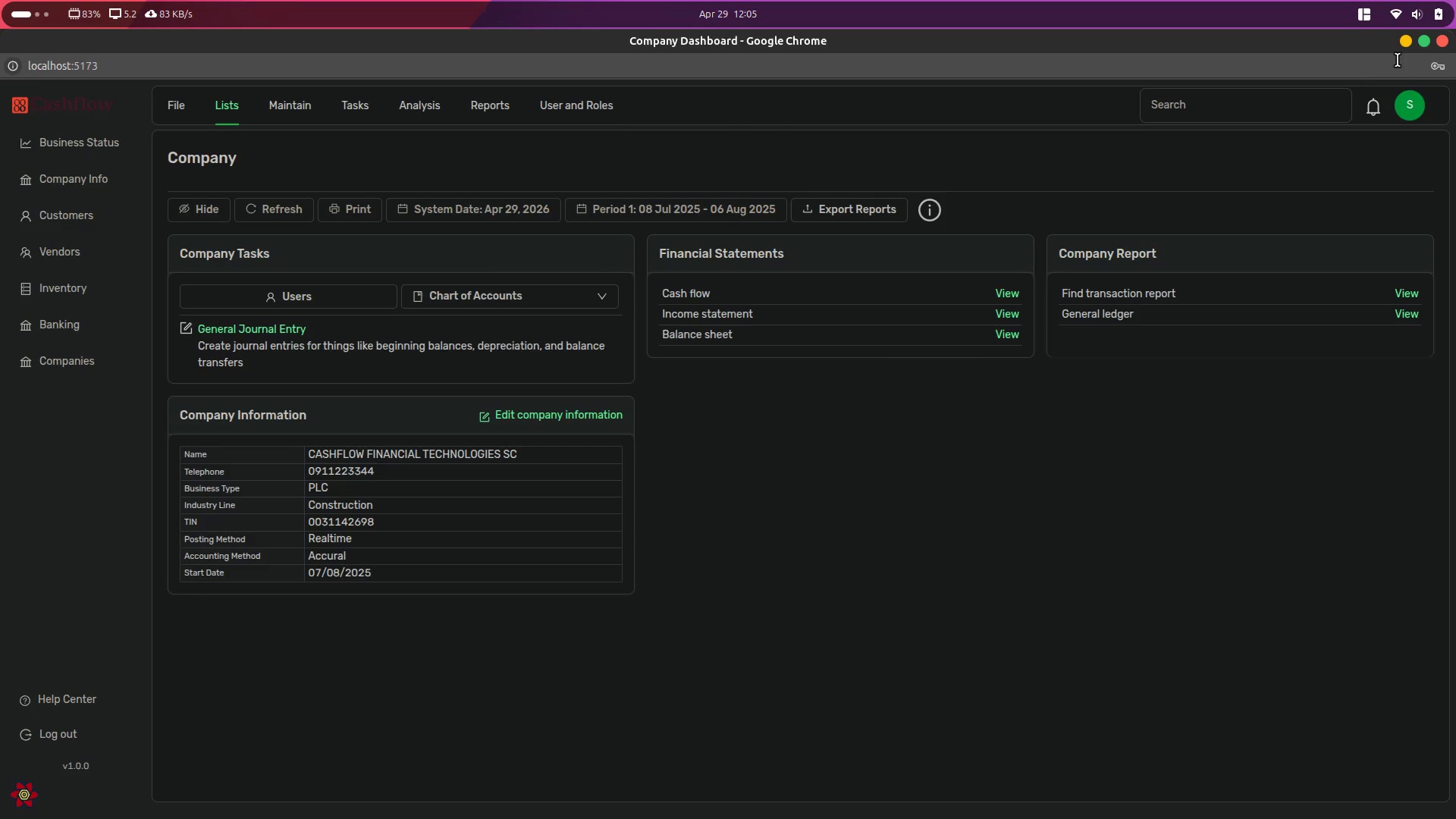 
key(Alt+AltLeft)
 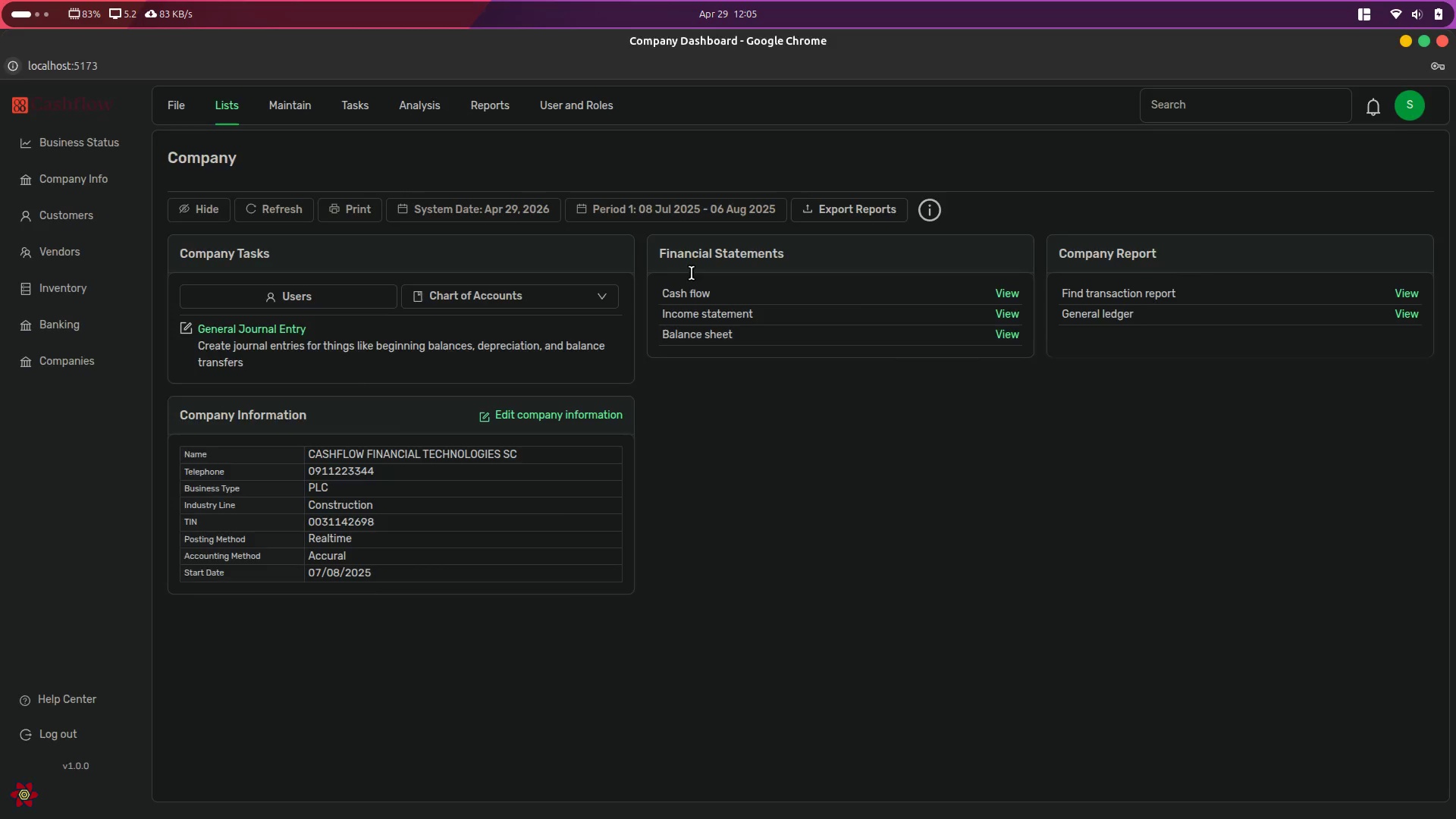 
key(Alt+Tab)
 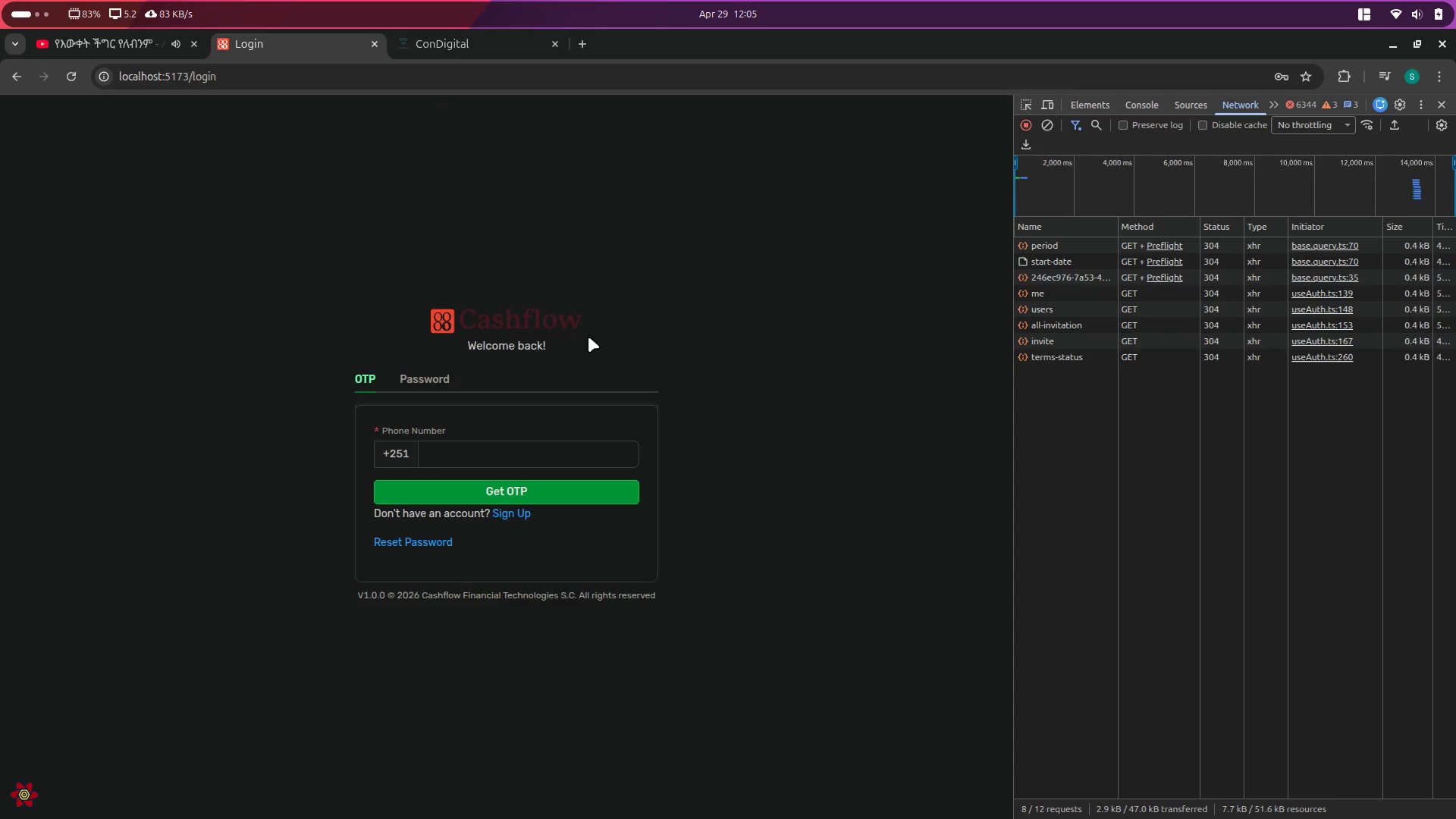 
key(Alt+AltLeft)
 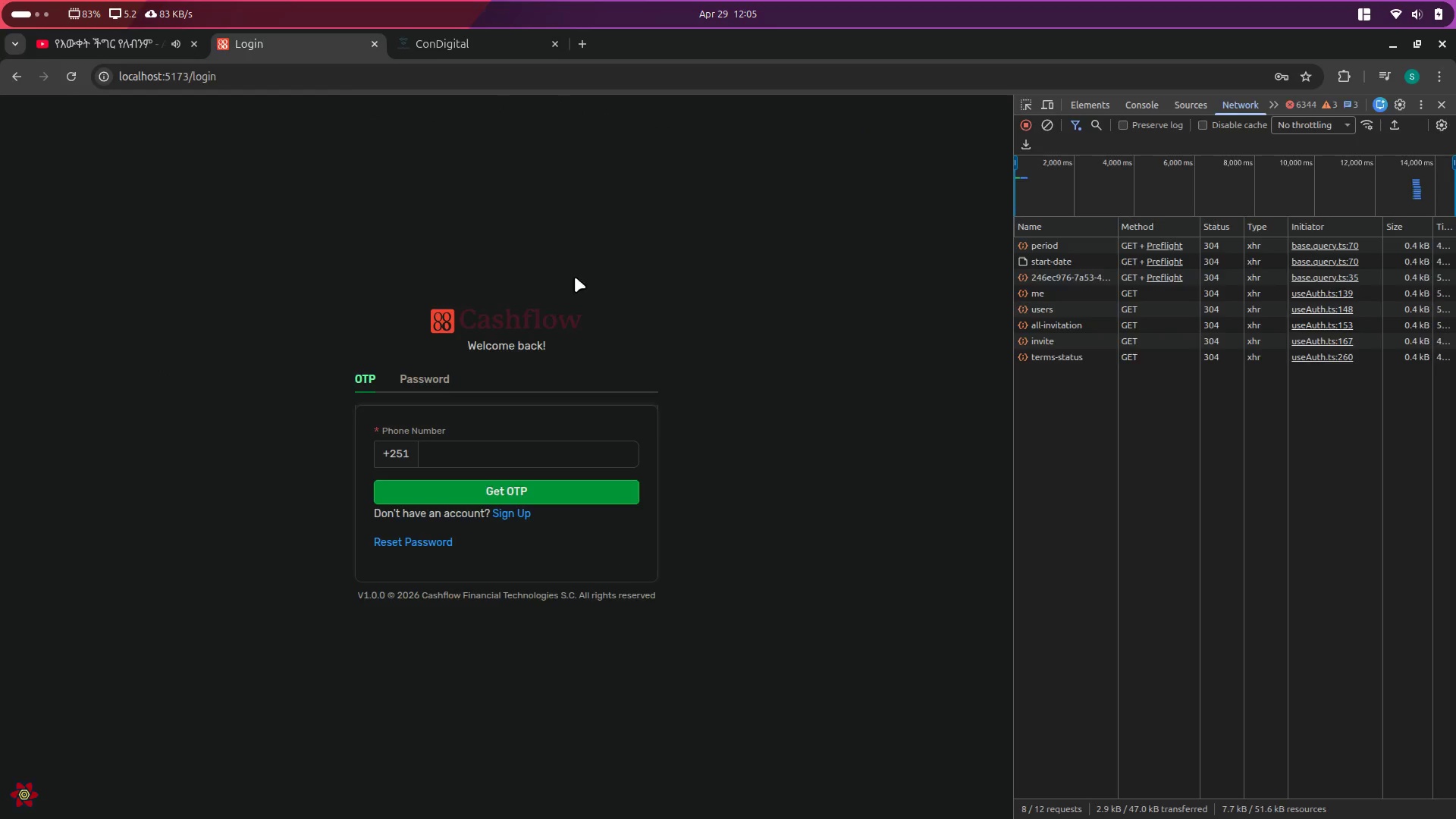 
key(Alt+Tab)
 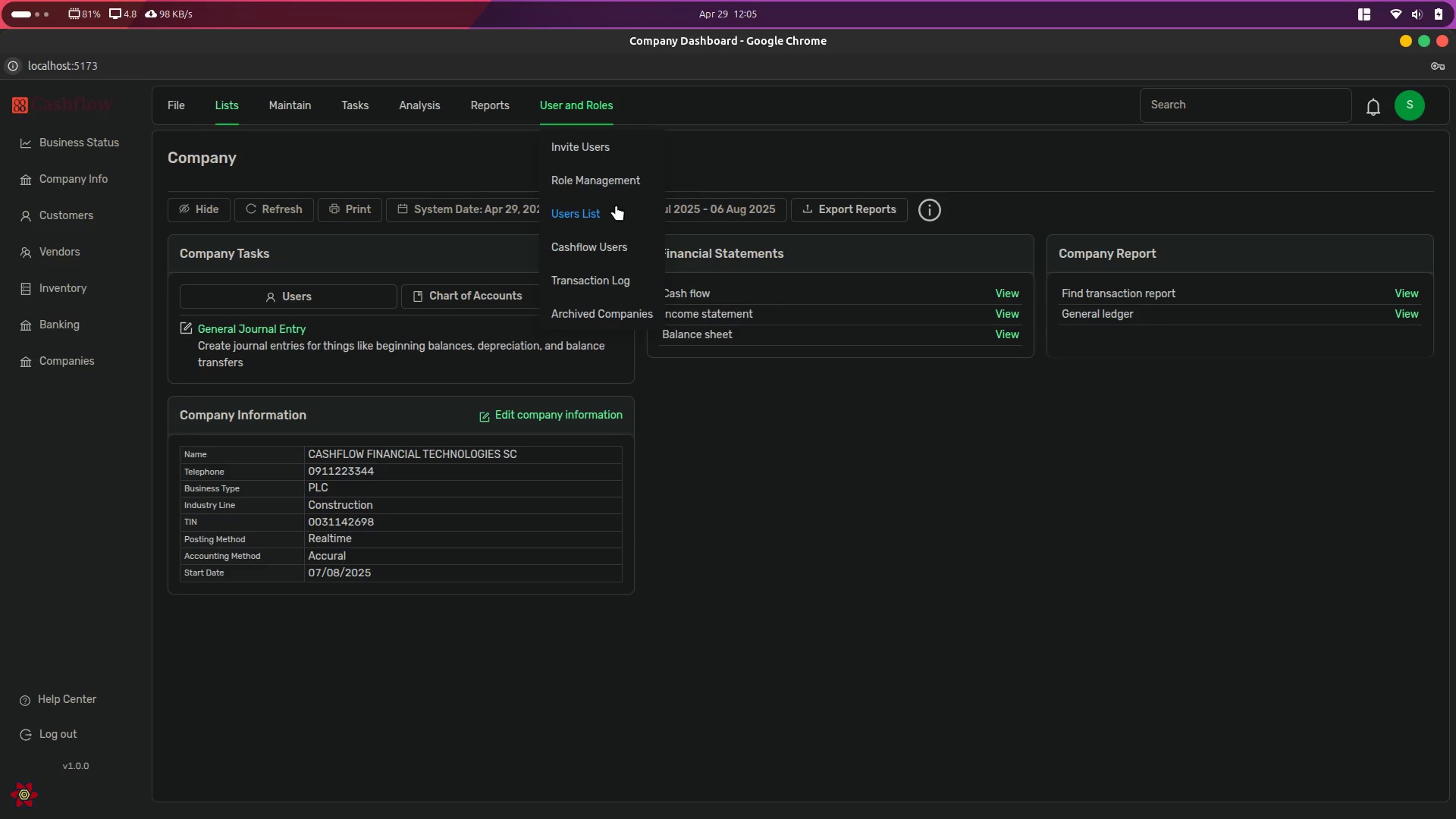 
wait(5.18)
 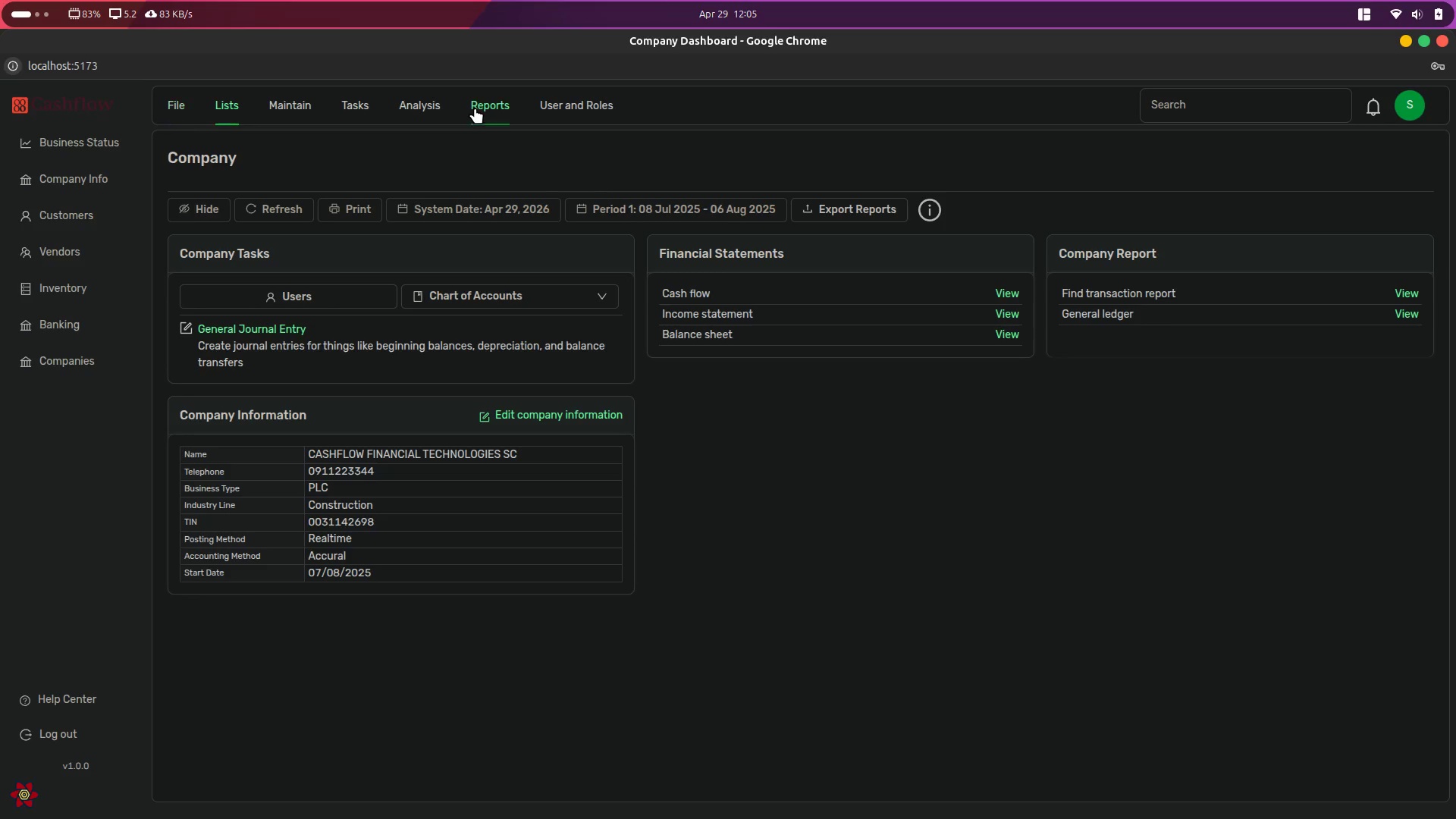 
left_click([1443, 43])
 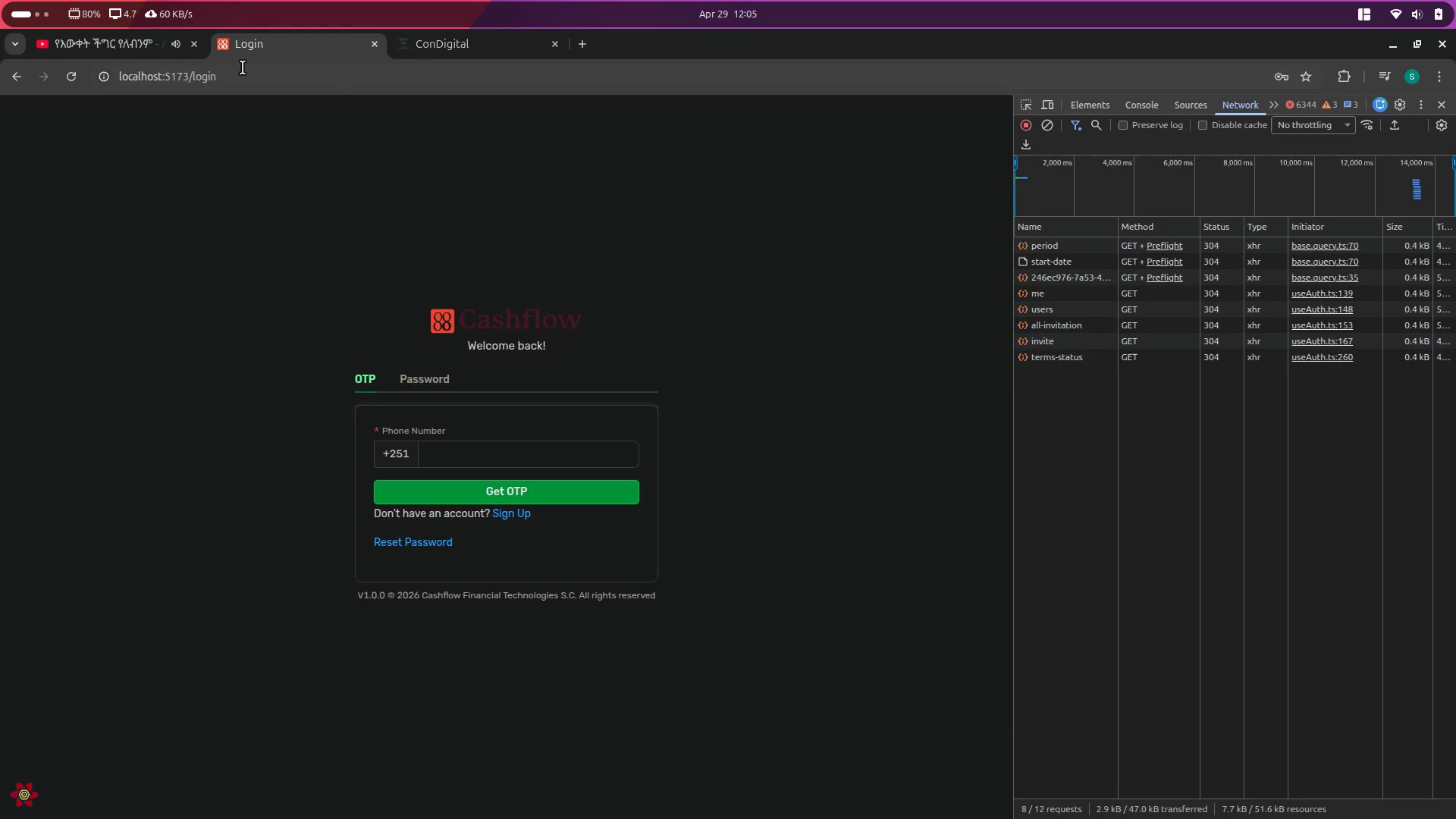 
double_click([202, 80])
 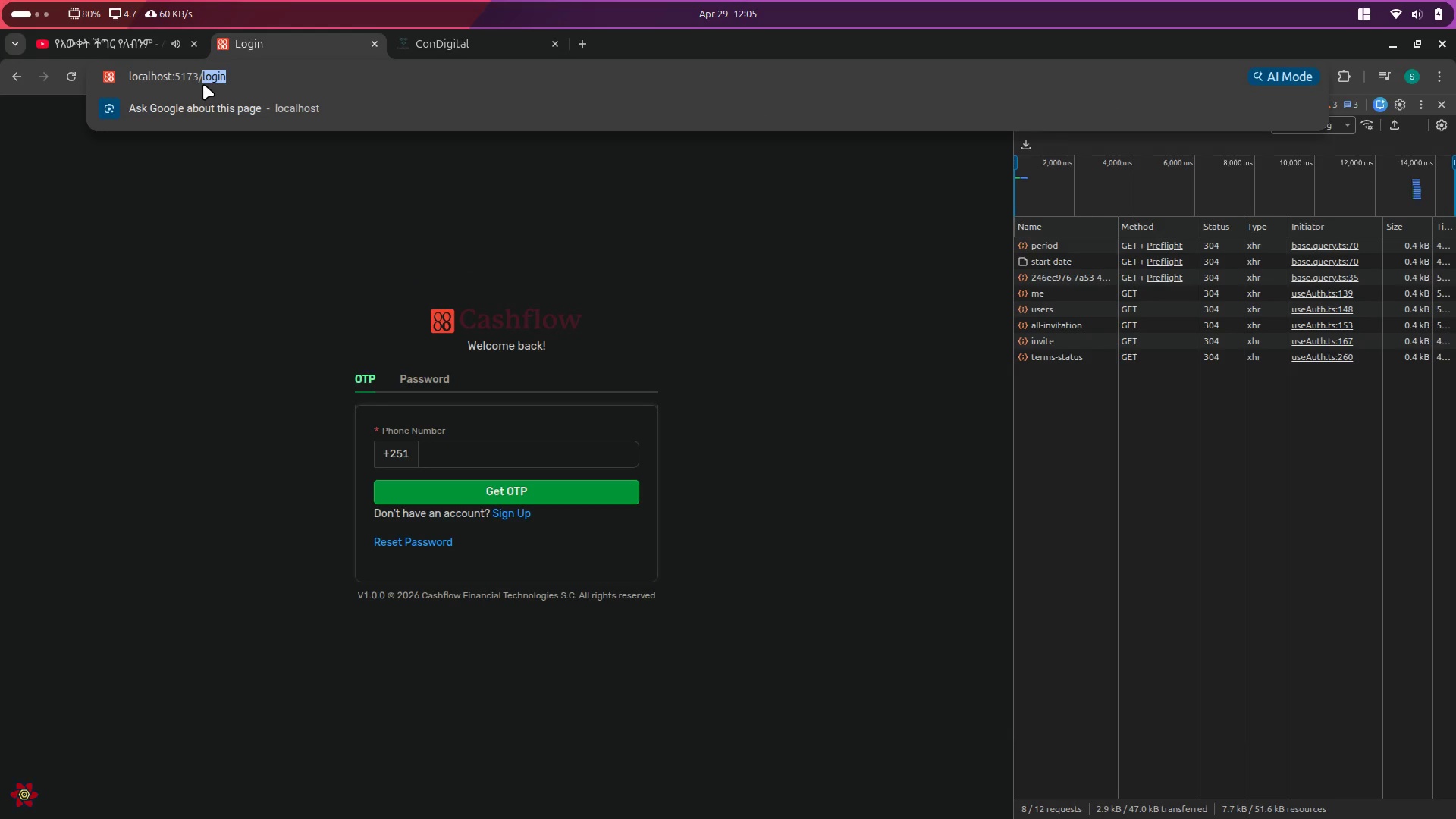 
key(Backspace)
 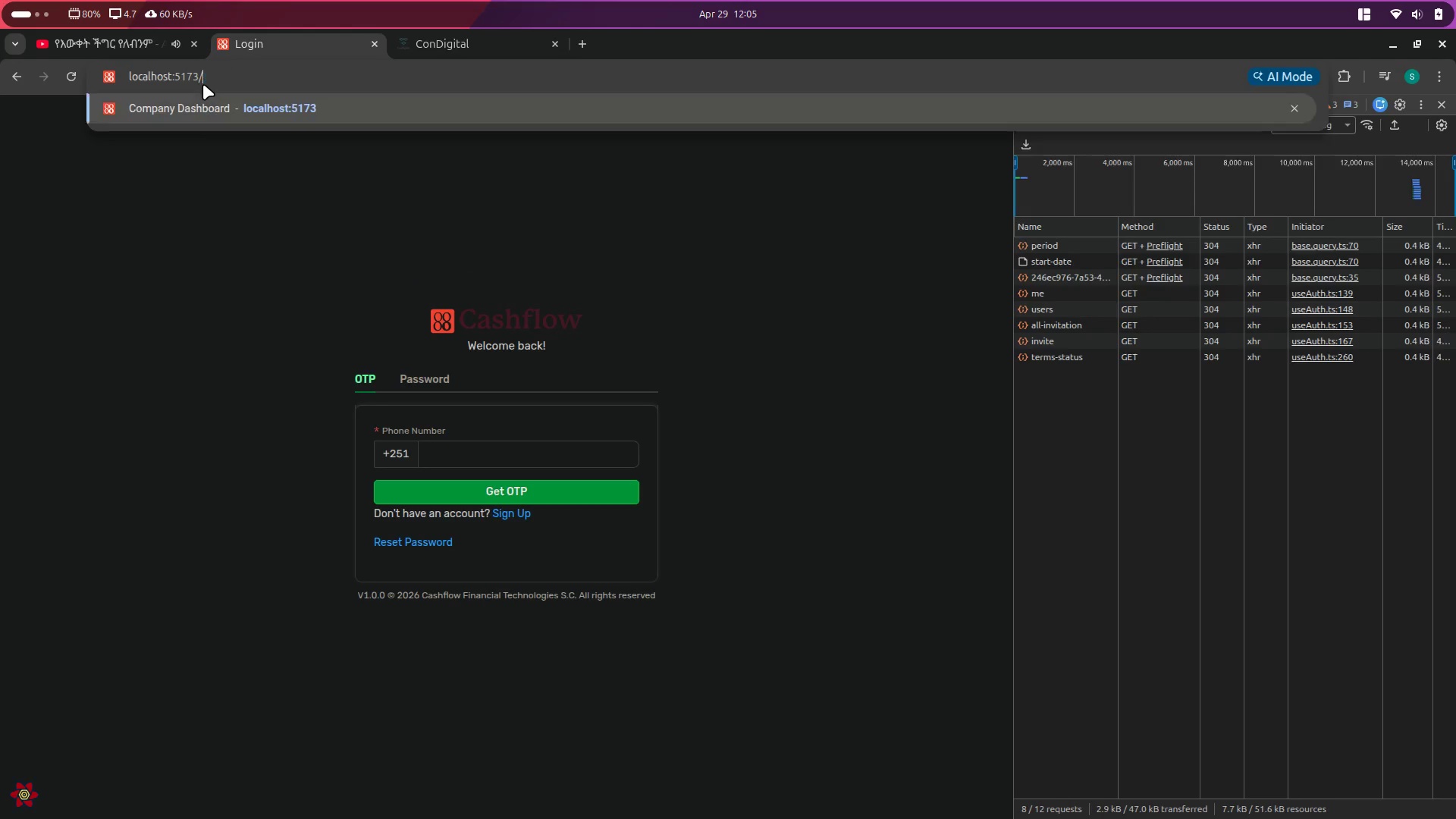 
key(Backspace)
 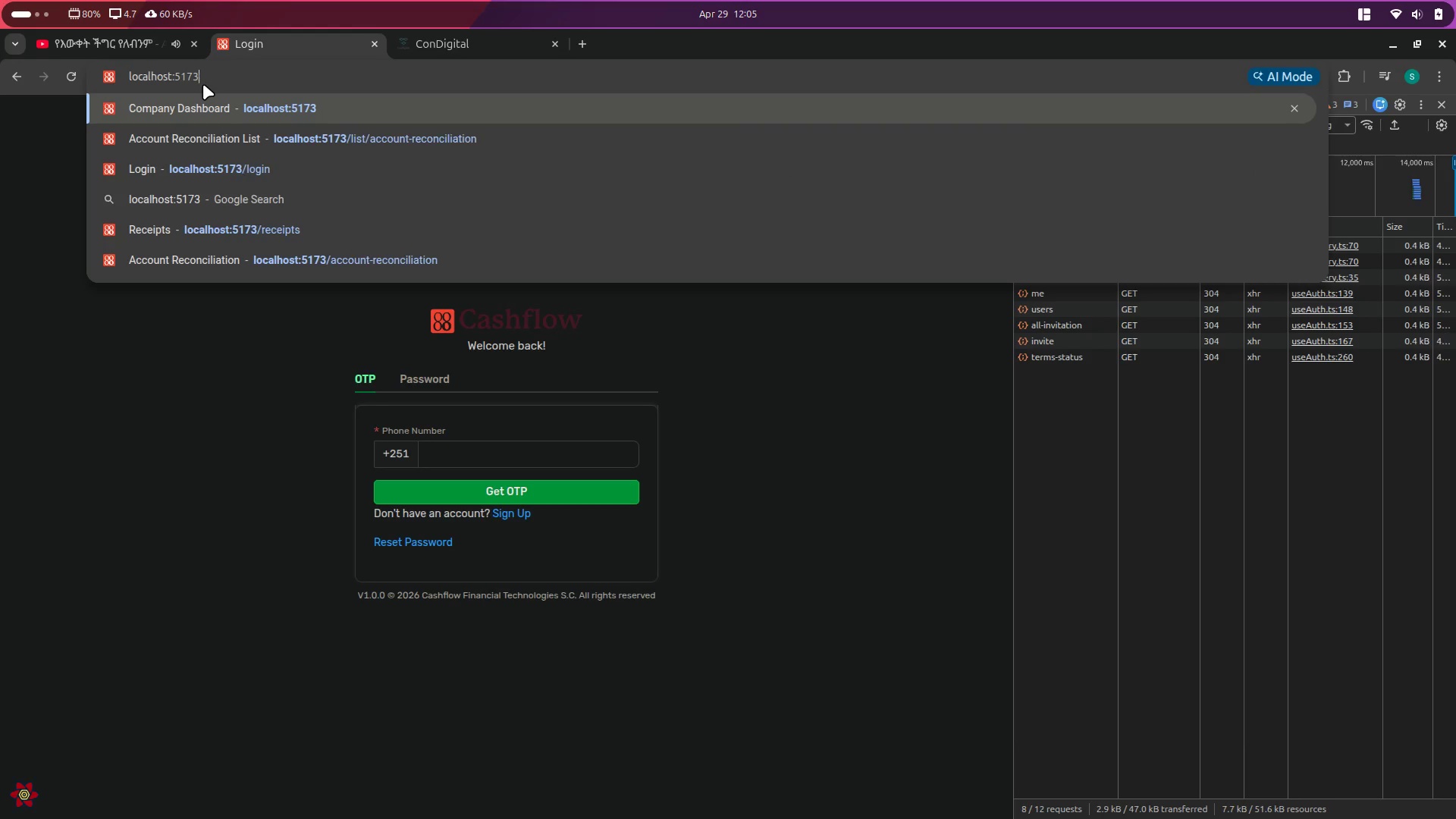 
key(Enter)
 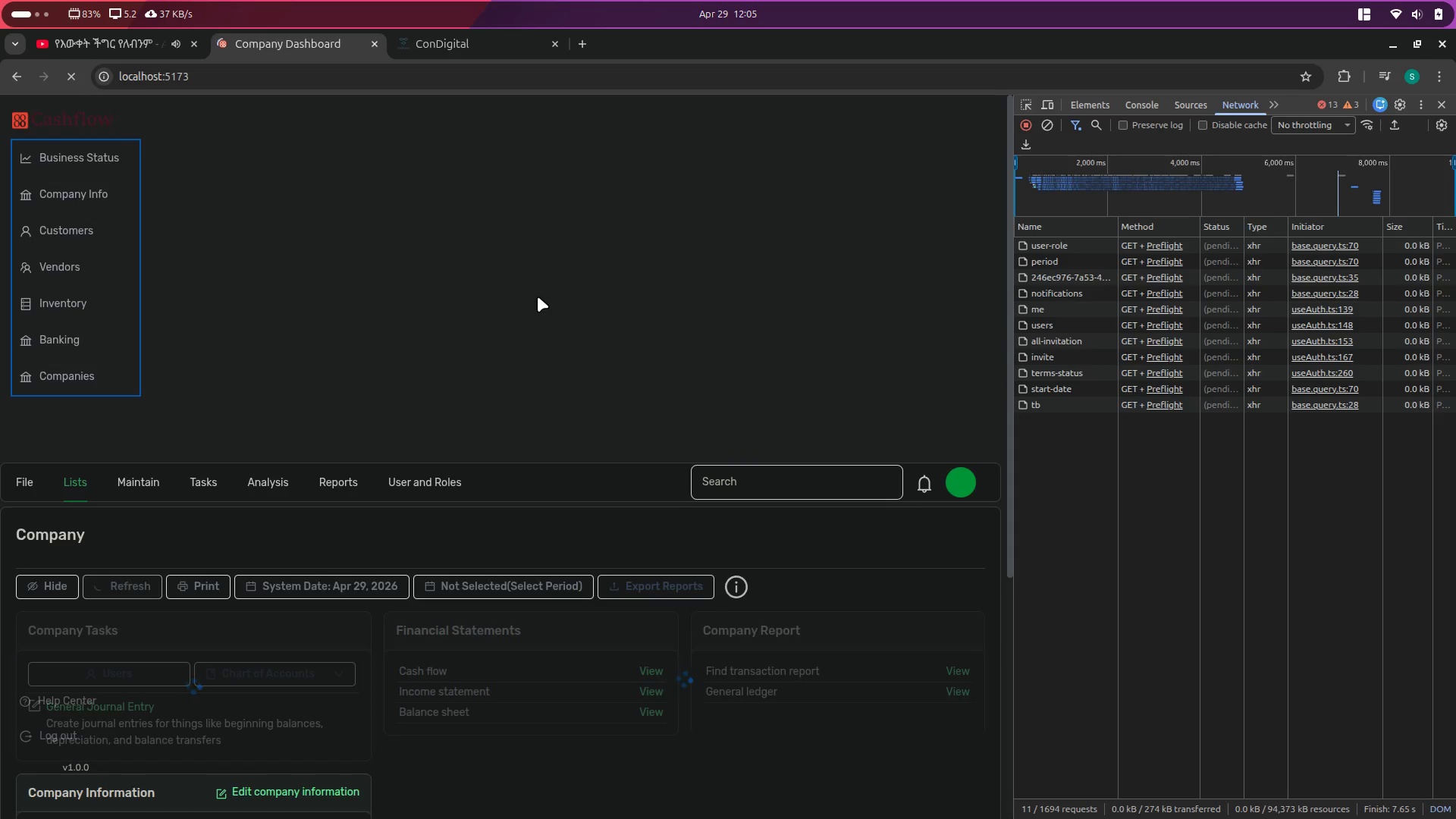 
wait(13.28)
 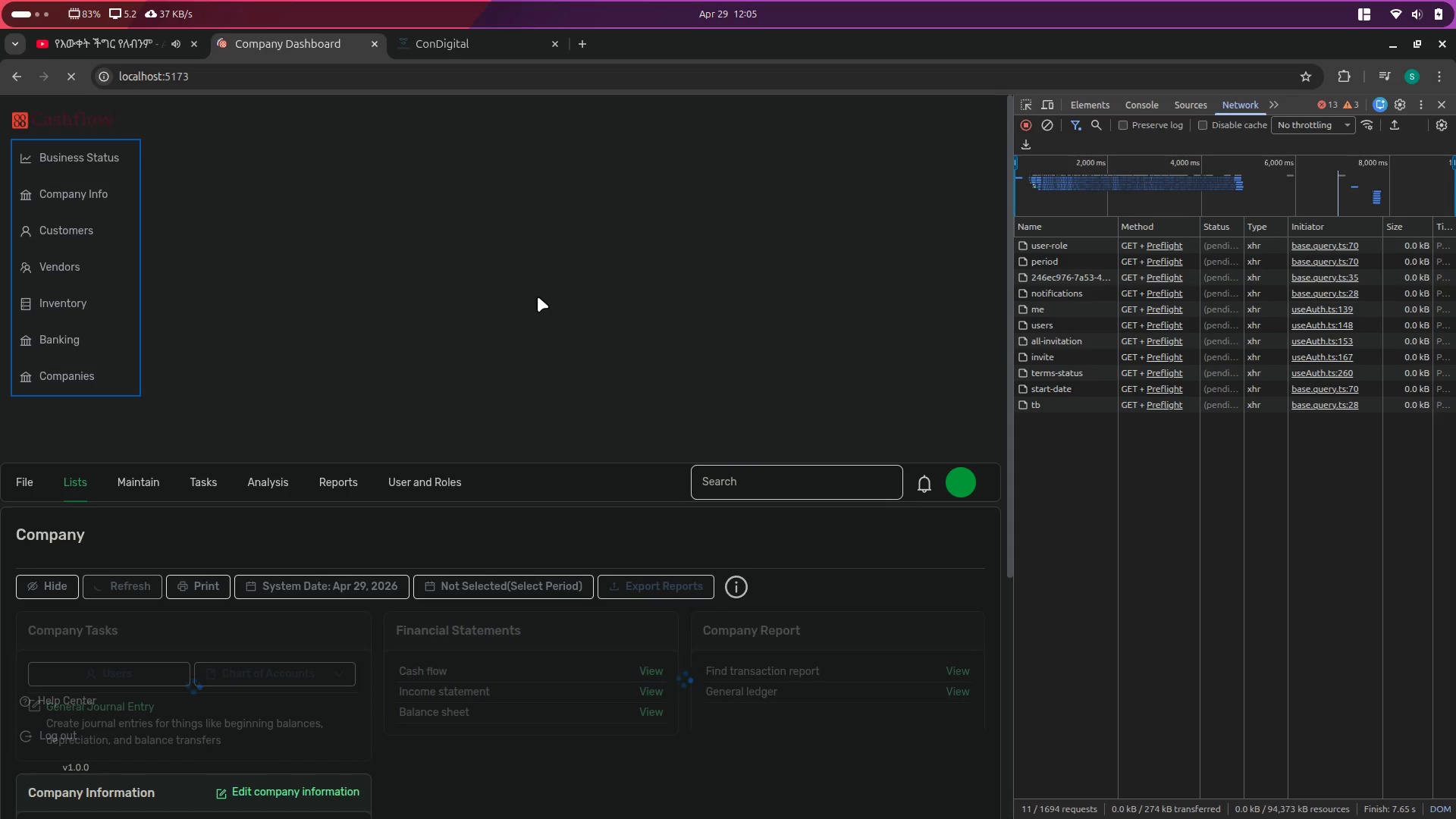 
left_click([593, 224])
 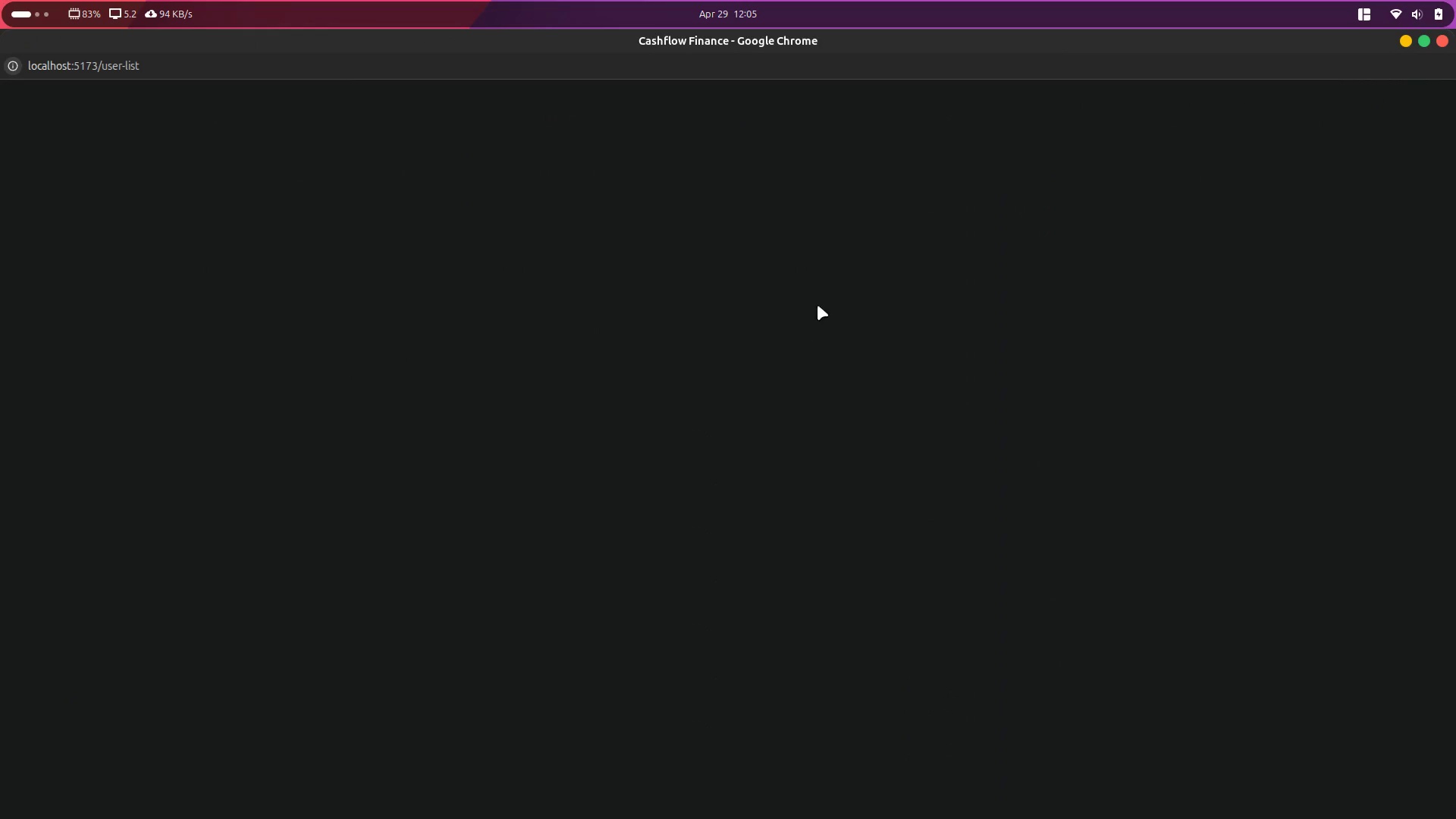 
key(Control+Shift+I)
 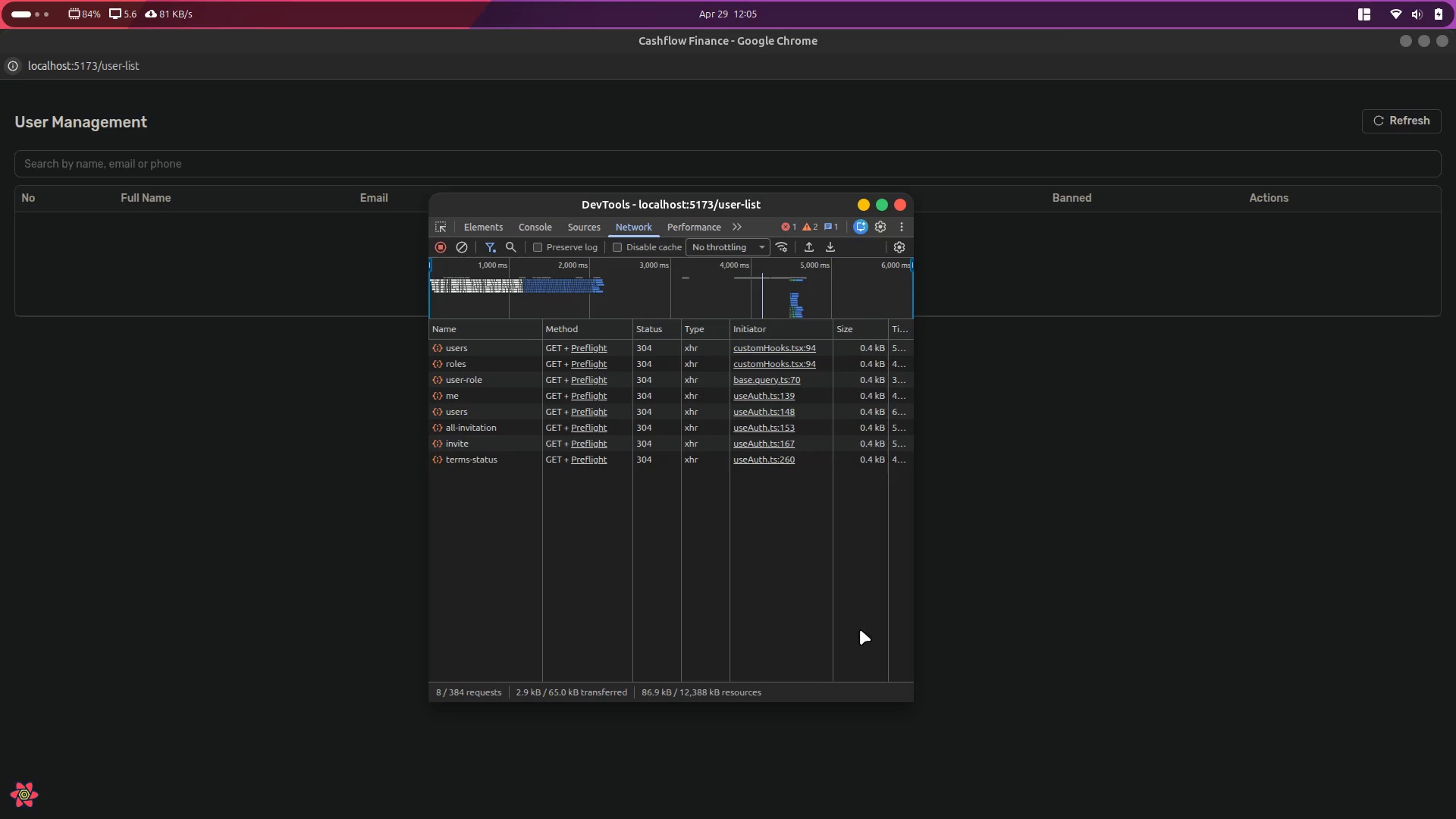 
wait(7.91)
 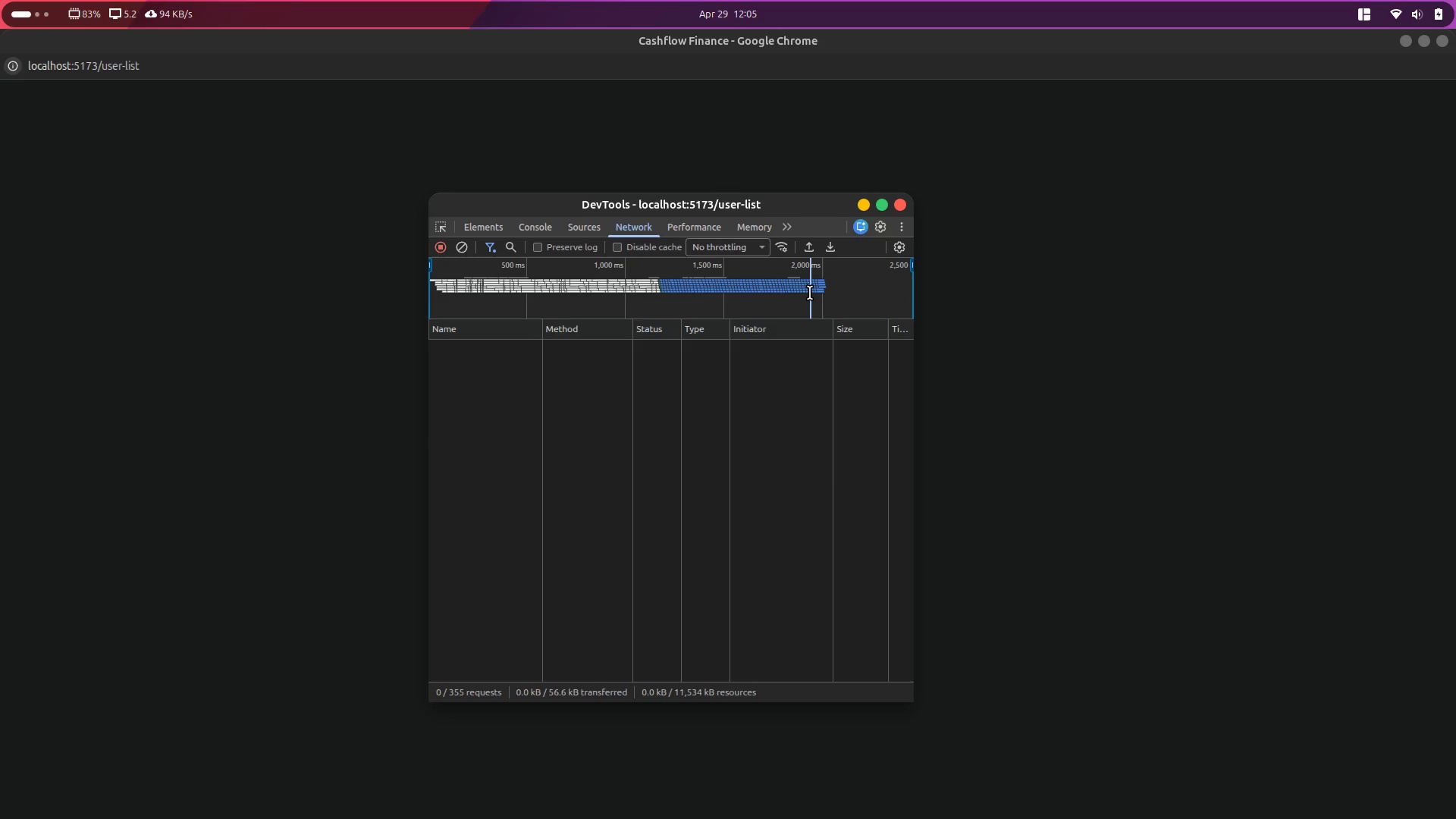 
left_click([1407, 120])
 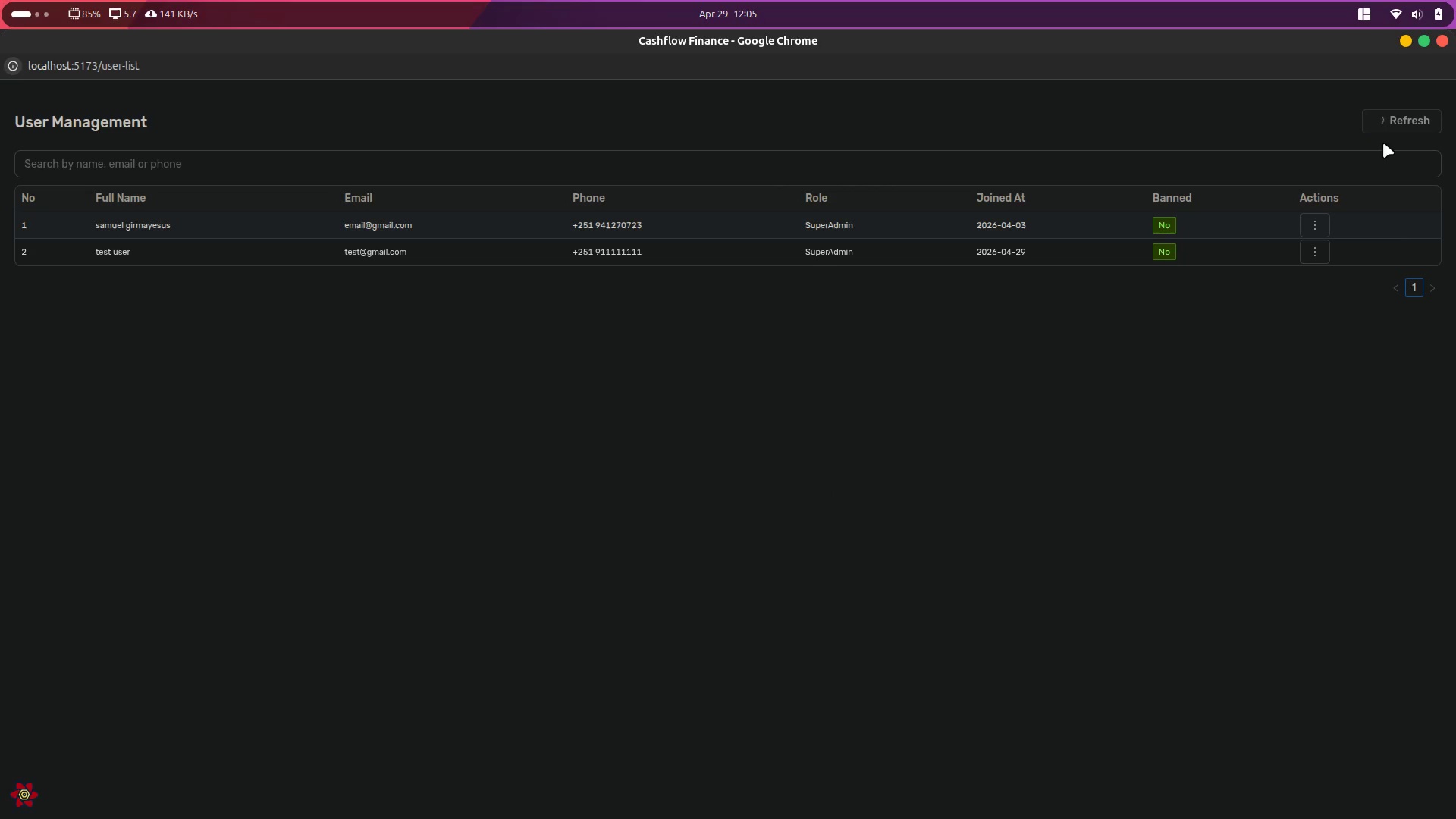 
key(Alt+AltLeft)
 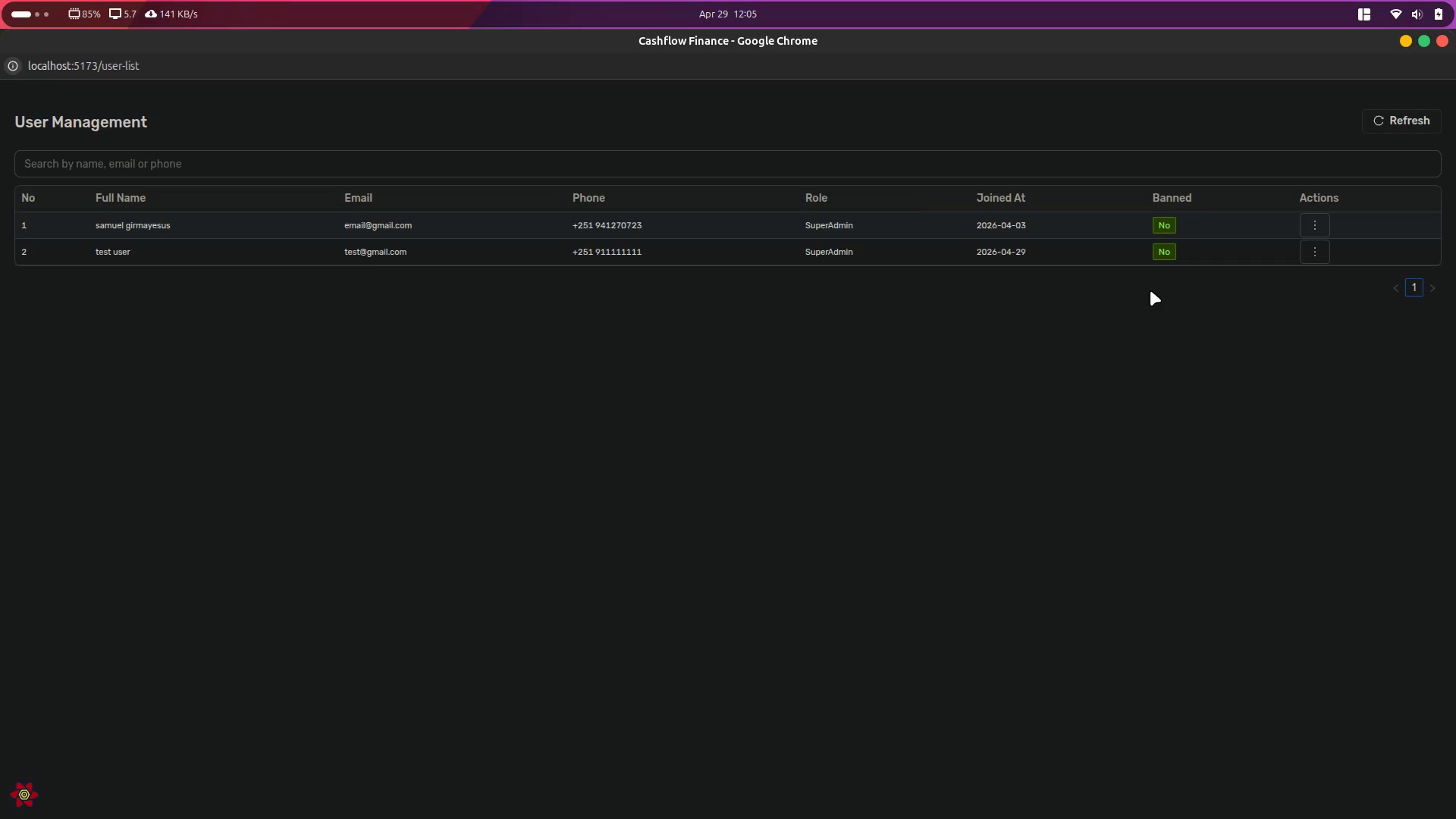 
key(Alt+Tab)
 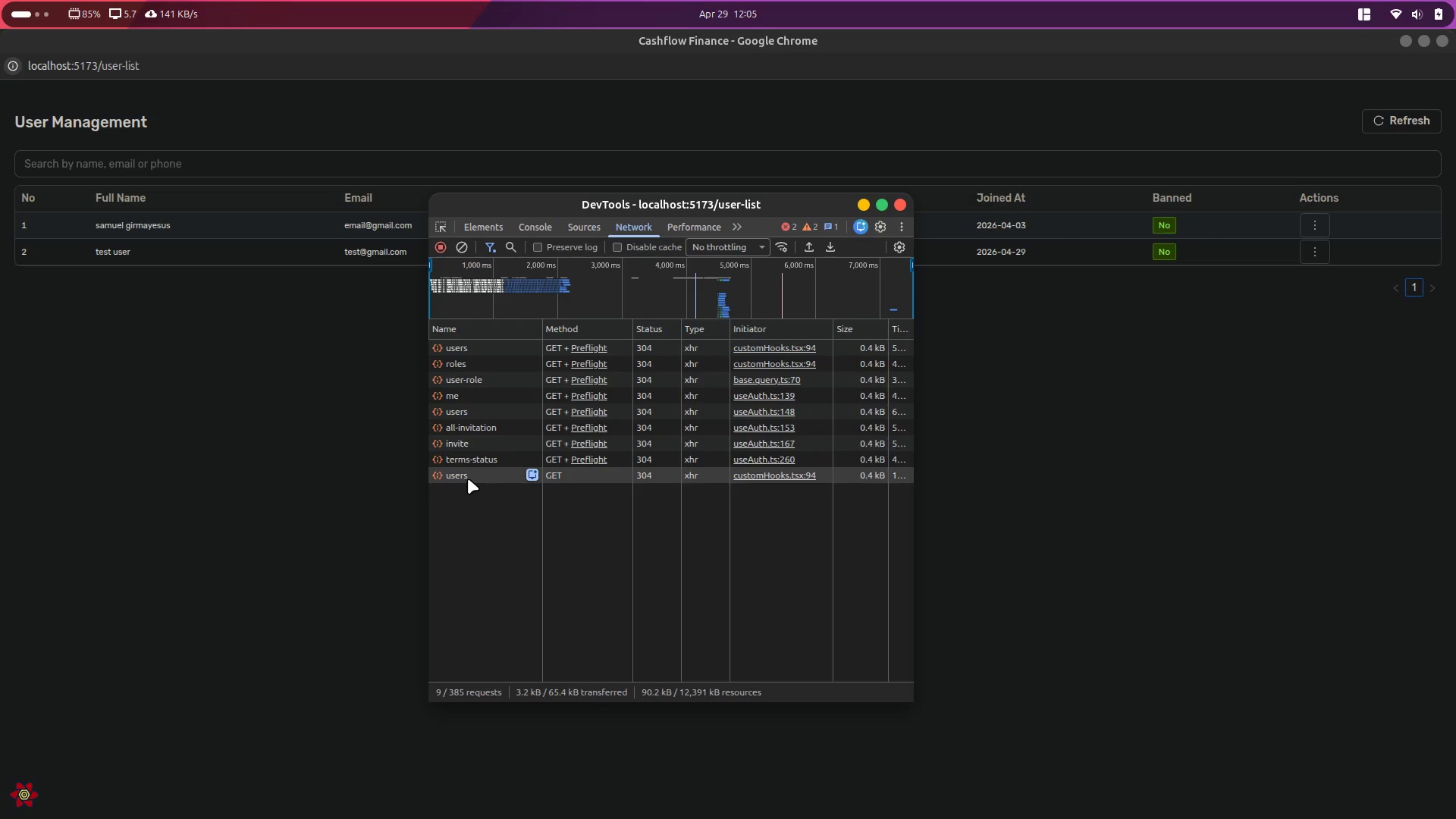 
left_click([461, 479])
 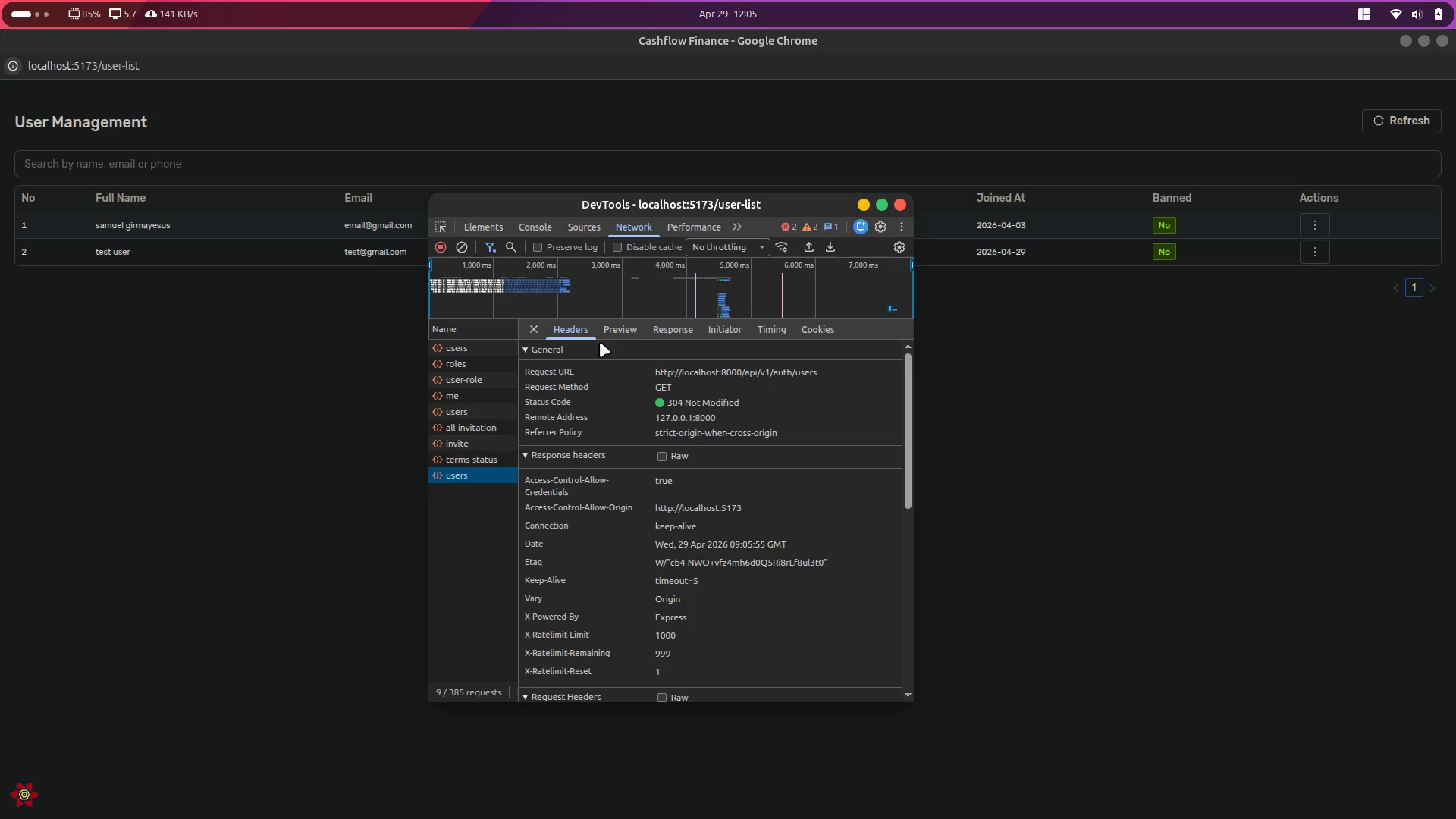 
left_click([616, 329])
 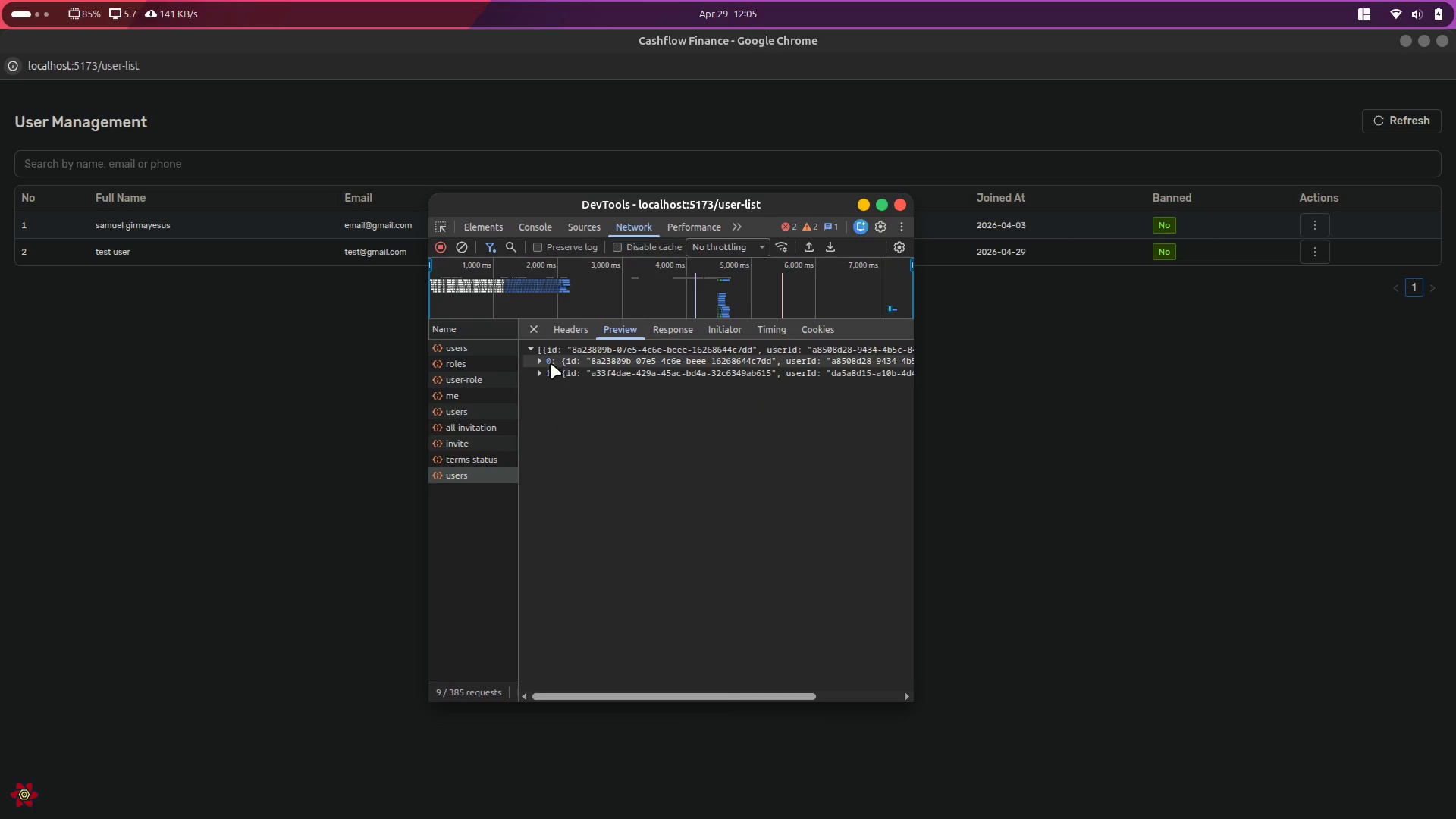 
left_click([546, 359])
 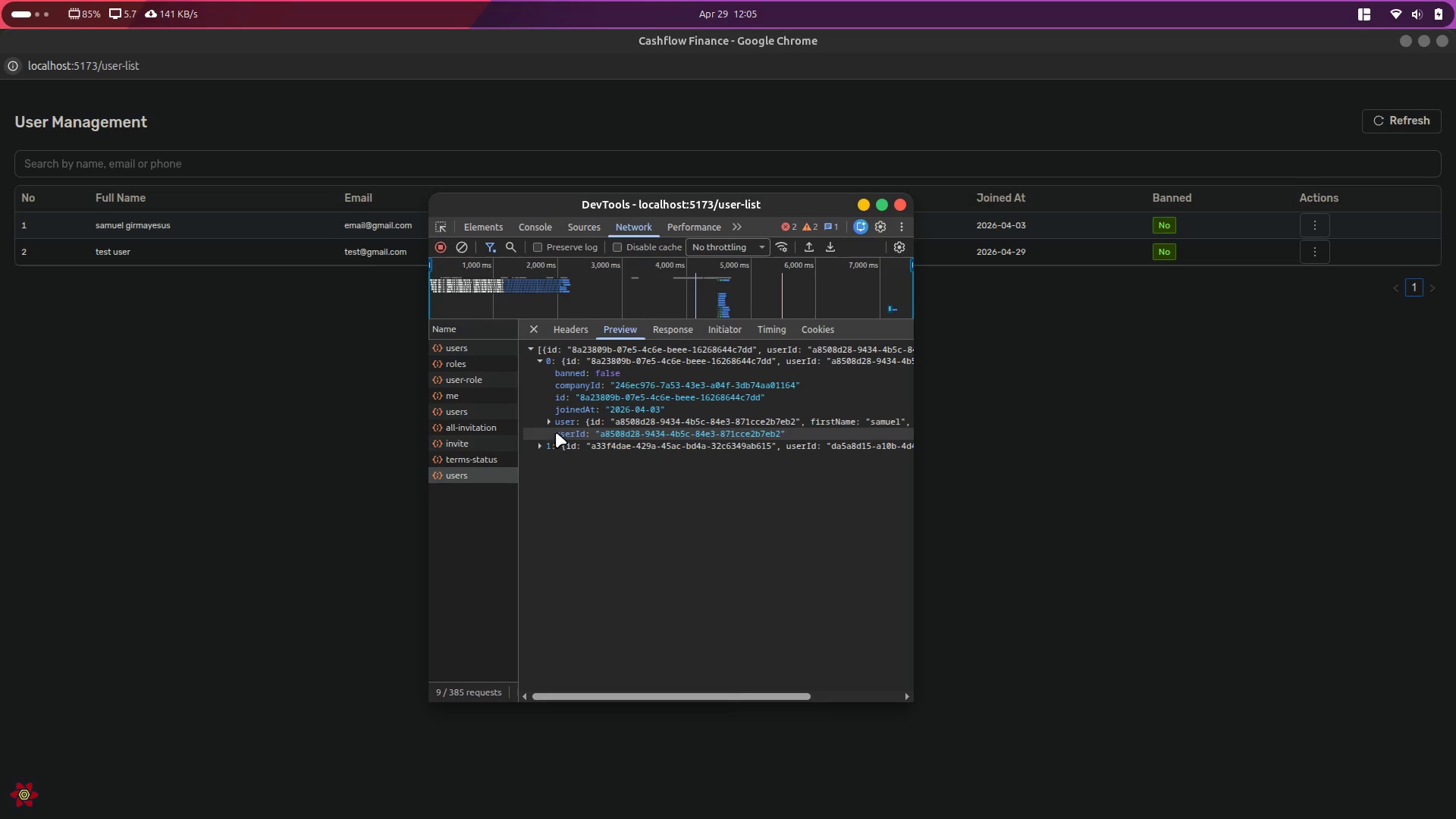 
left_click([563, 419])
 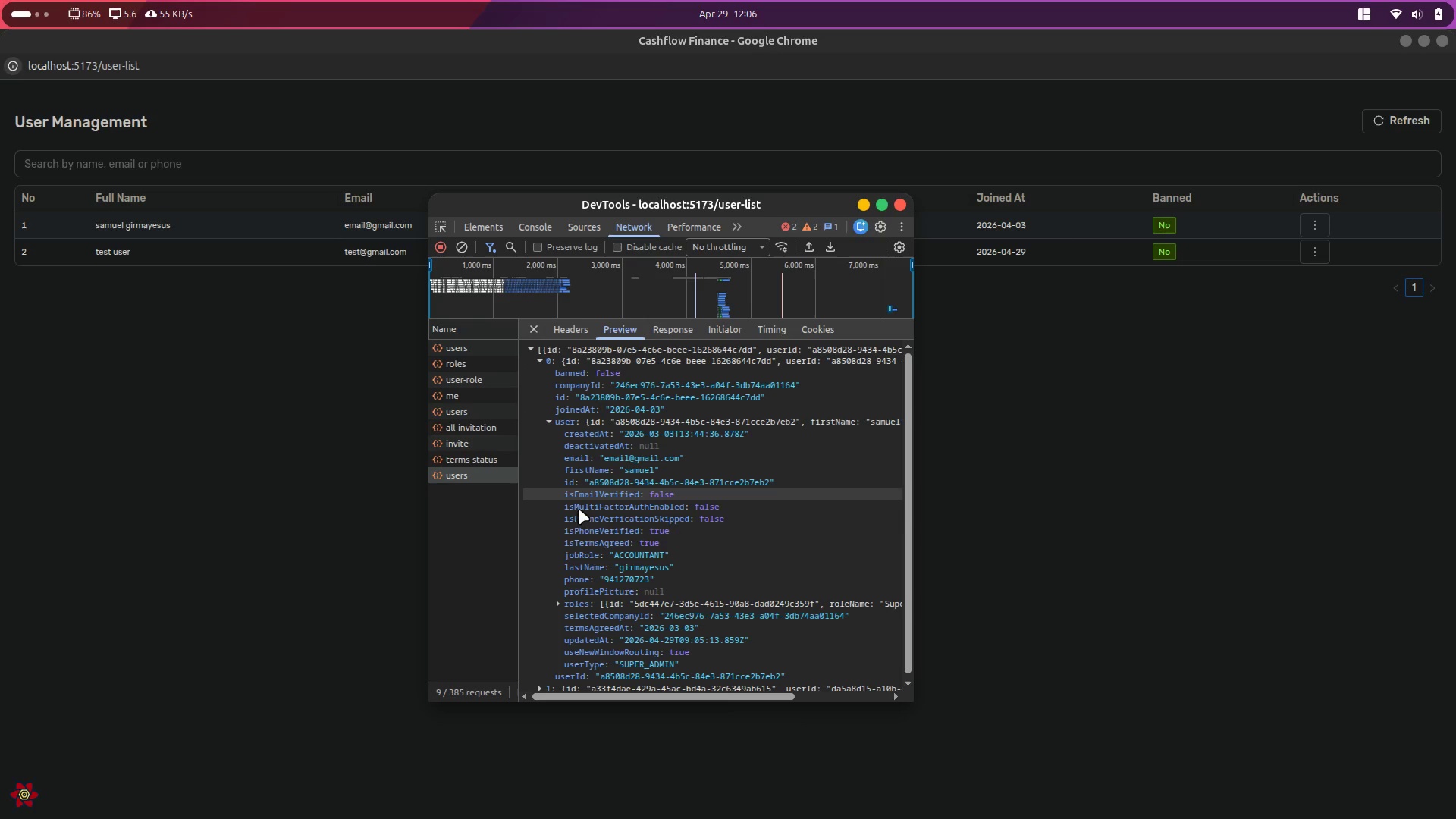 
mouse_move([568, 590])
 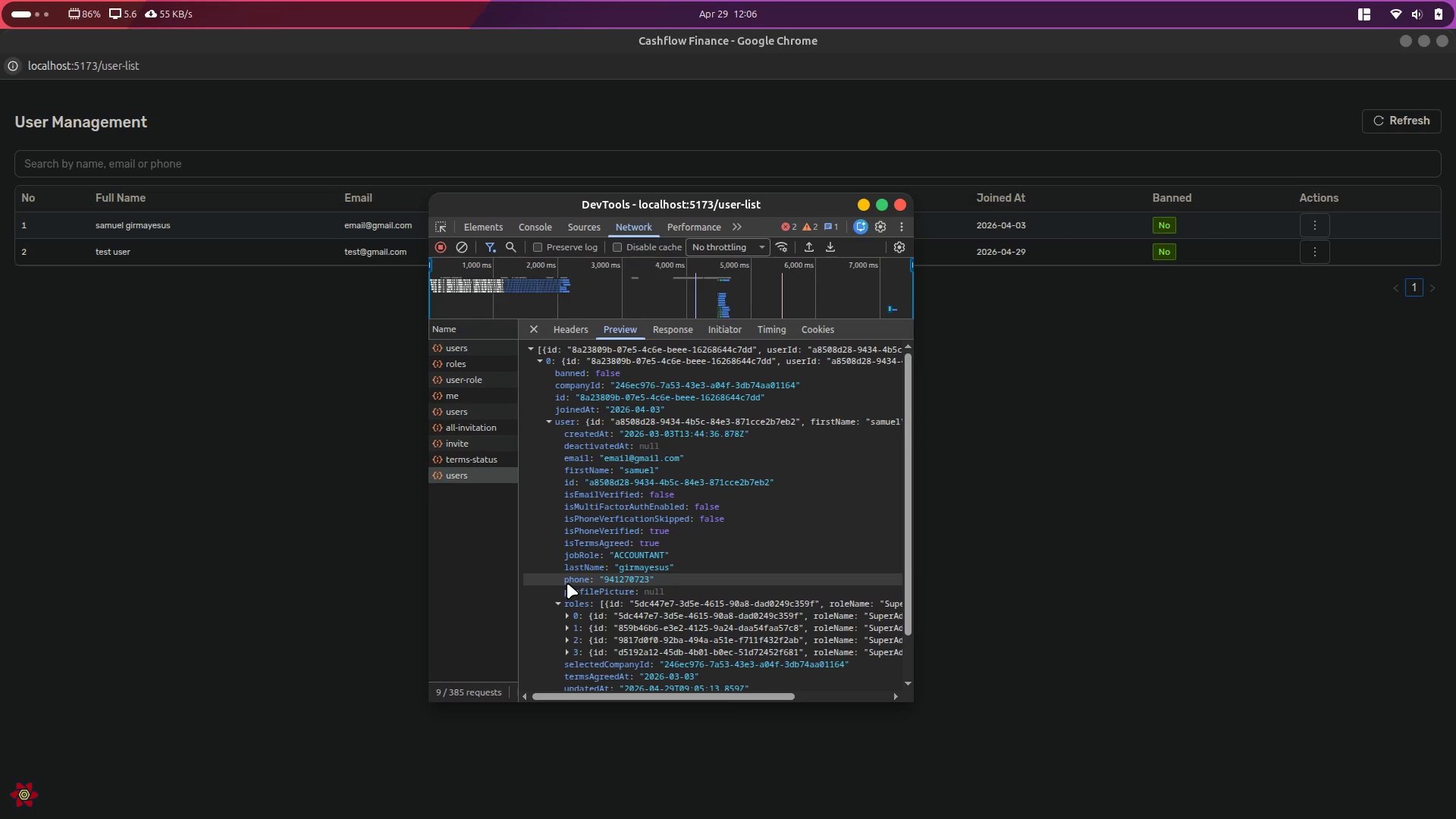 
scroll: coordinate [565, 583], scroll_direction: down, amount: 4.0
 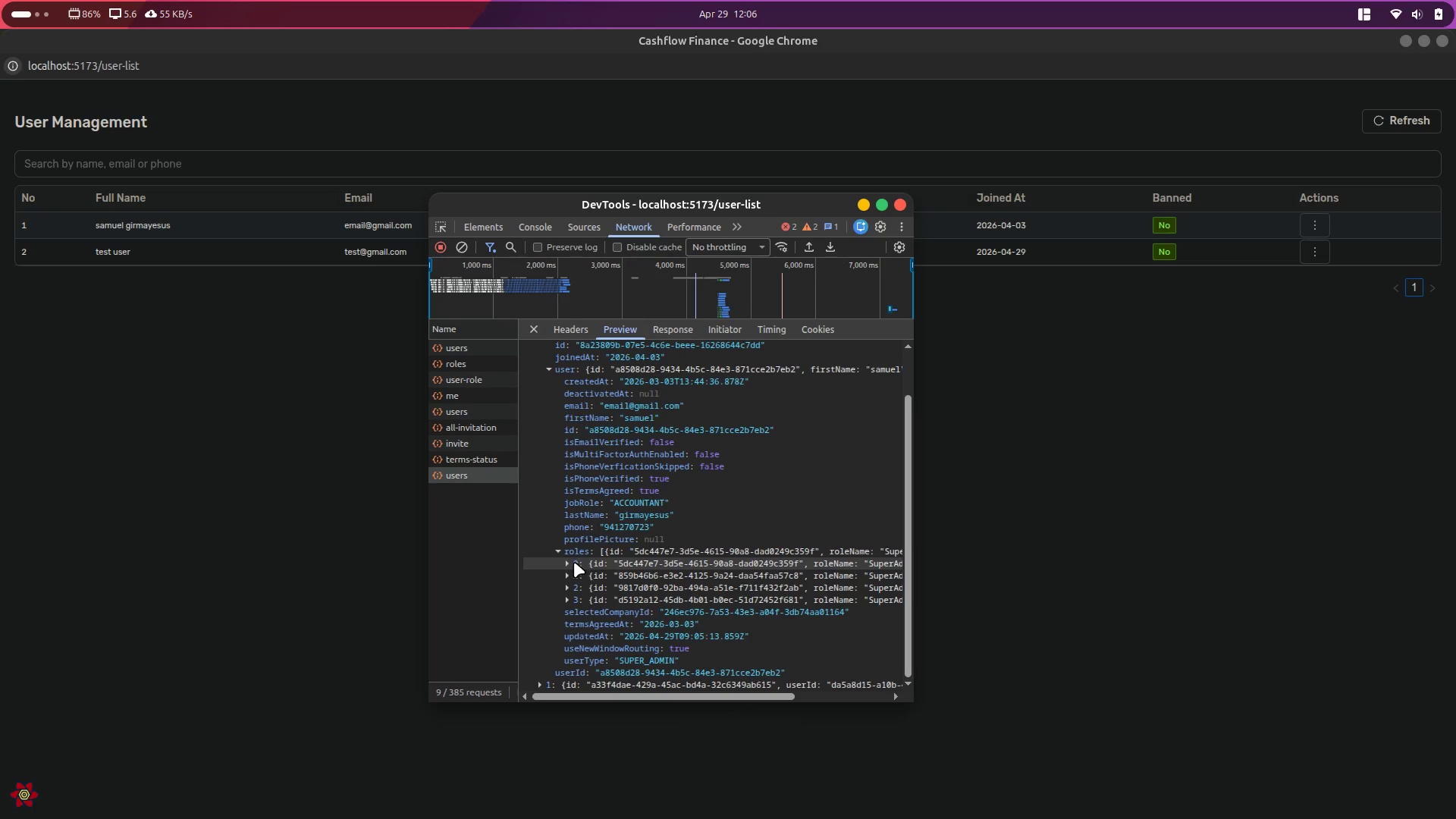 
left_click([573, 562])
 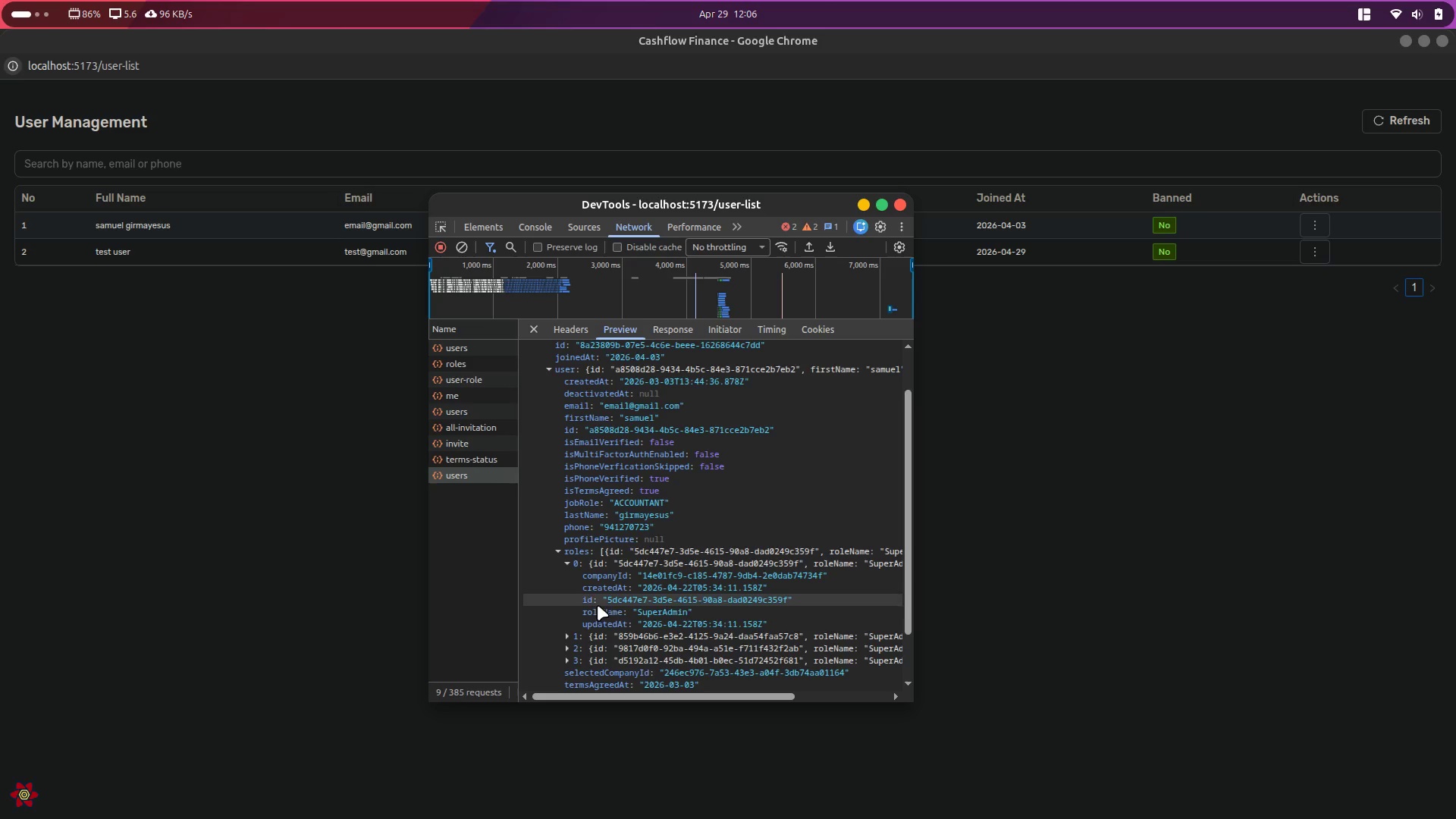 
left_click_drag(start_coordinate=[582, 610], to_coordinate=[690, 613])
 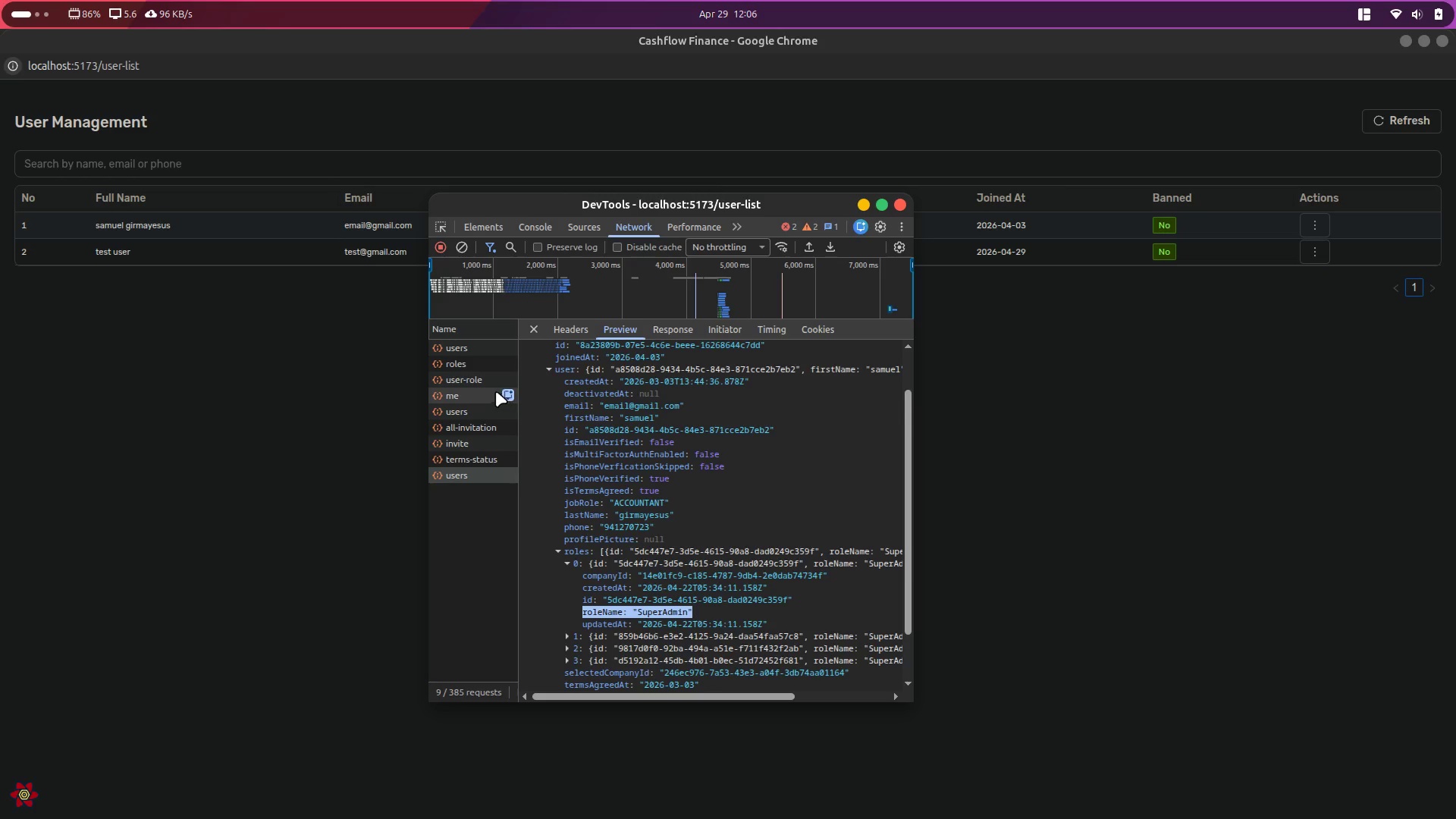 
left_click([471, 380])
 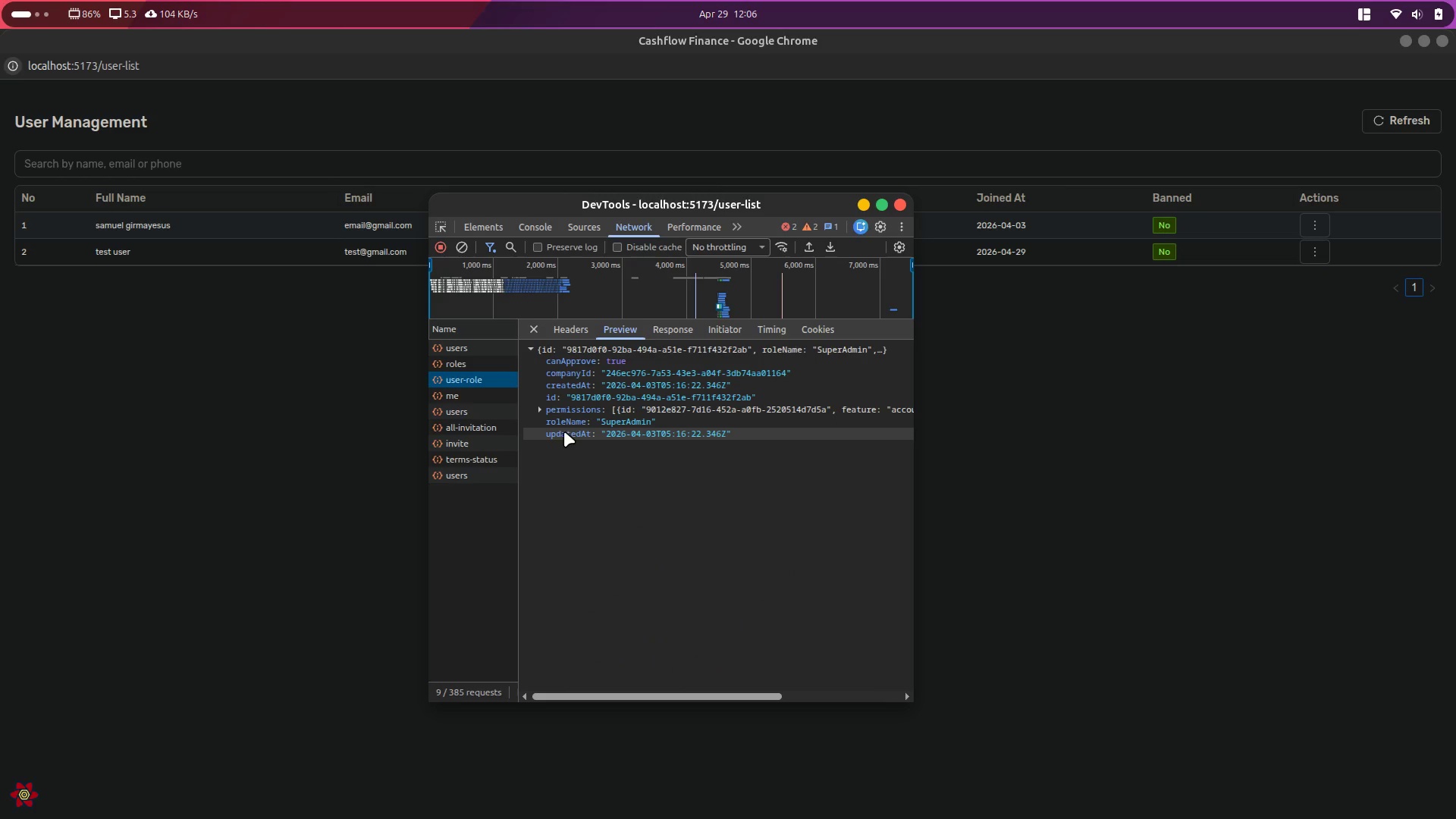 
left_click_drag(start_coordinate=[549, 417], to_coordinate=[649, 431])
 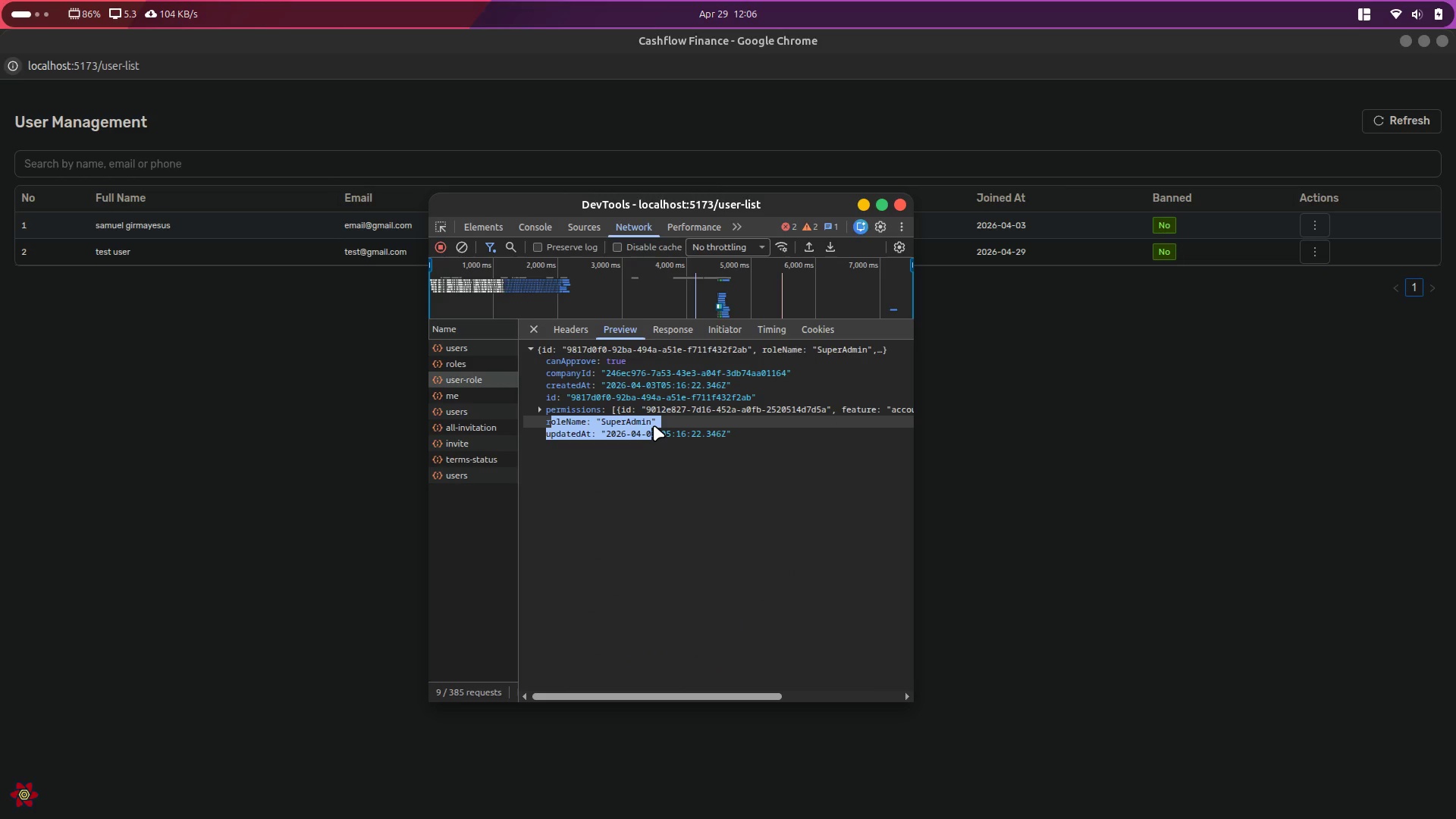 
key(Alt+Control+ArrowRight)
 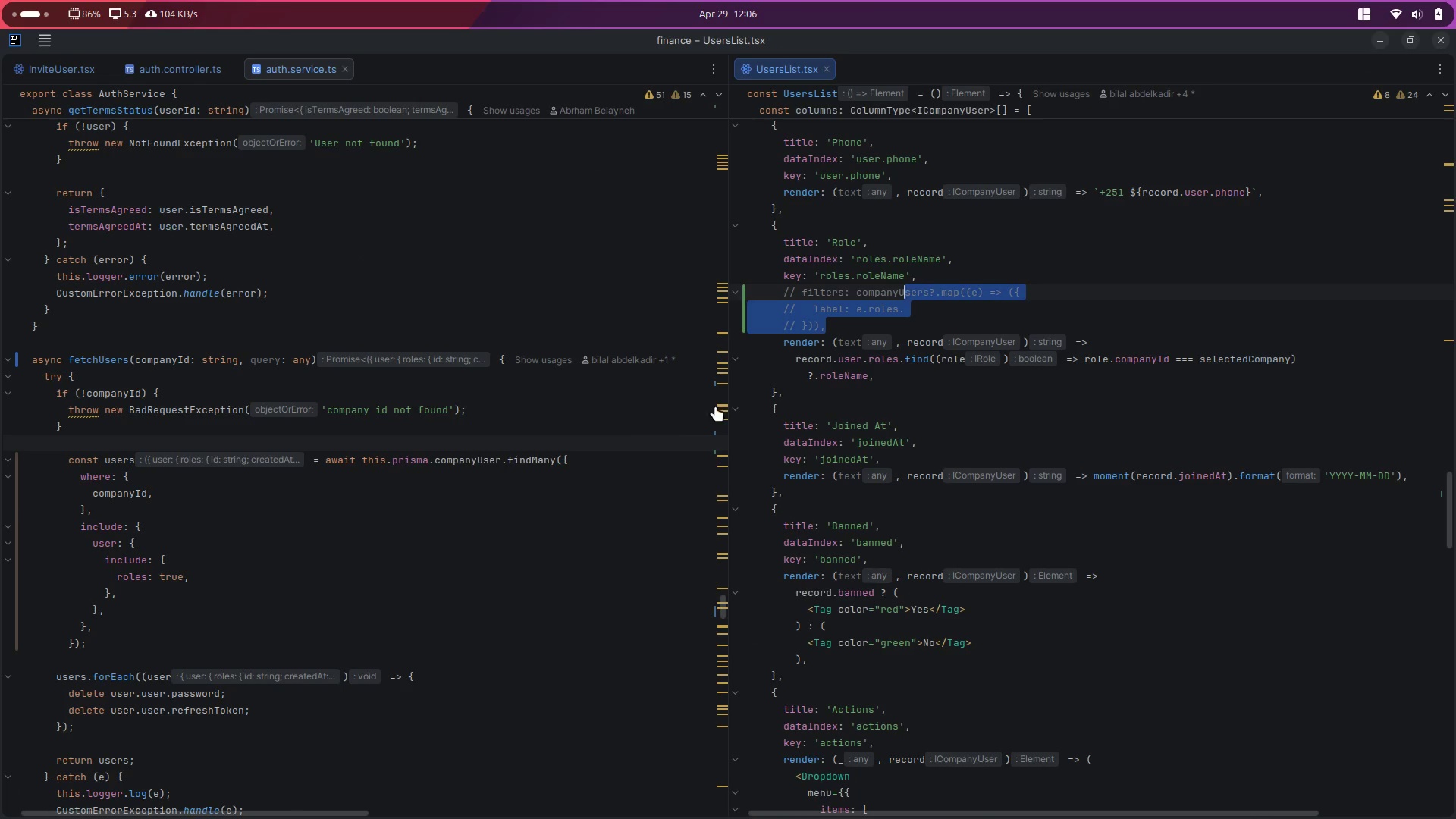 
left_click([1078, 439])
 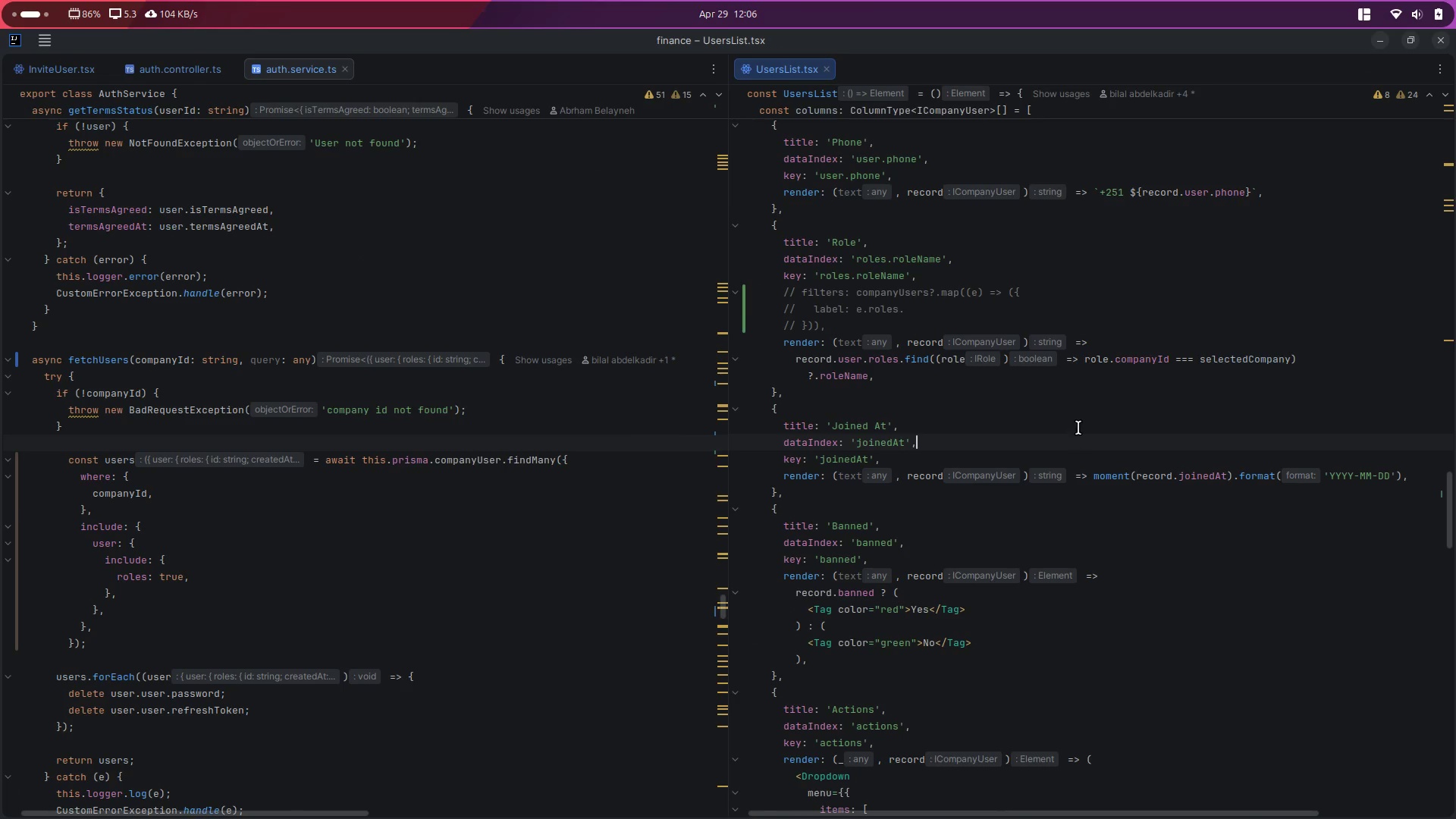 
scroll: coordinate [826, 521], scroll_direction: up, amount: 36.0
 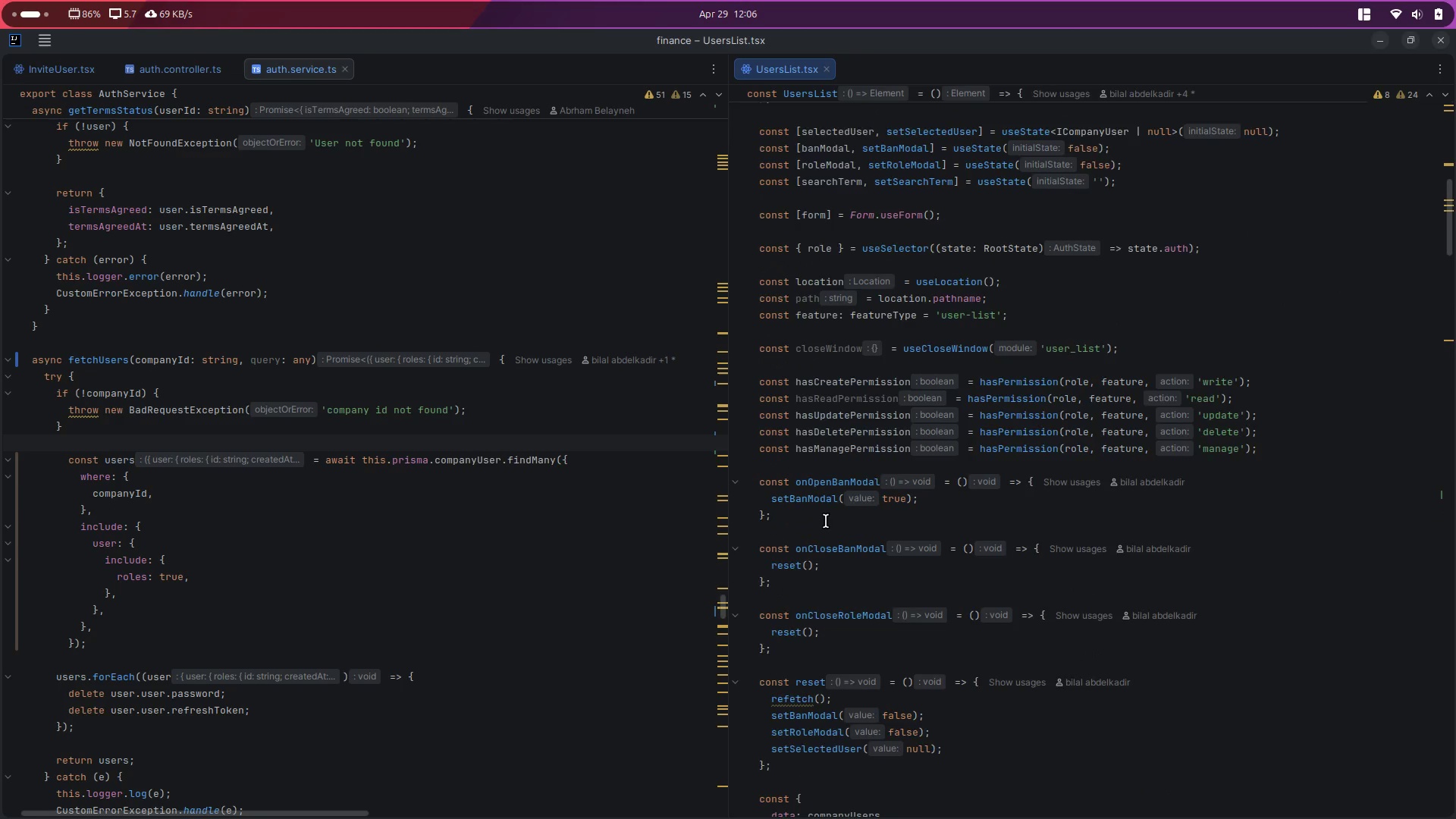 
scroll: coordinate [799, 454], scroll_direction: up, amount: 7.0
 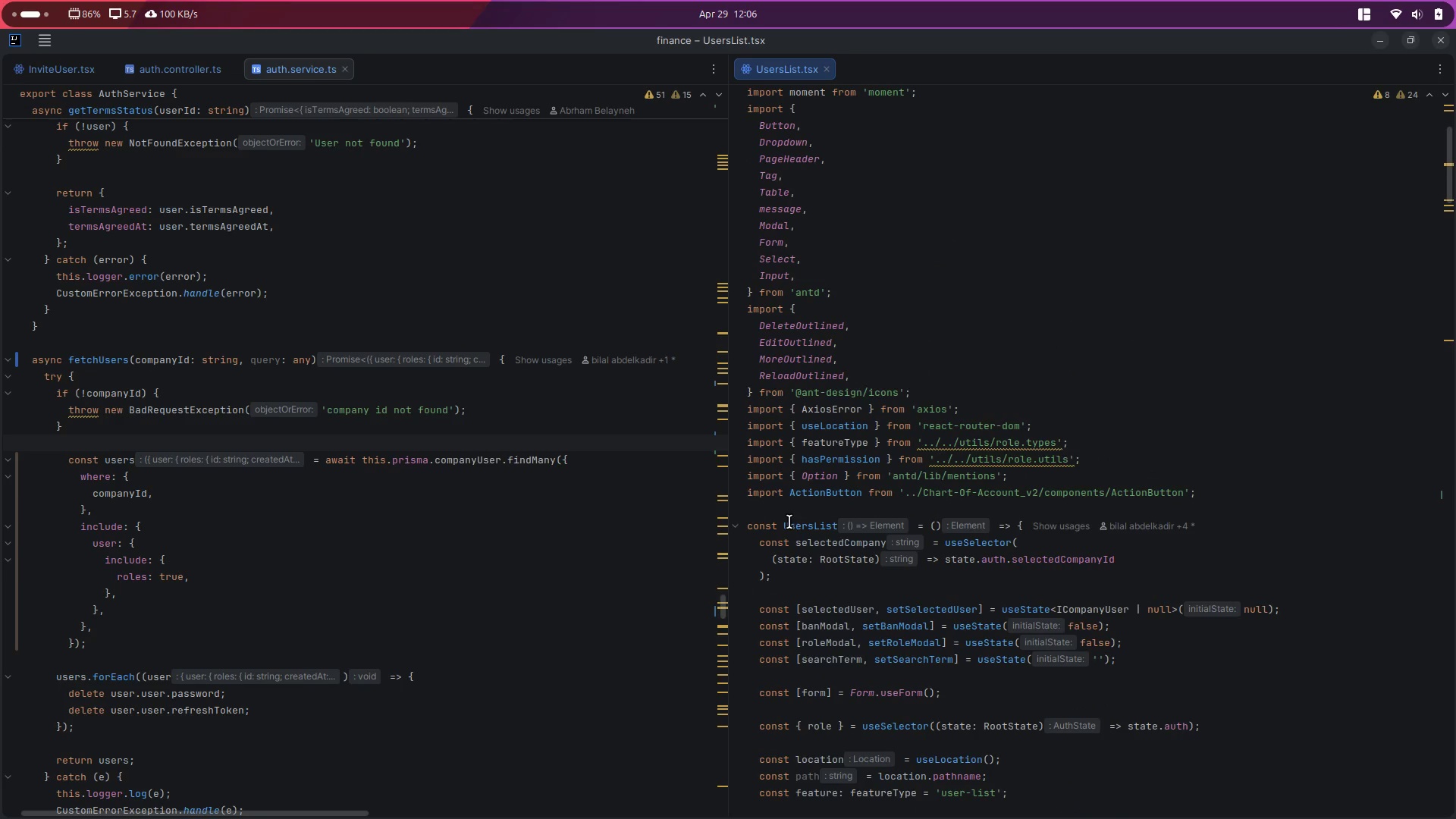 
scroll: coordinate [823, 513], scroll_direction: down, amount: 27.0
 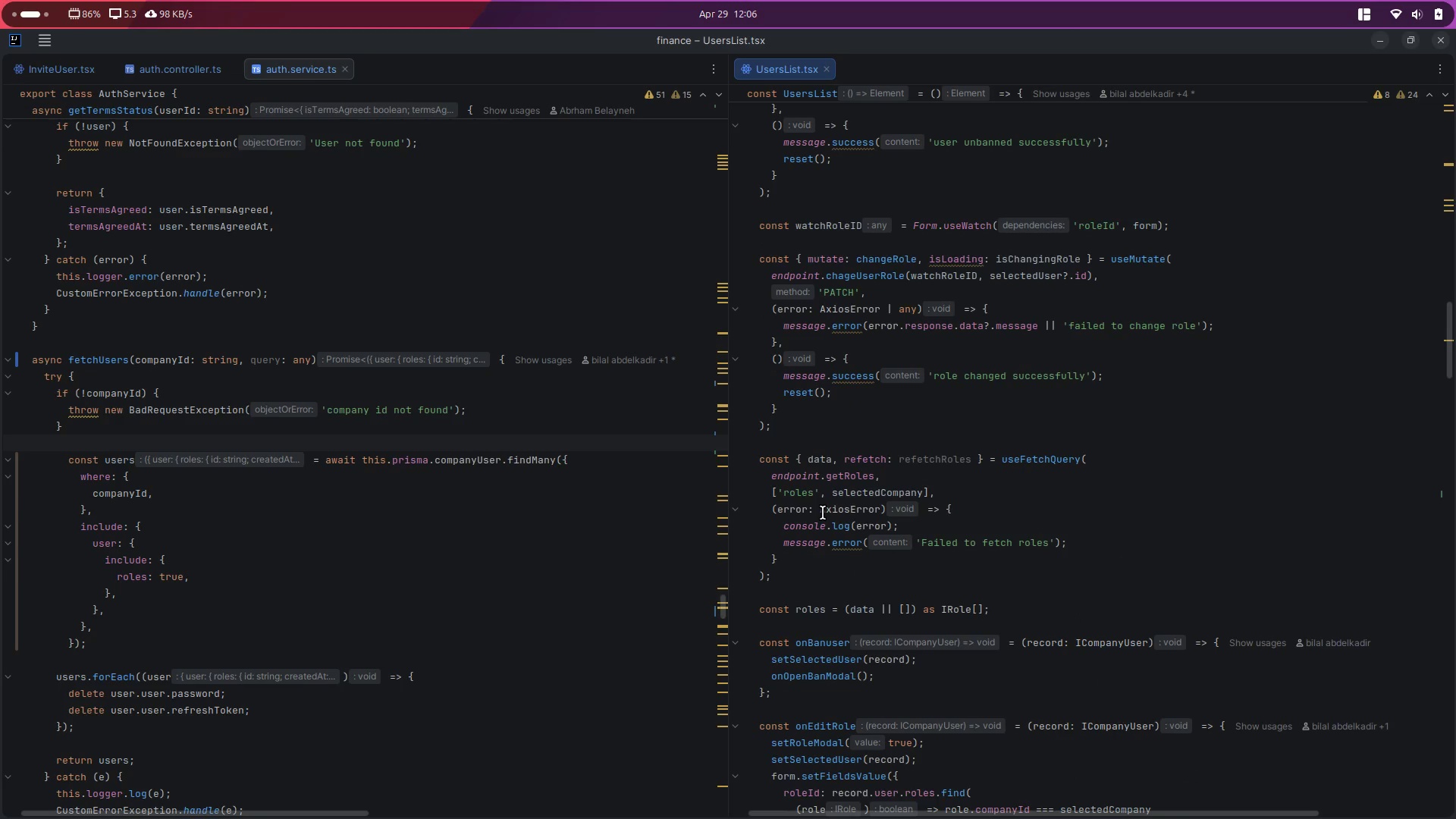 
scroll: coordinate [824, 516], scroll_direction: down, amount: 4.0
 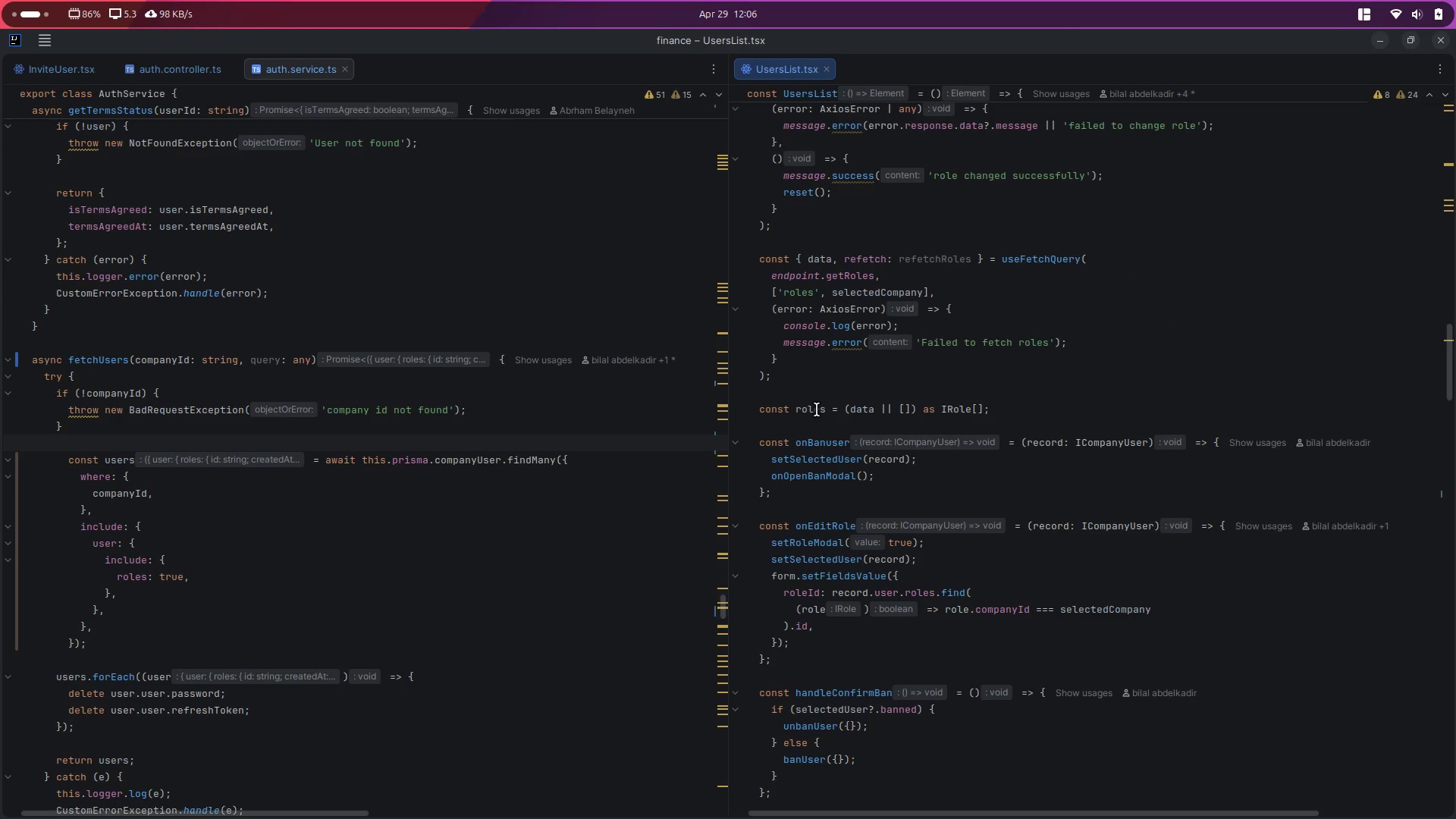 
double_click([817, 410])
 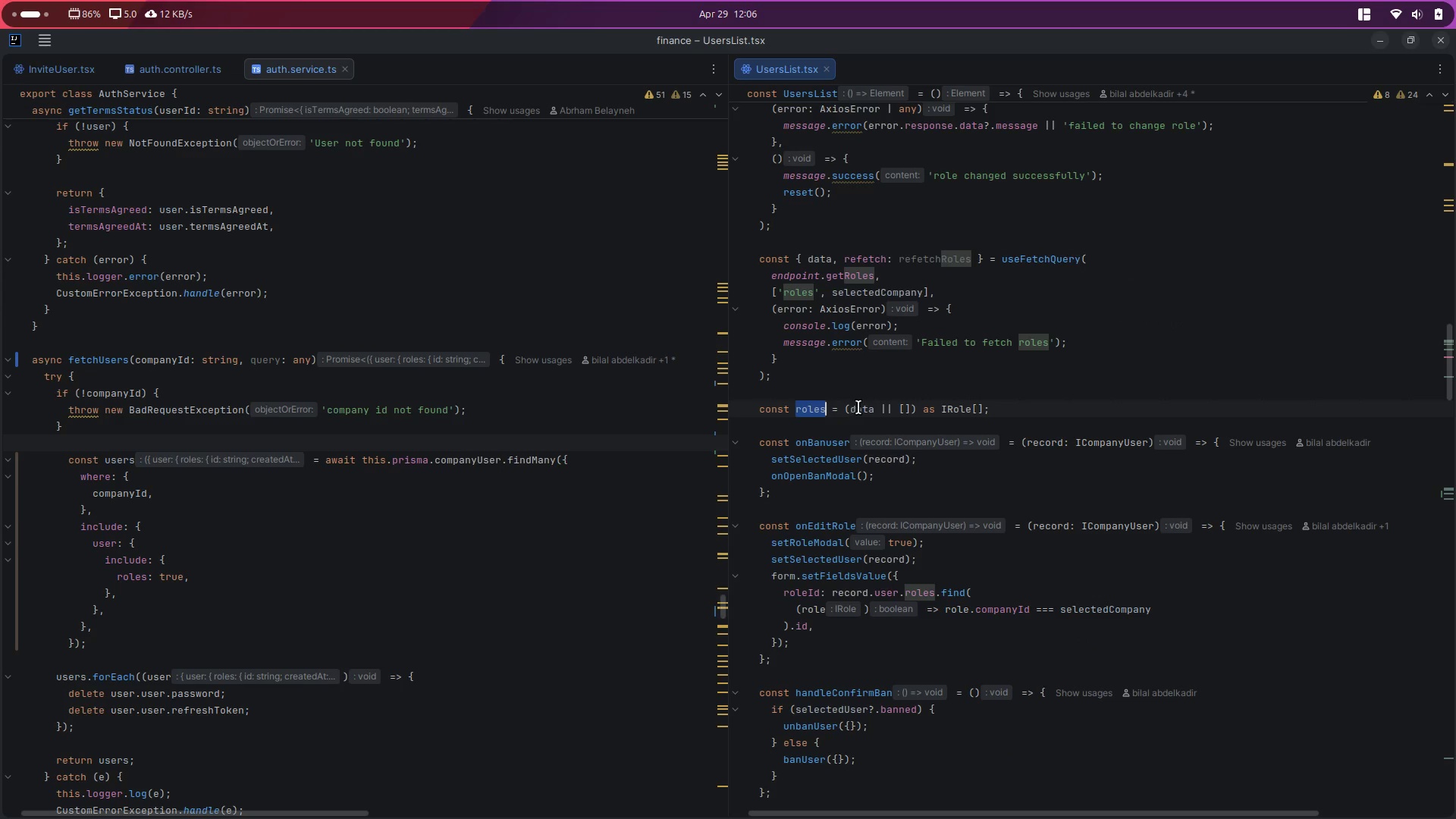 
double_click([858, 407])
 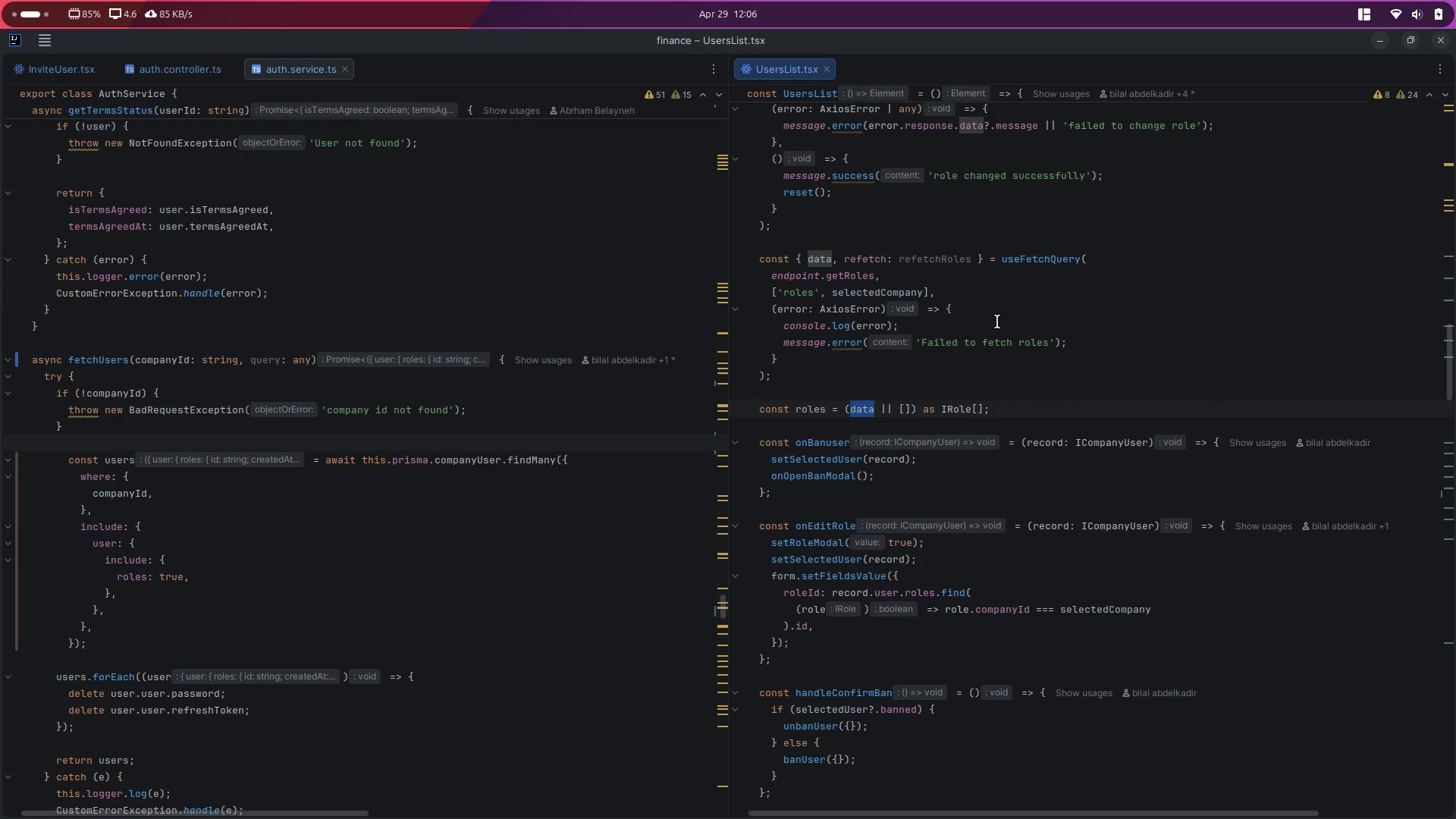 
wait(9.48)
 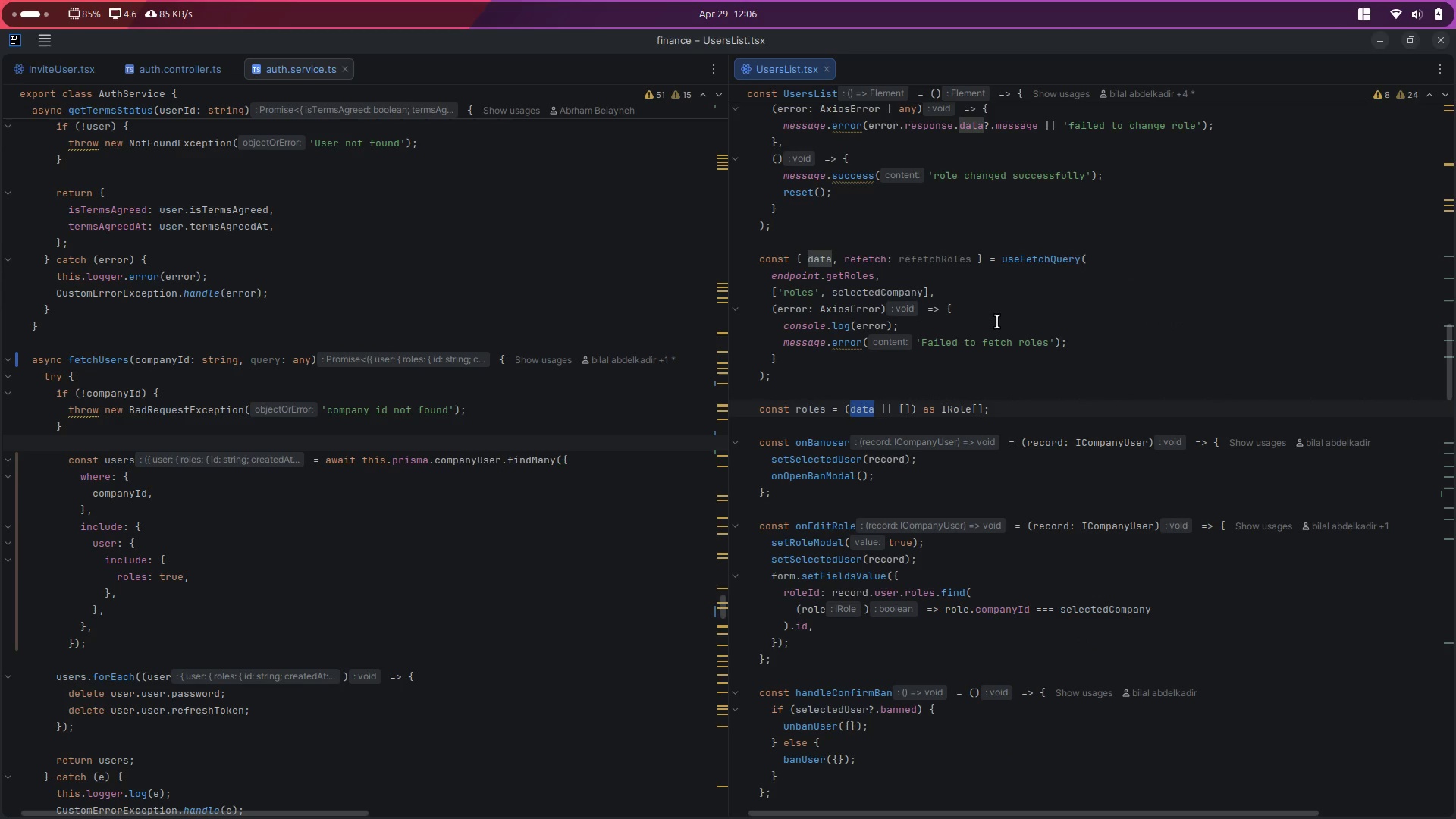 
double_click([816, 261])
 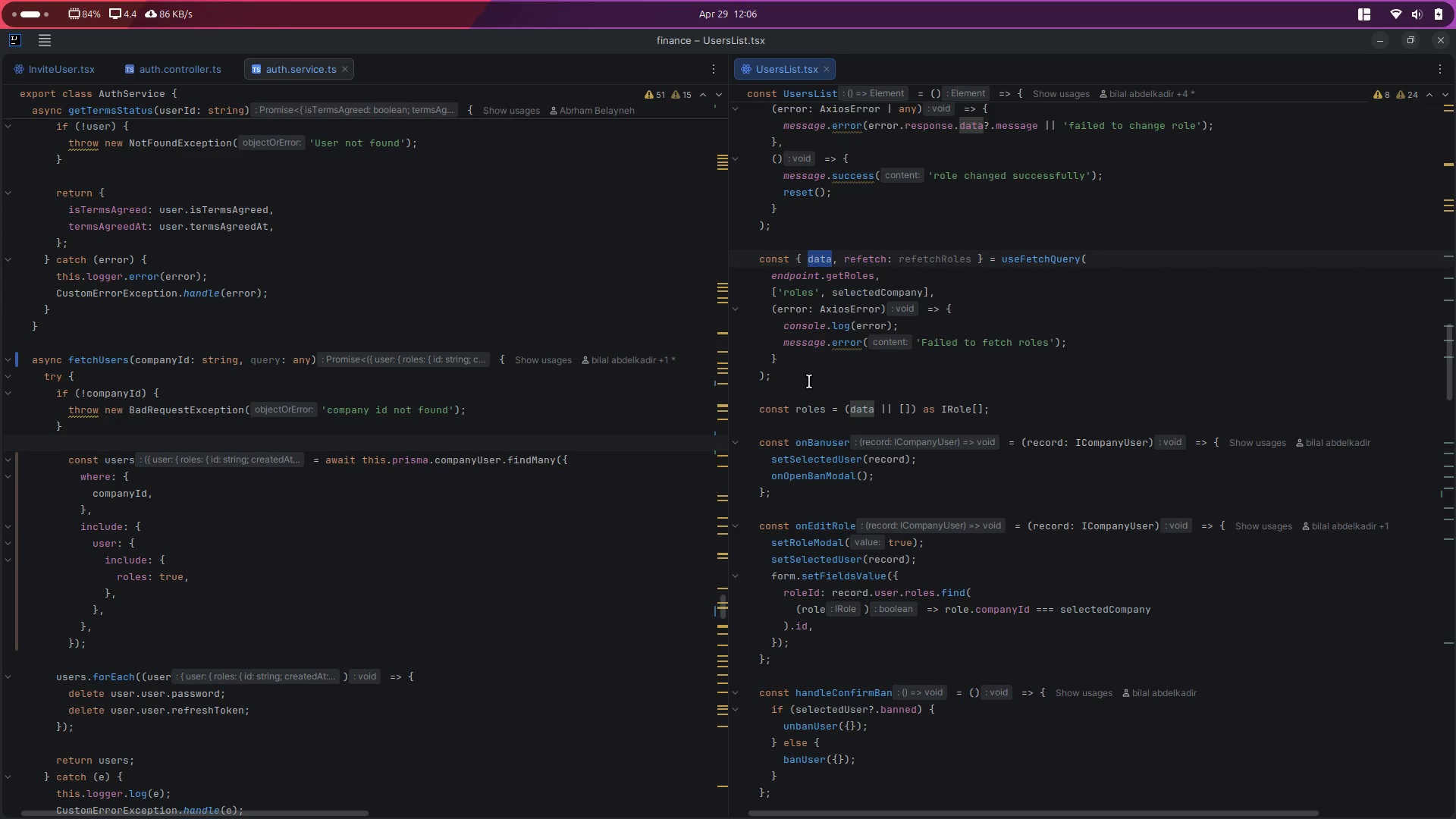 
double_click([806, 414])
 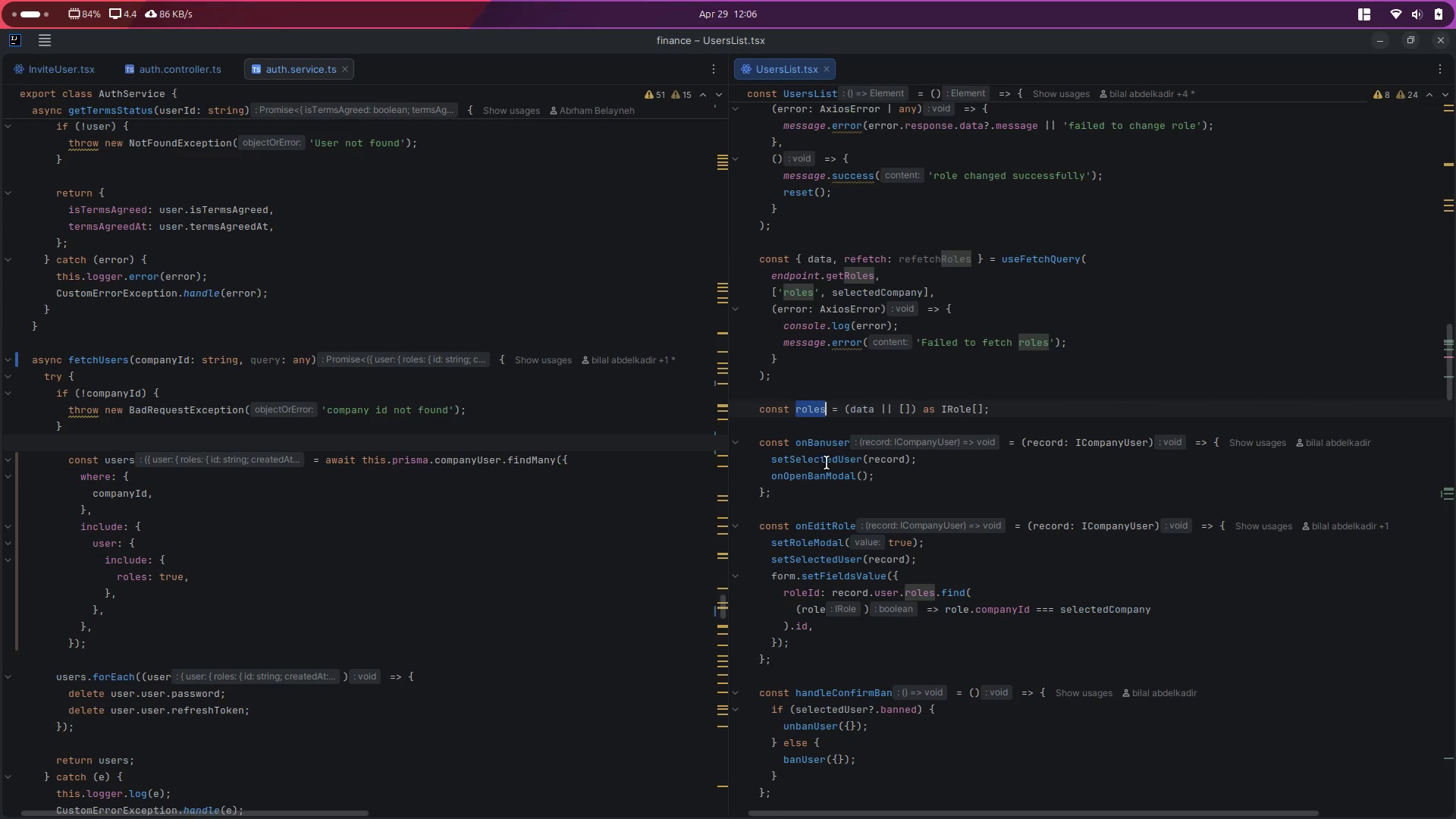 
key(Control+C)
 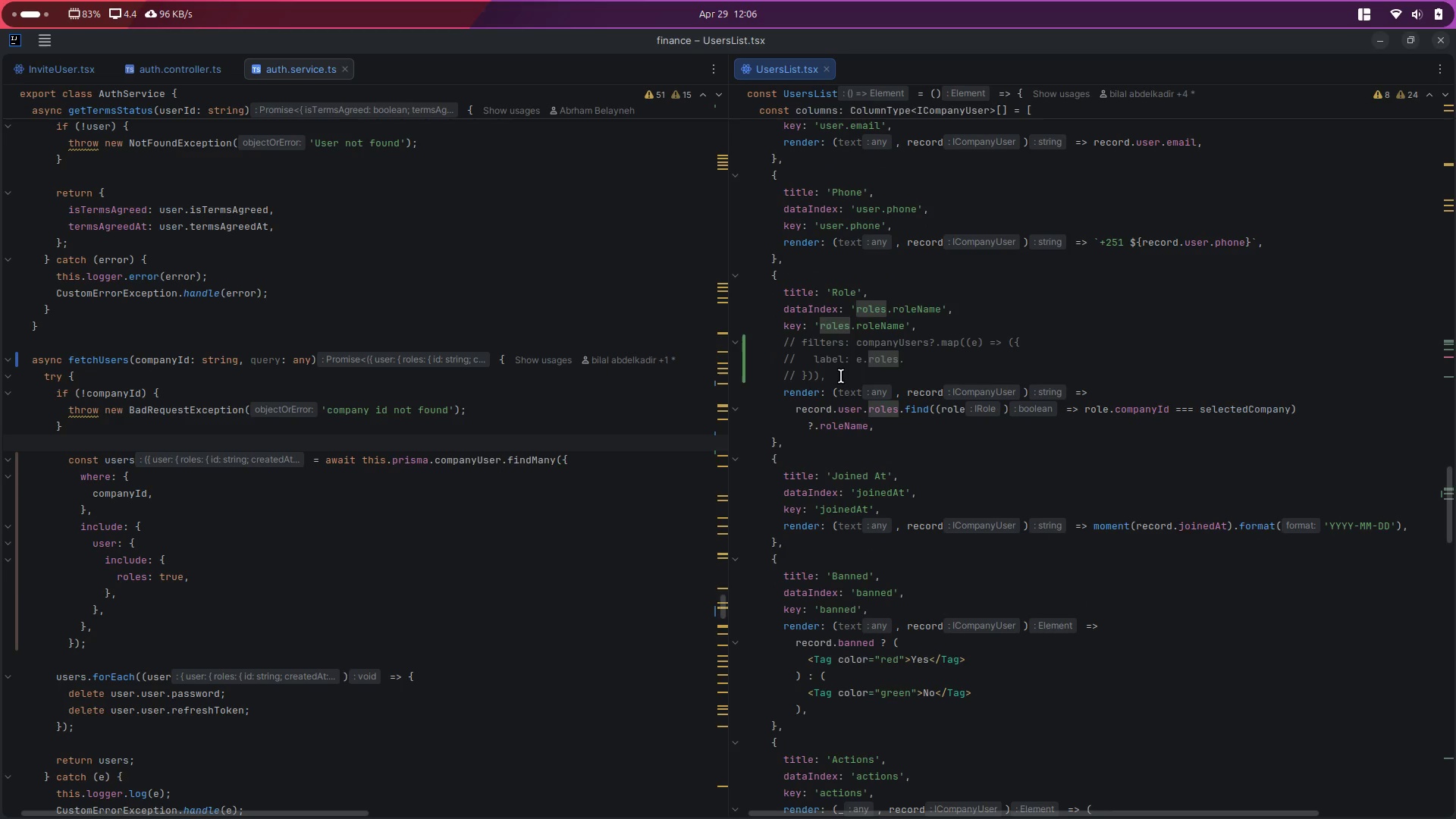 
scroll: coordinate [834, 454], scroll_direction: down, amount: 26.0
 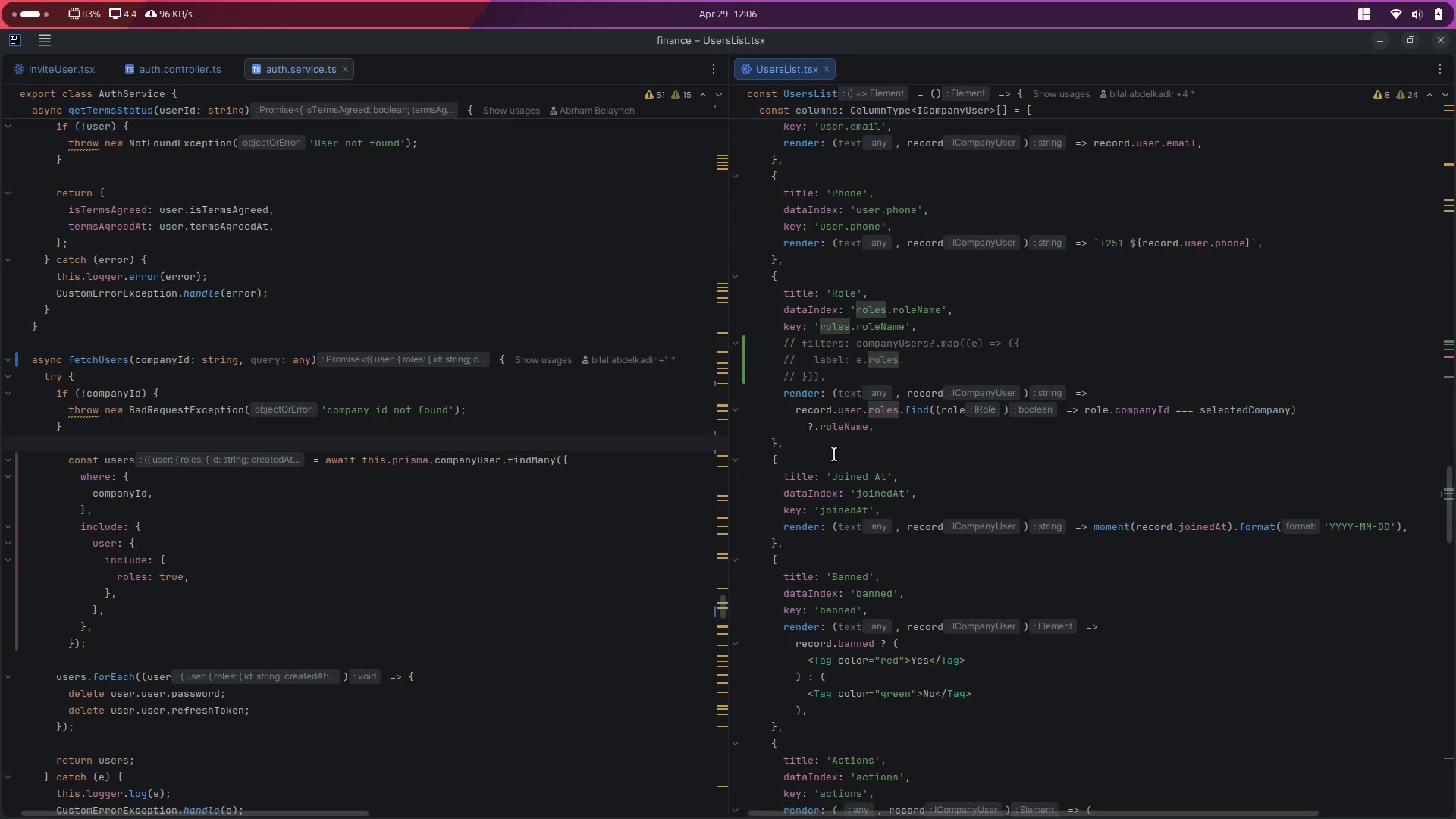 
left_click([842, 375])
 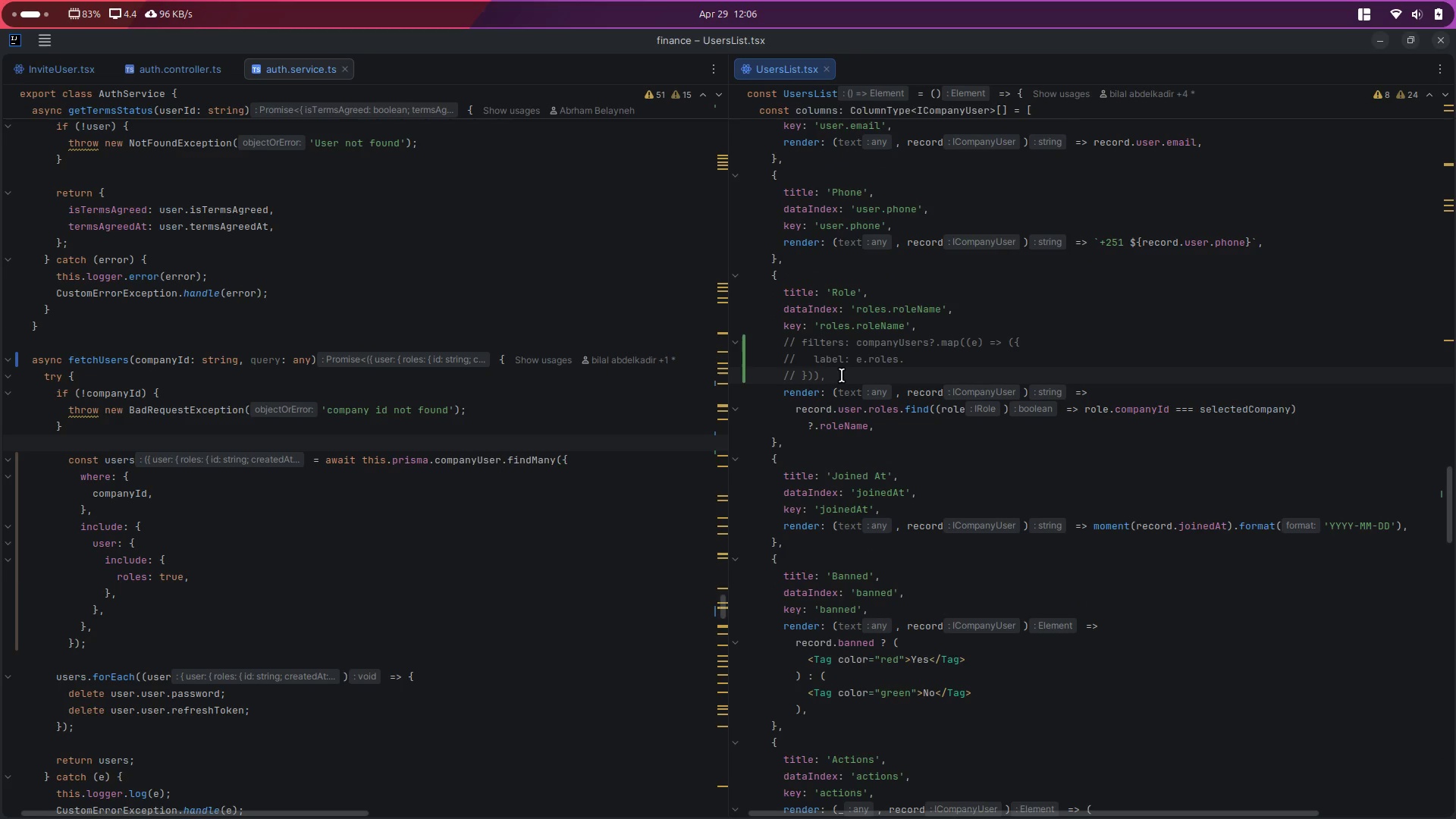 
key(Shift+ArrowUp)
 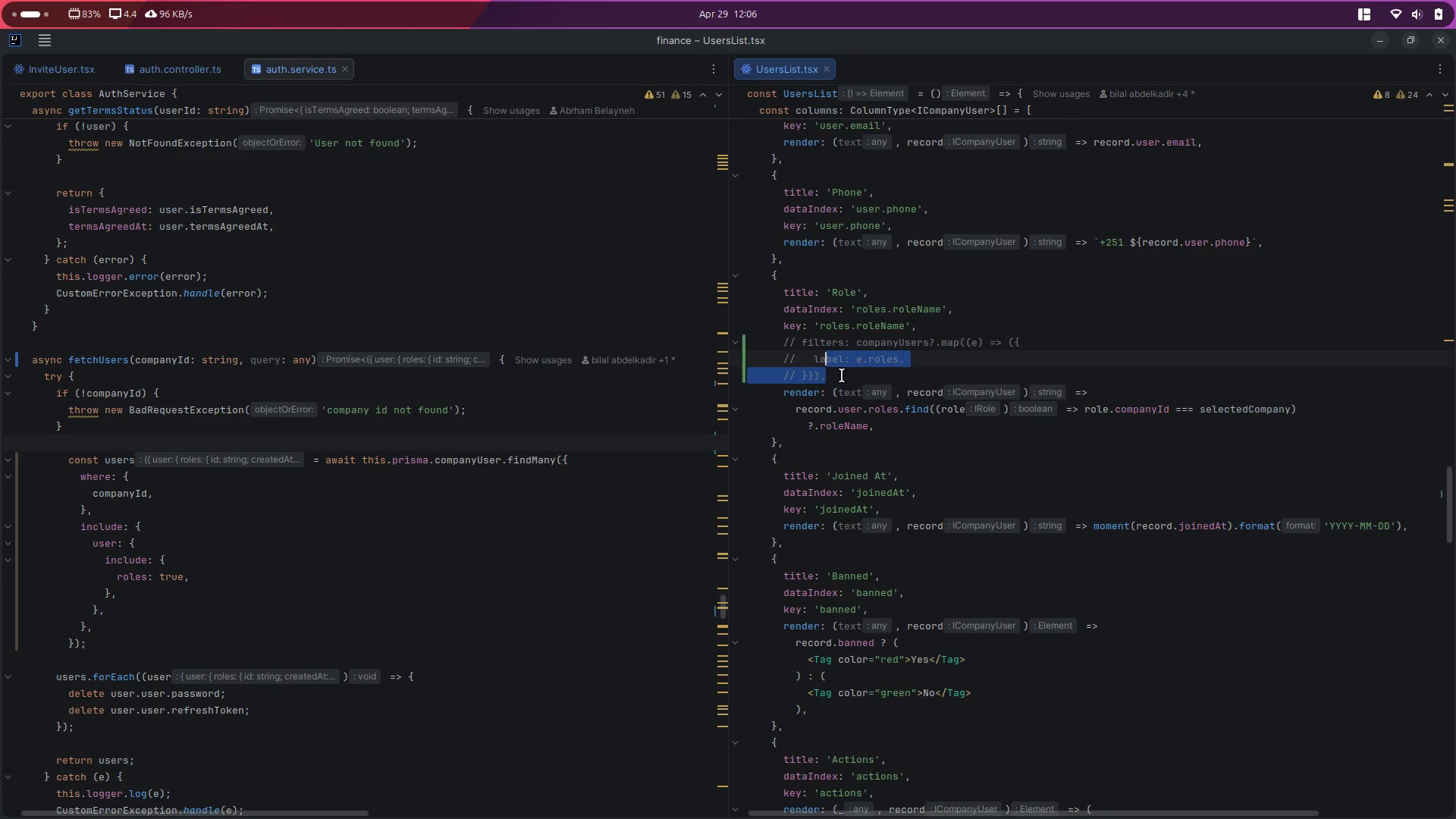 
key(Shift+ArrowUp)
 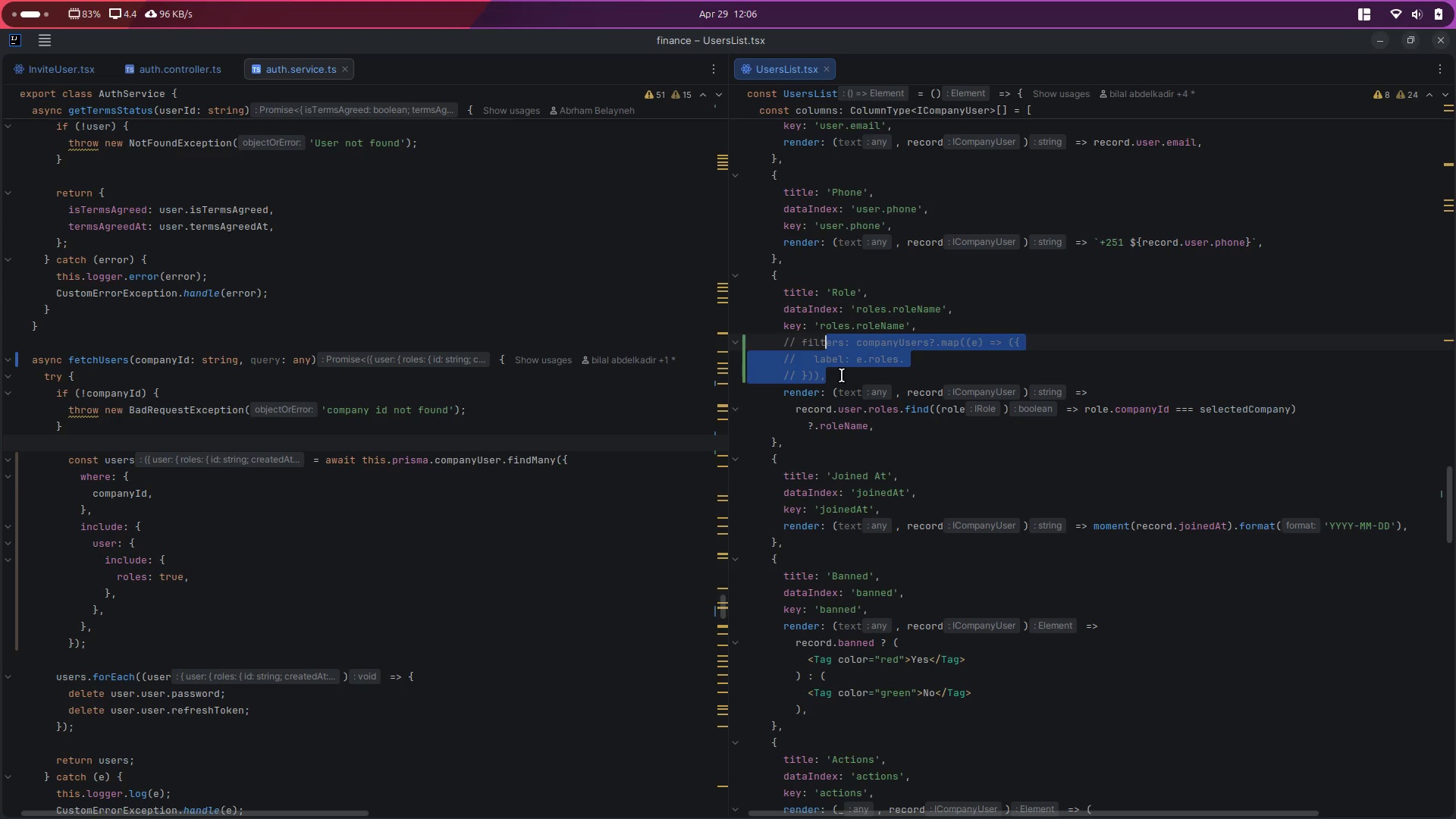 
key(Control+Slash)
 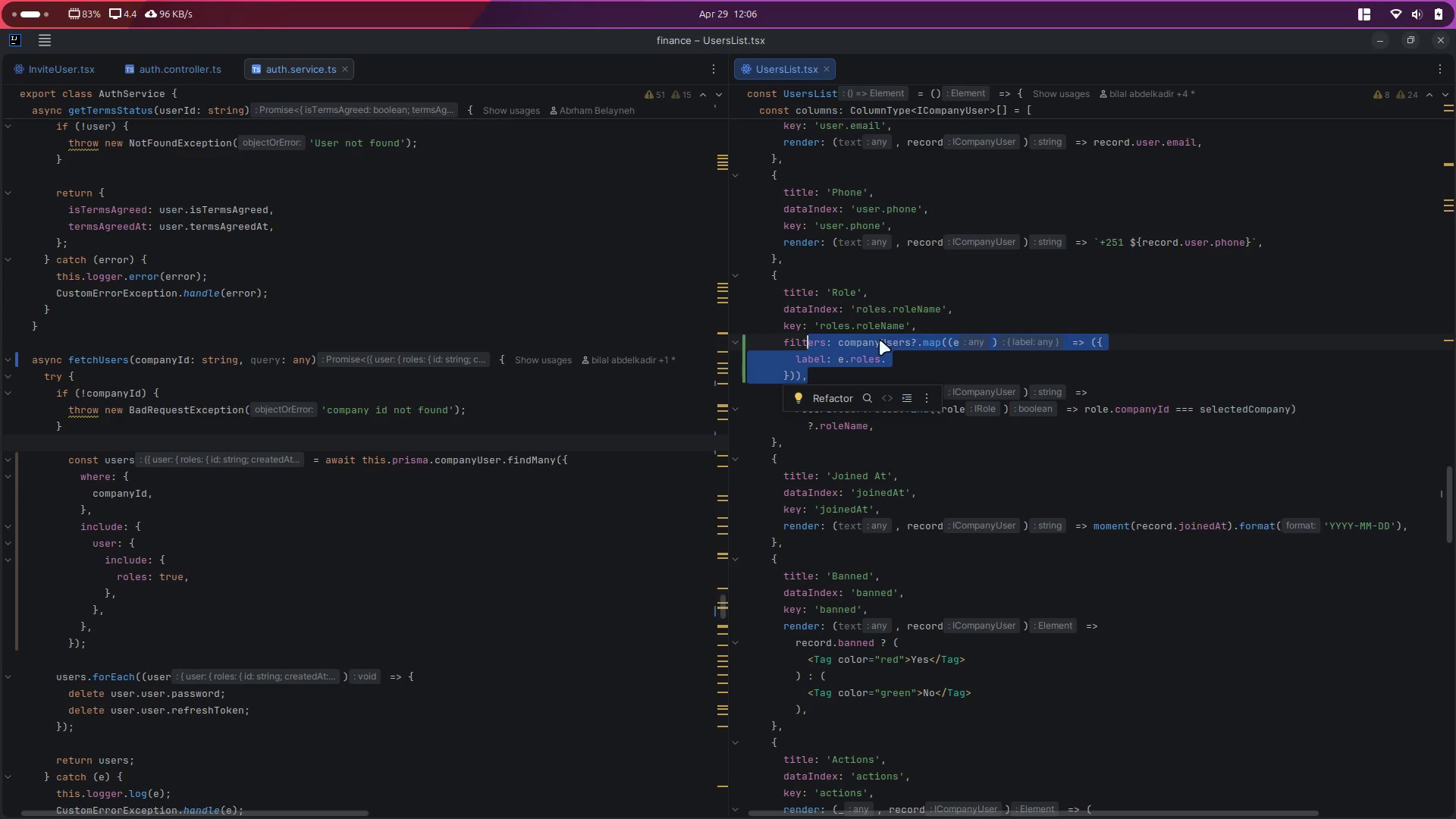 
double_click([876, 343])
 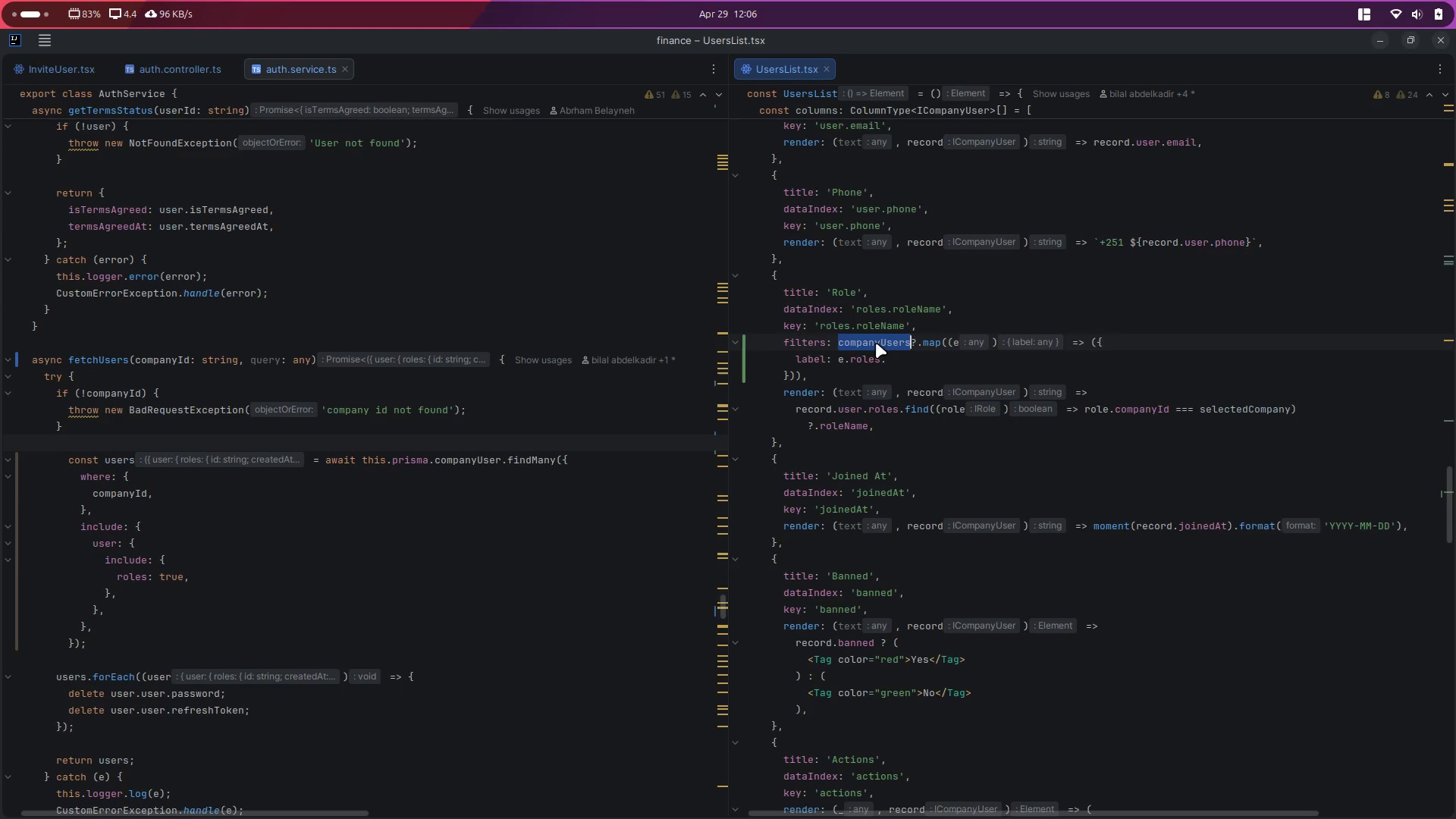 
key(Control+ControlLeft)
 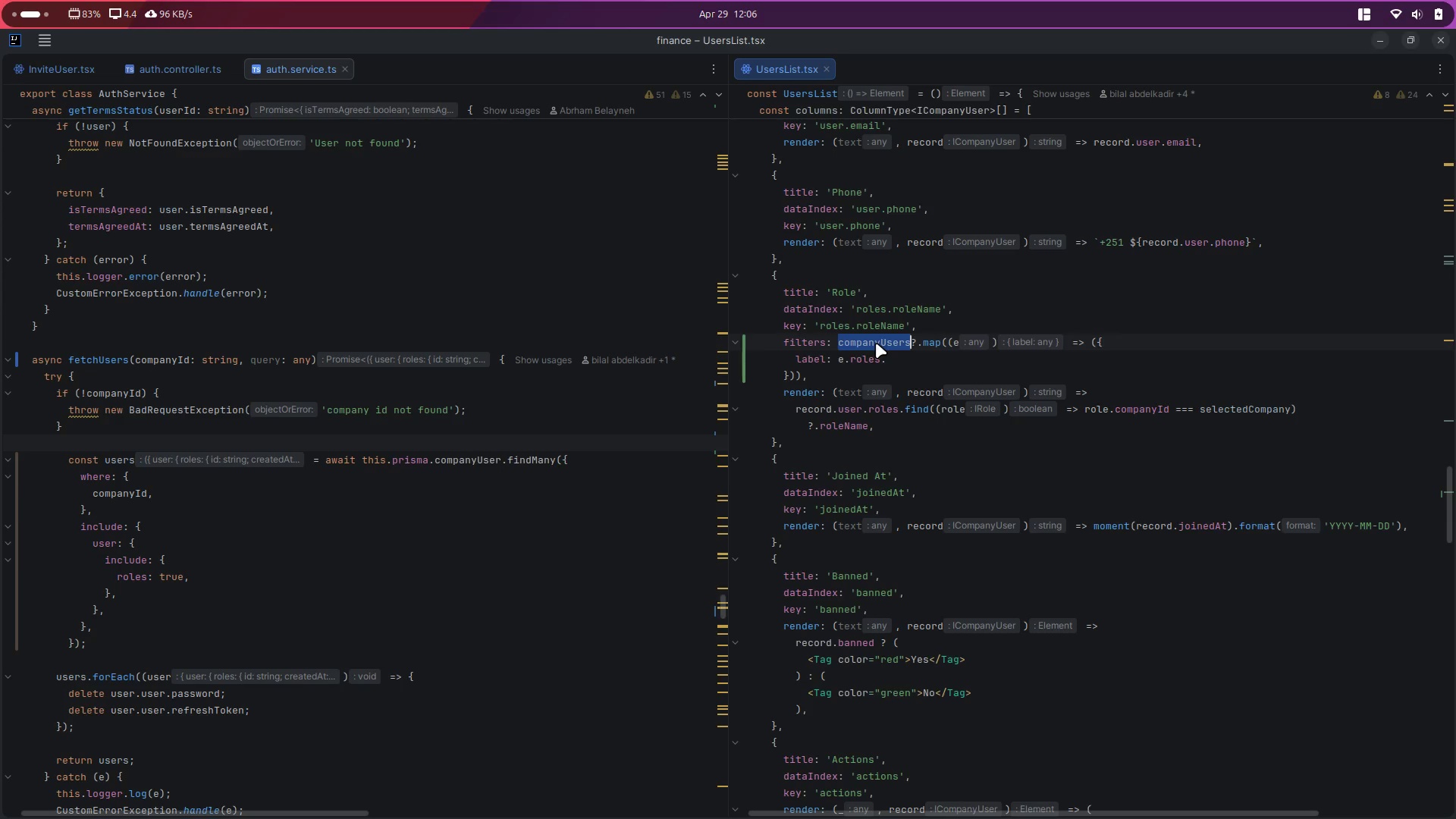 
key(Control+V)
 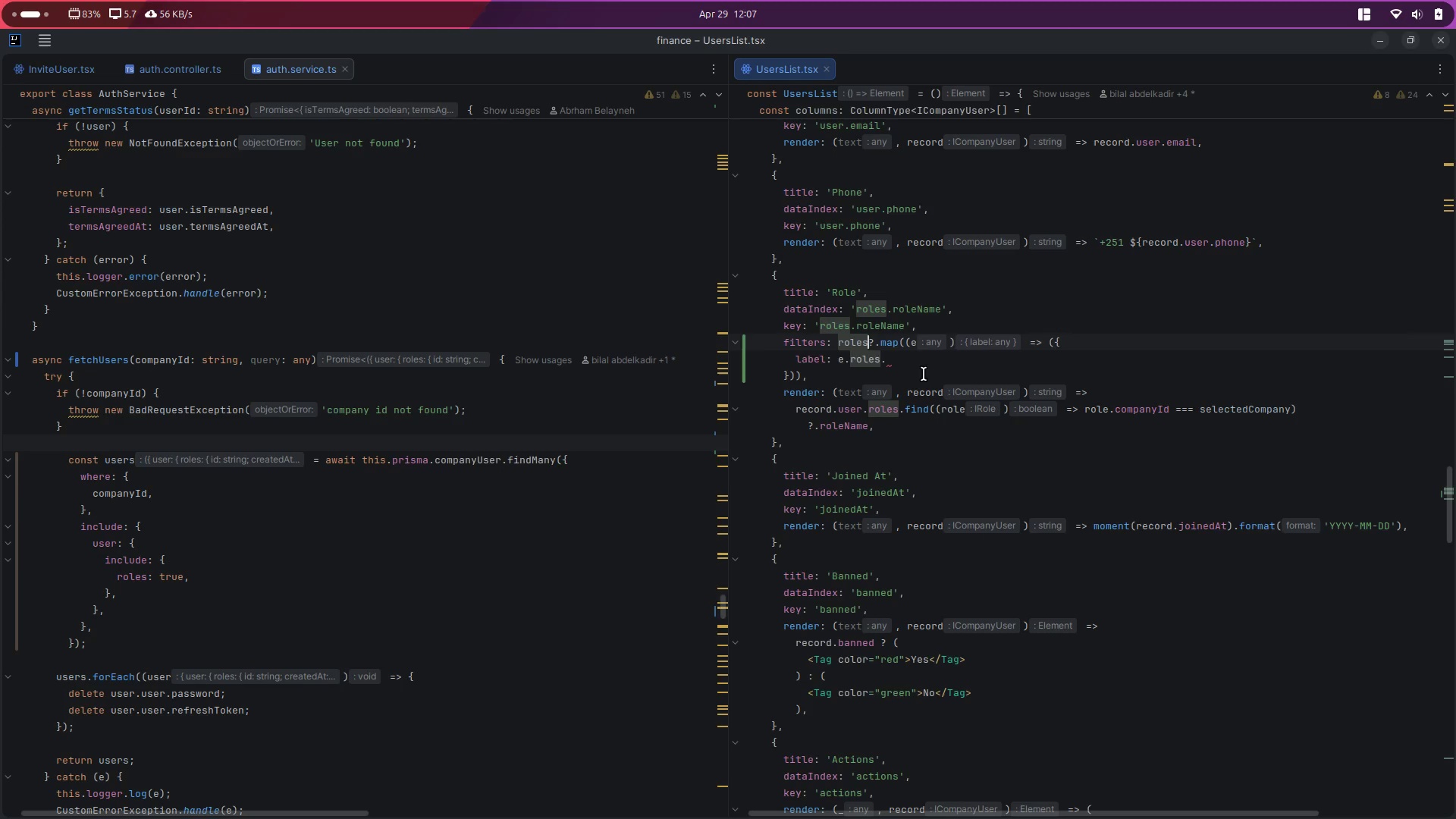 
scroll: coordinate [839, 457], scroll_direction: up, amount: 23.0
 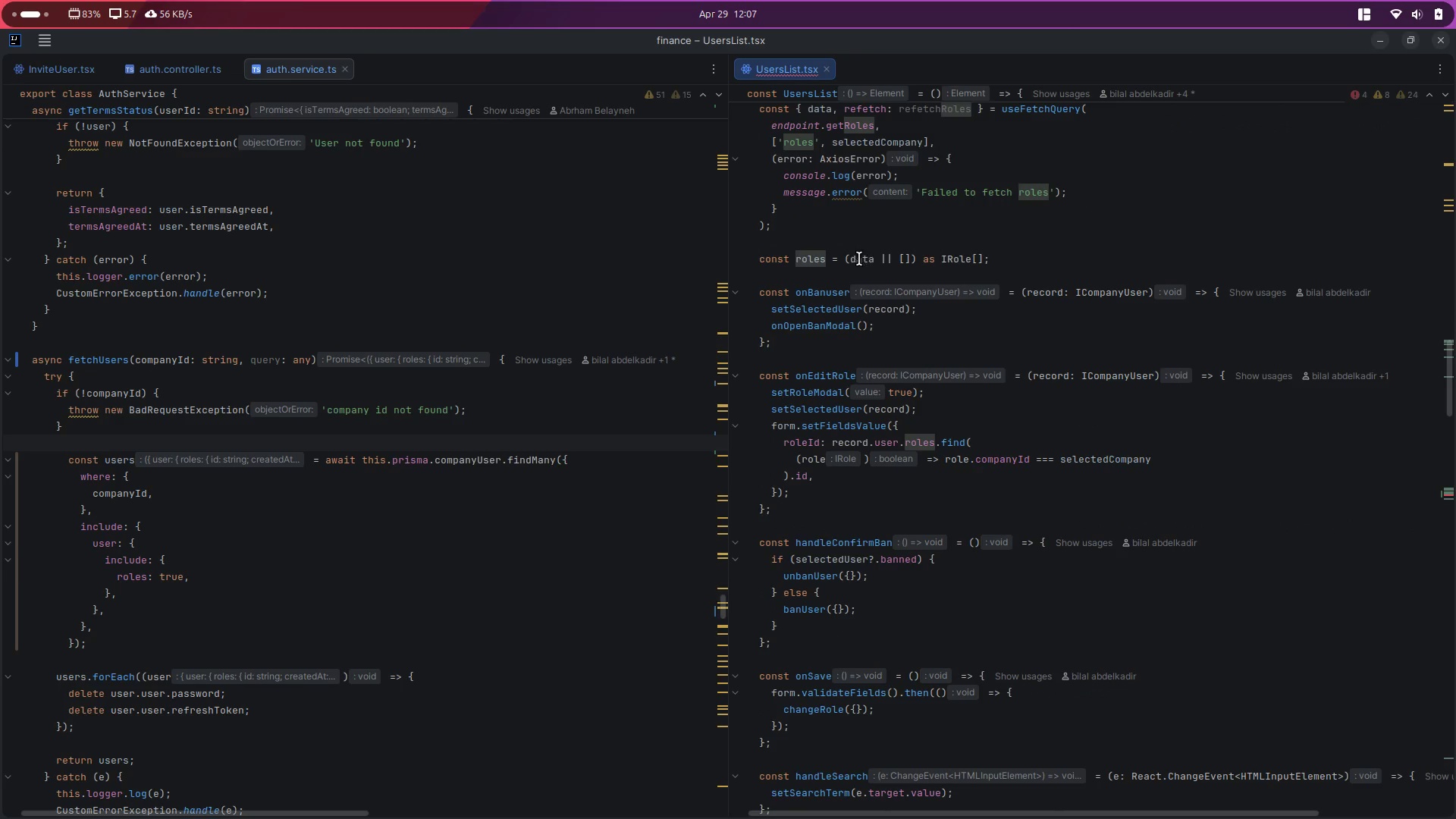 
scroll: coordinate [836, 545], scroll_direction: down, amount: 22.0
 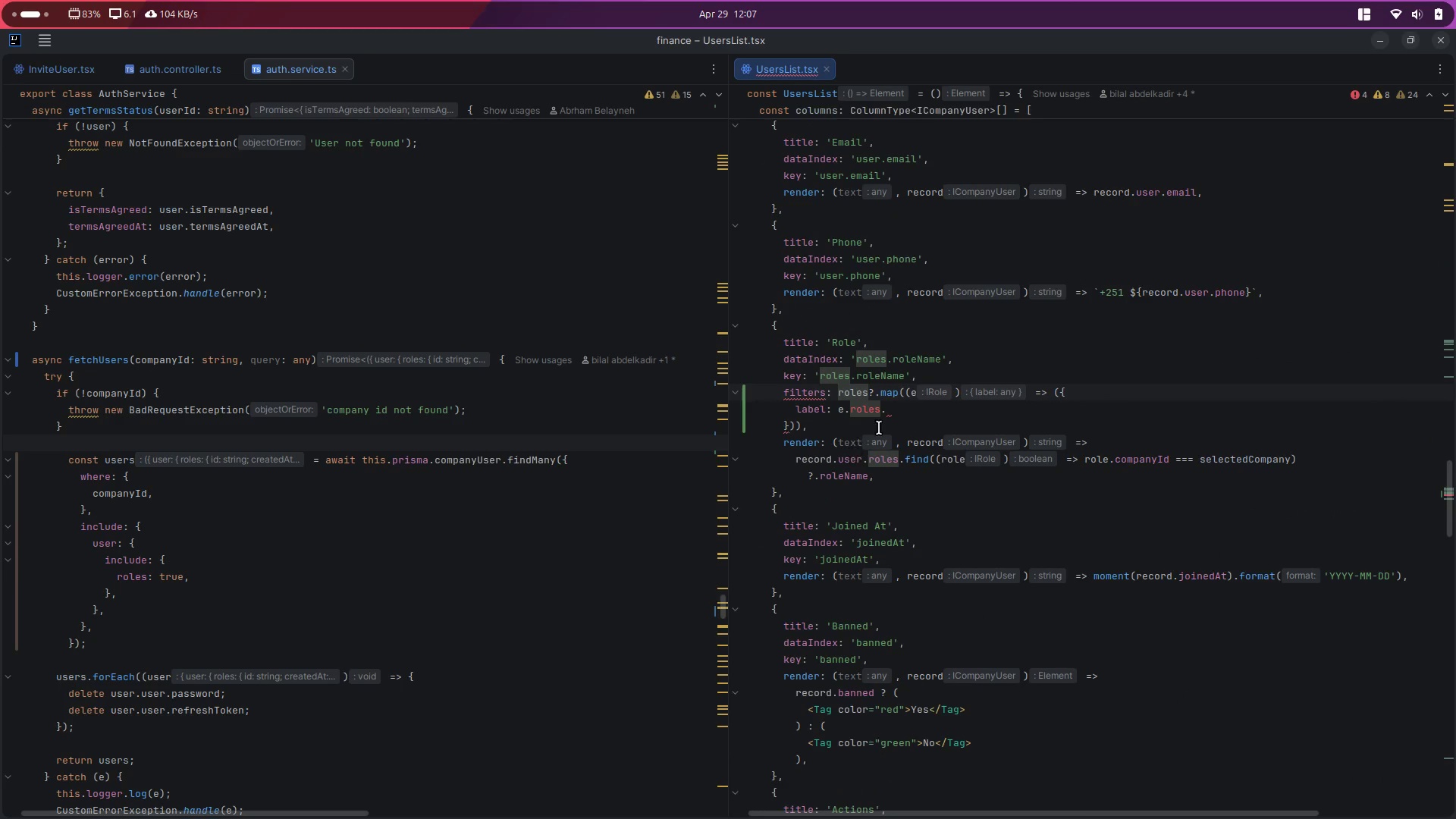 
left_click([893, 410])
 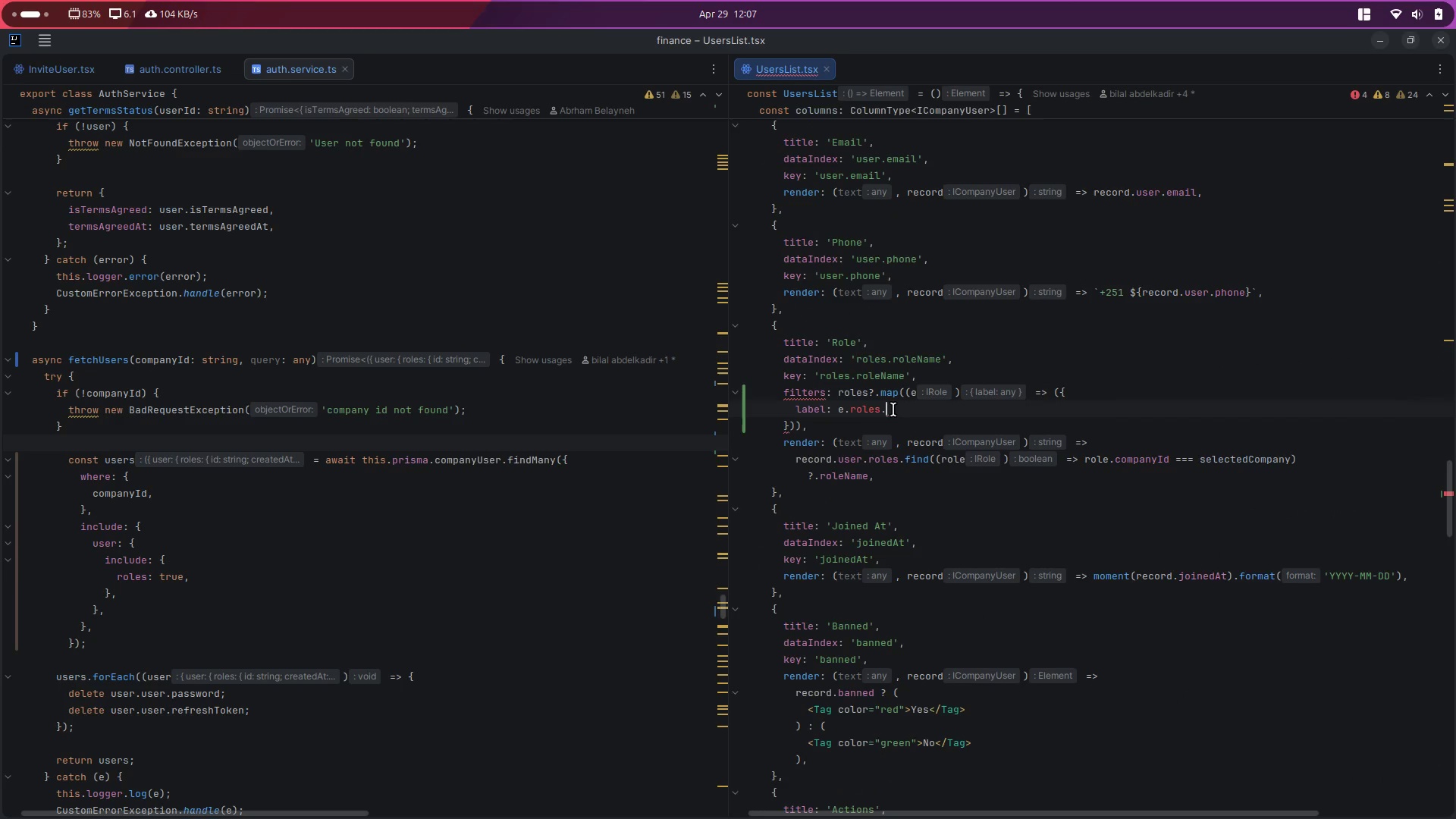 
key(Backspace)
 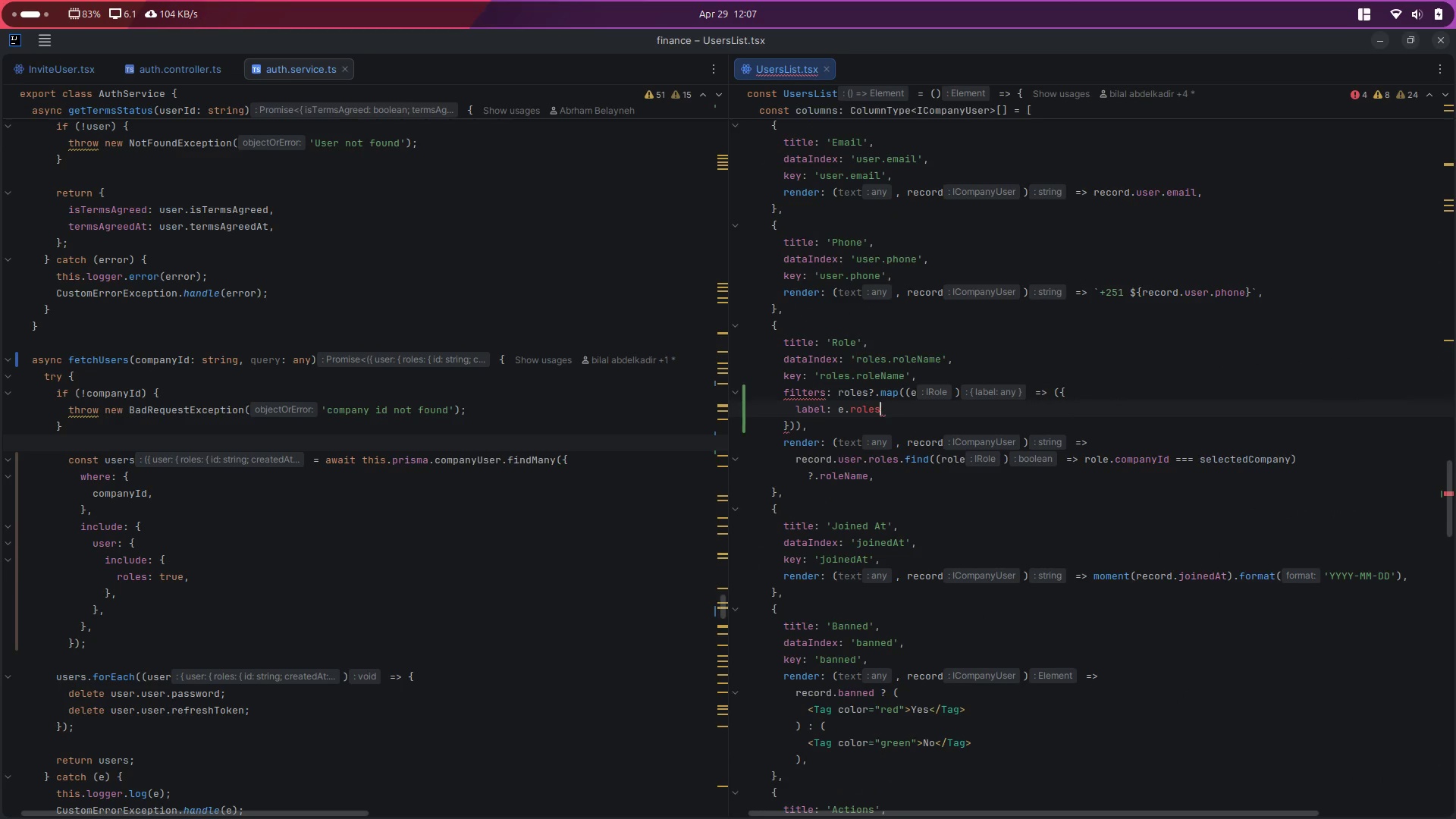 
key(Backspace)
 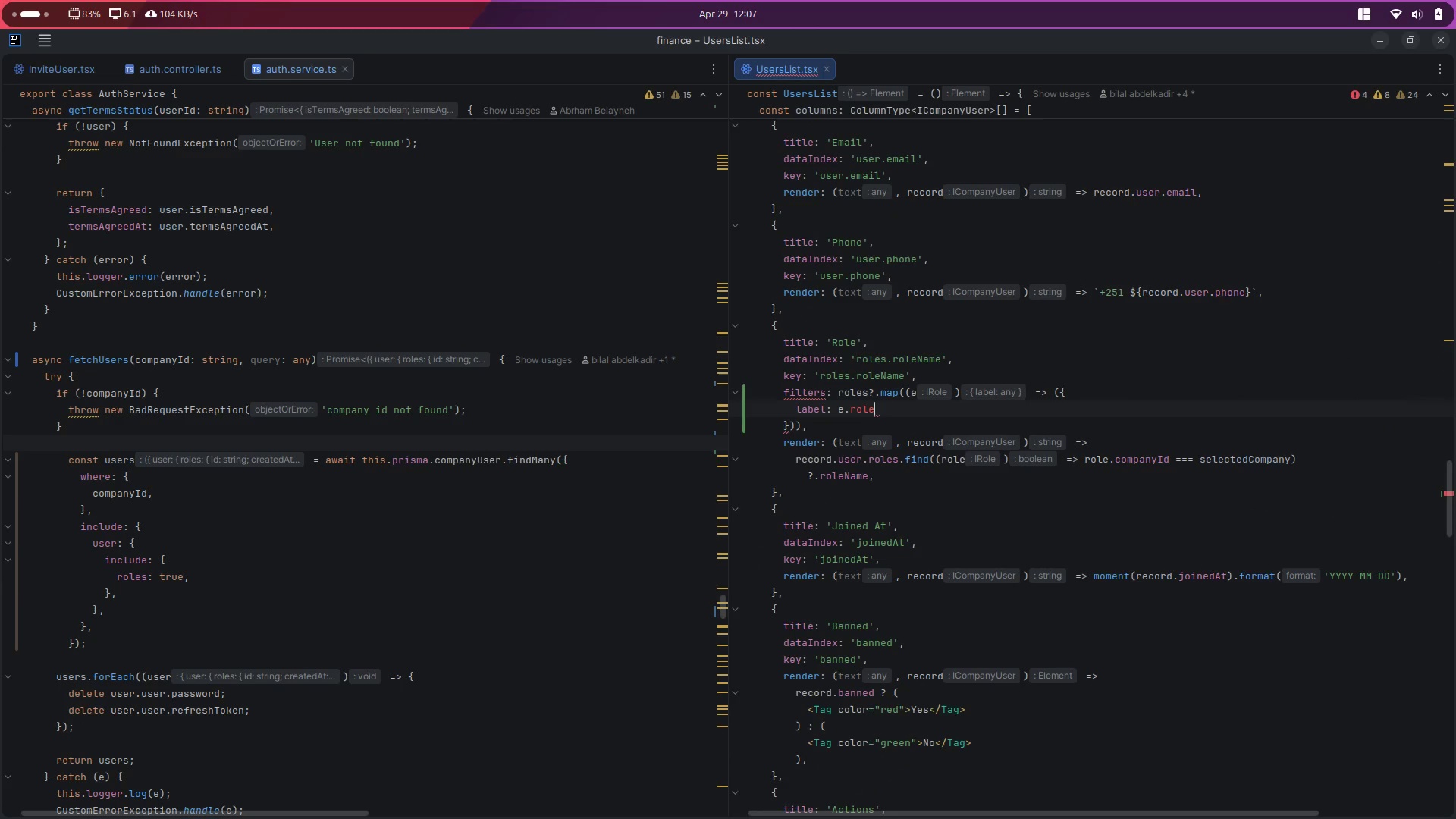 
key(Backspace)
 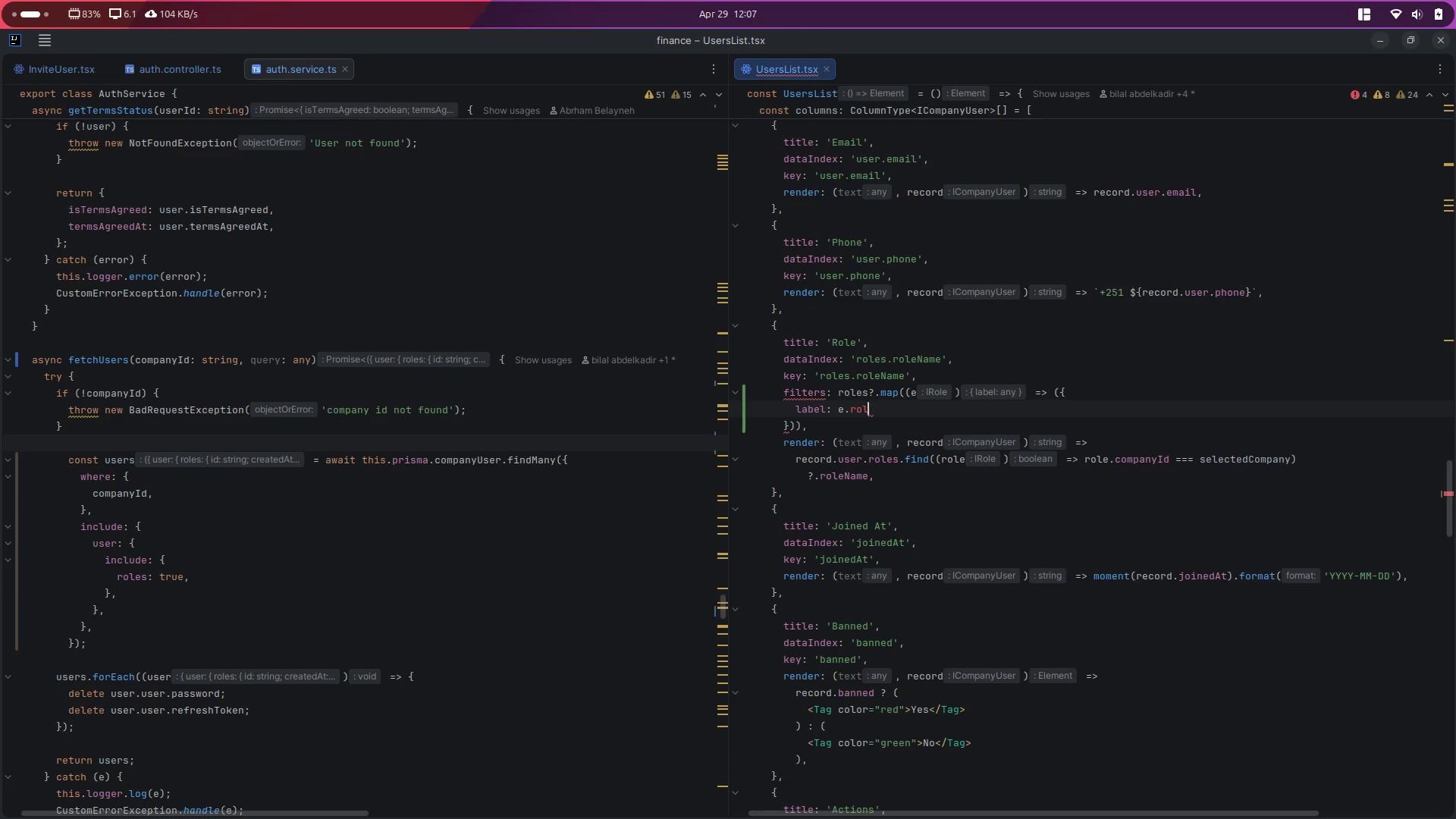 
key(Backspace)
 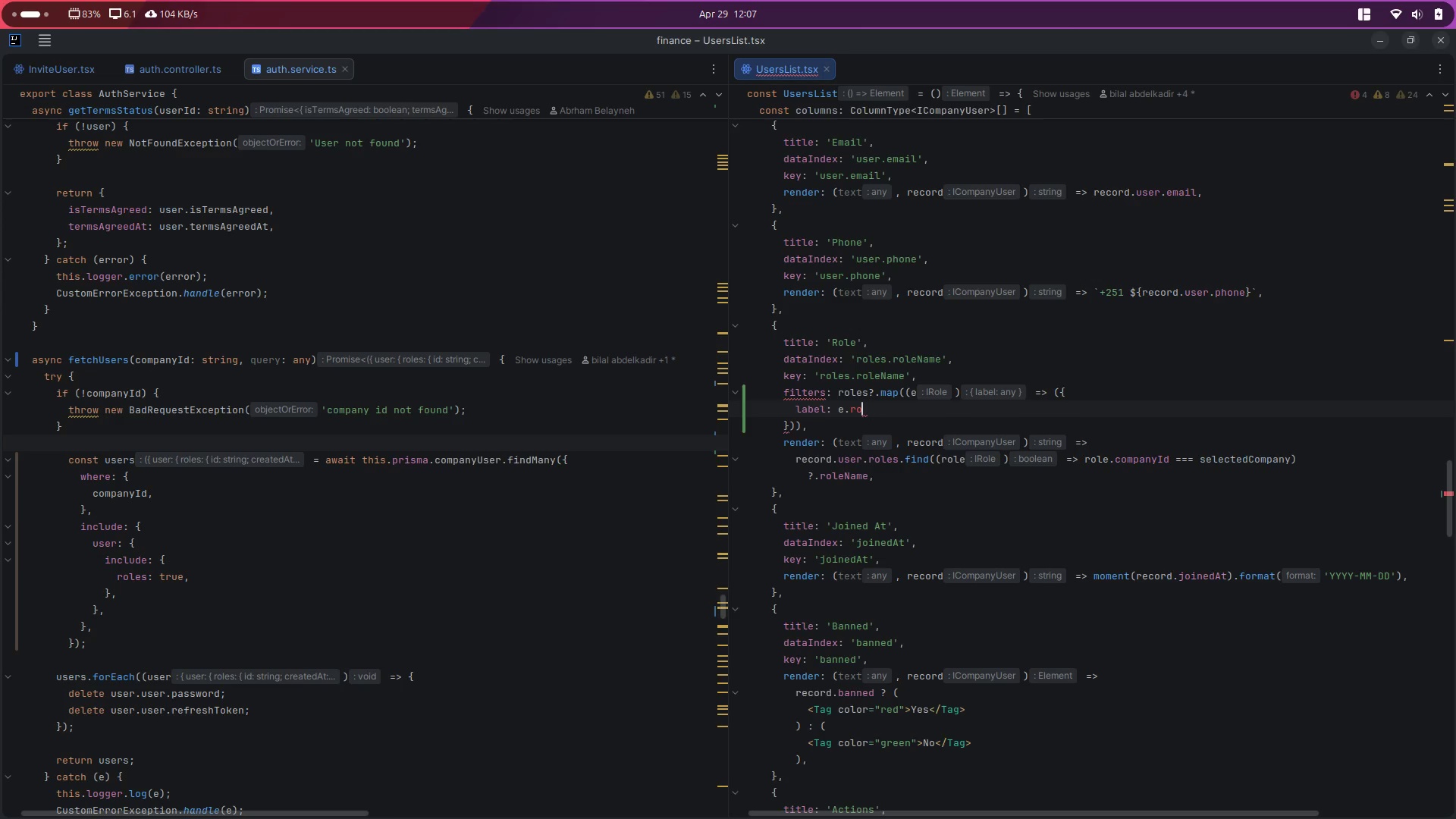 
key(Backspace)
 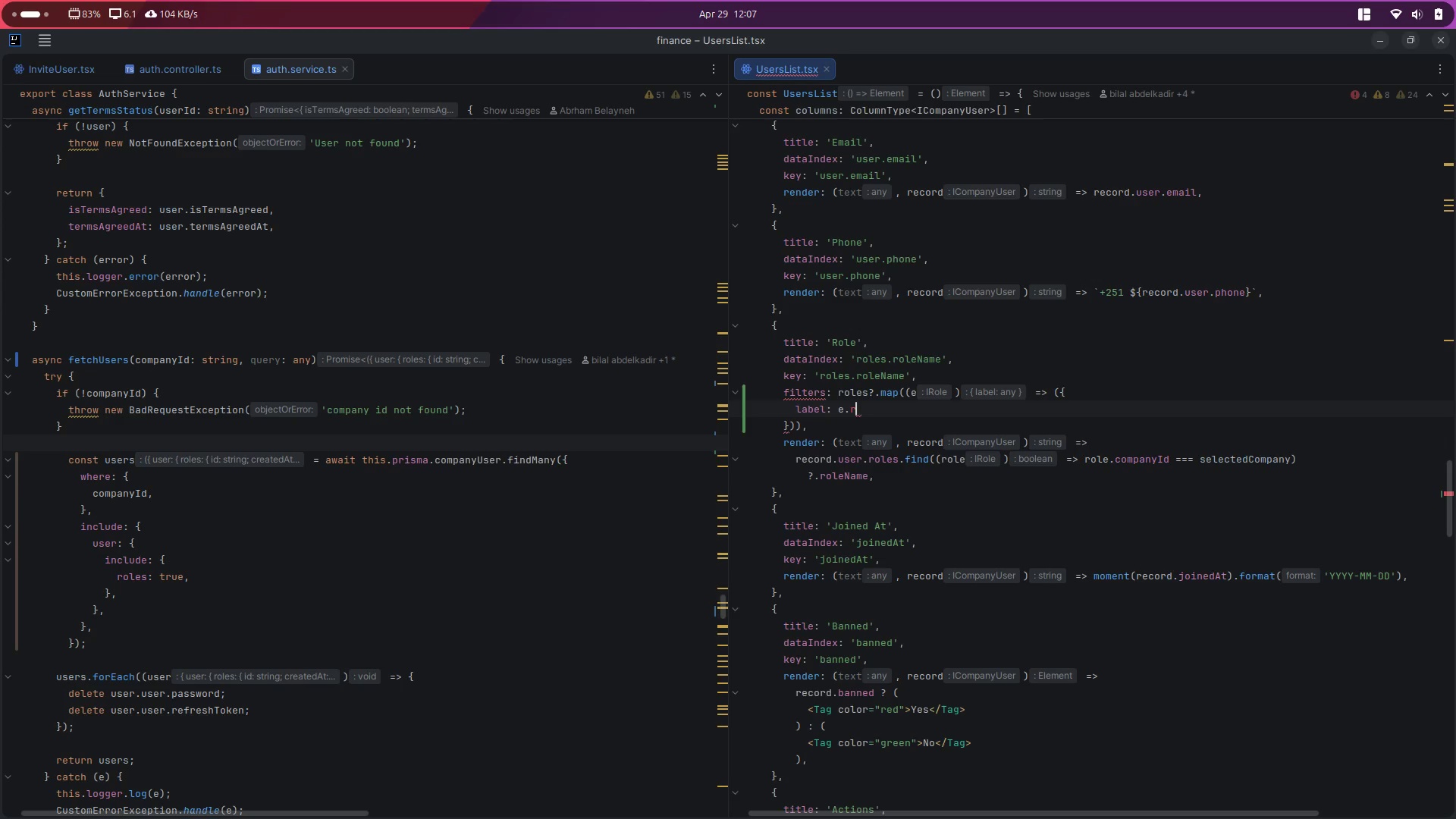 
key(Backspace)
 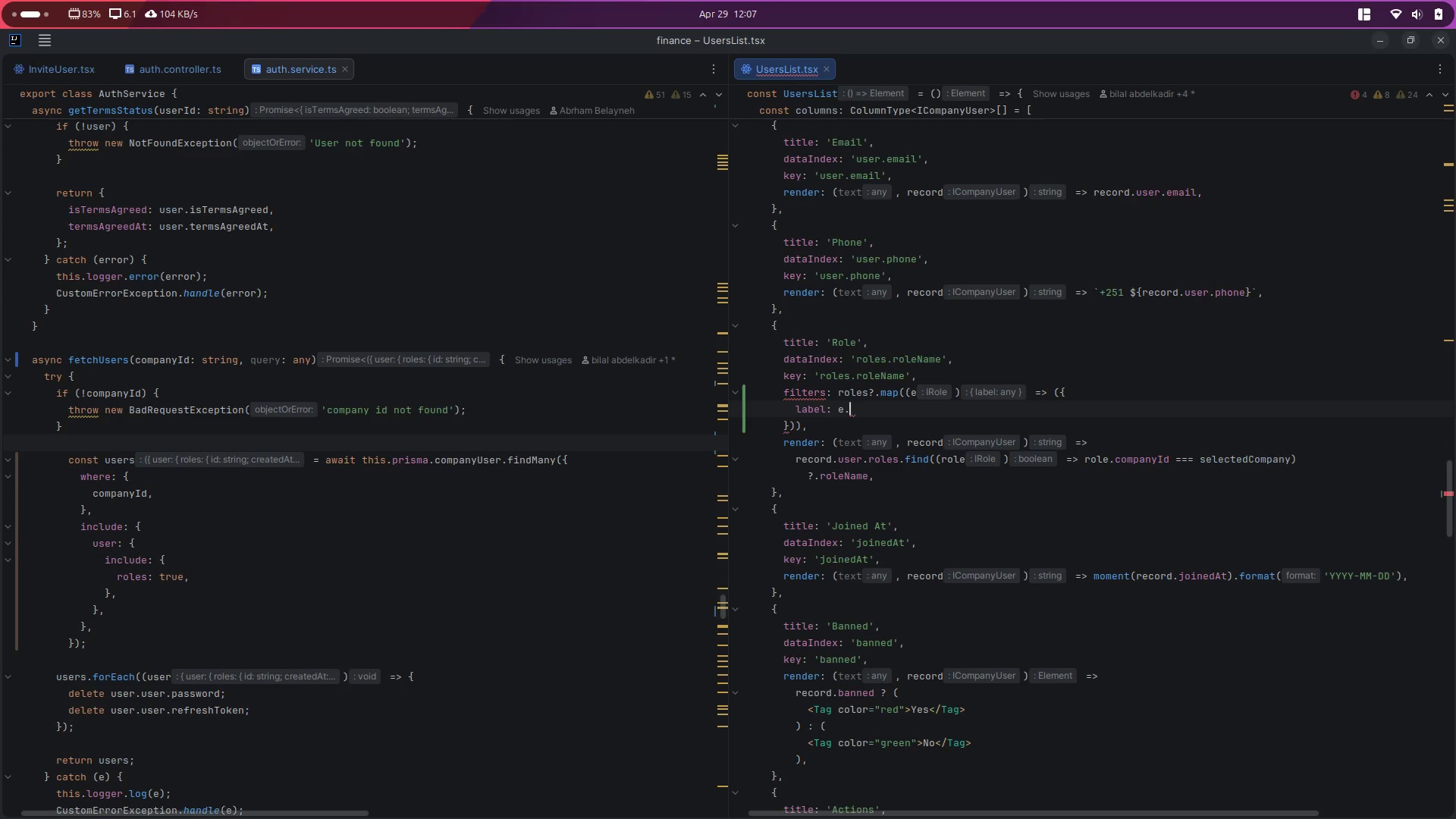 
key(Backspace)
 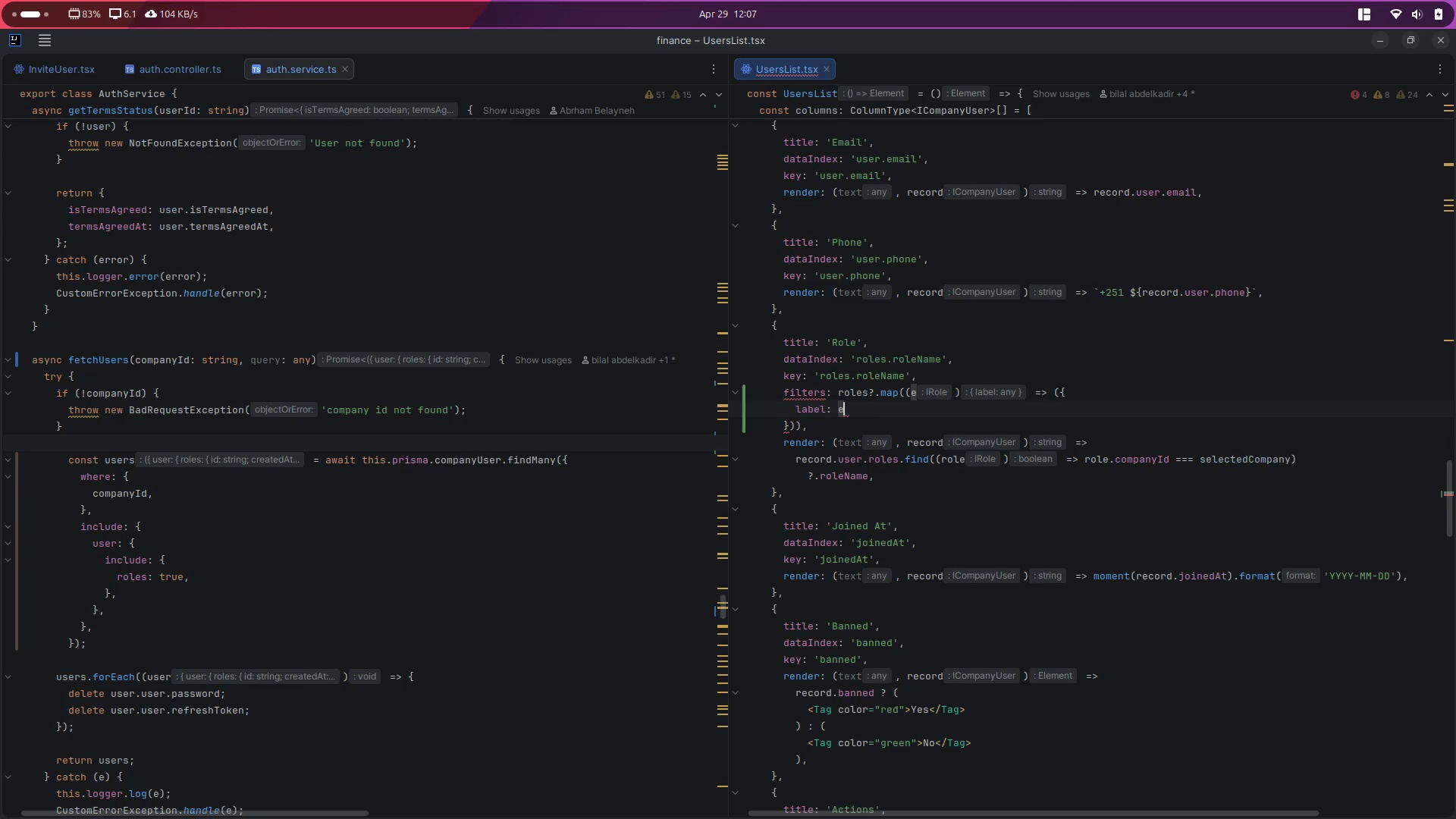 
key(Period)
 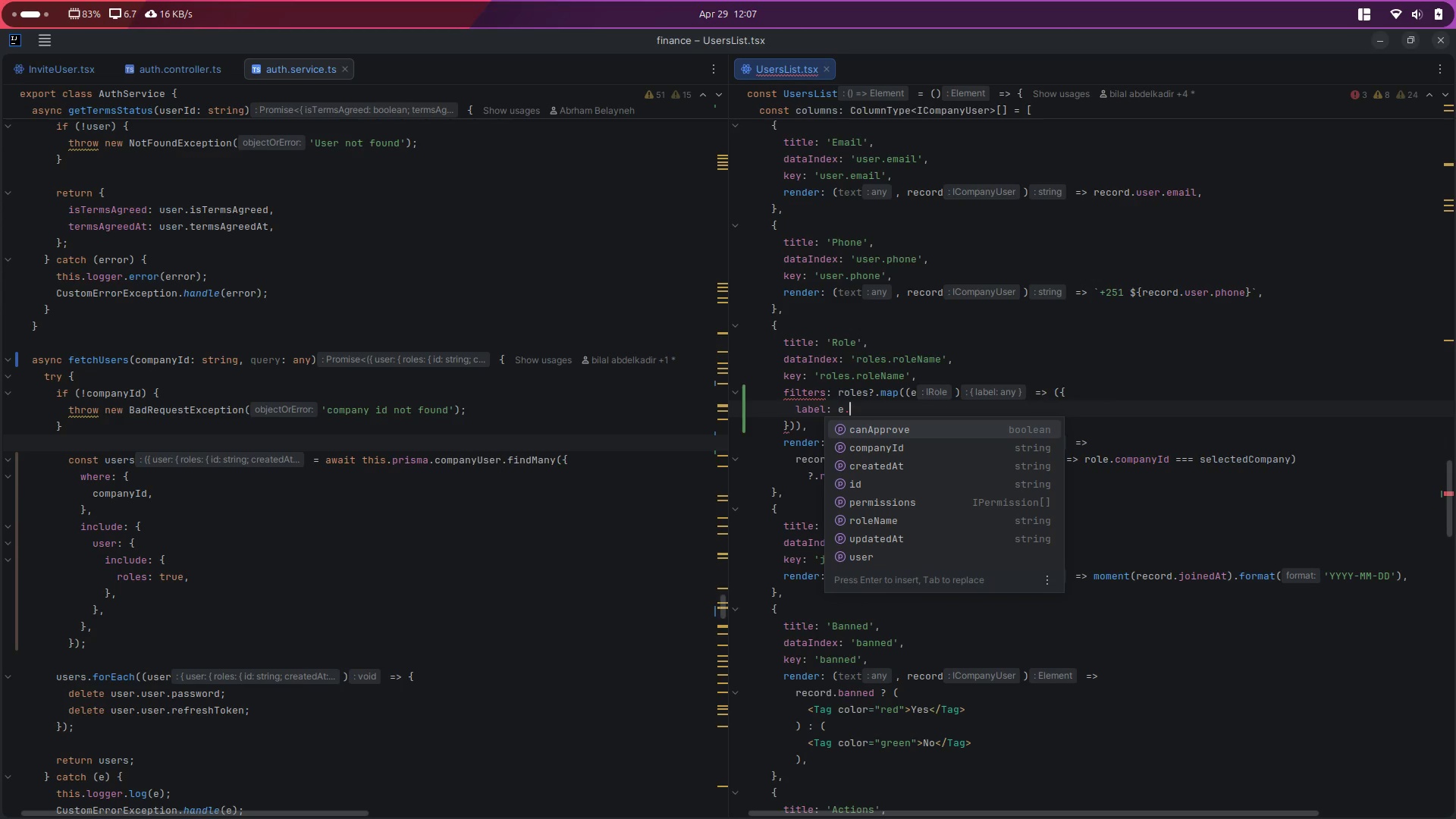 
key(N)
 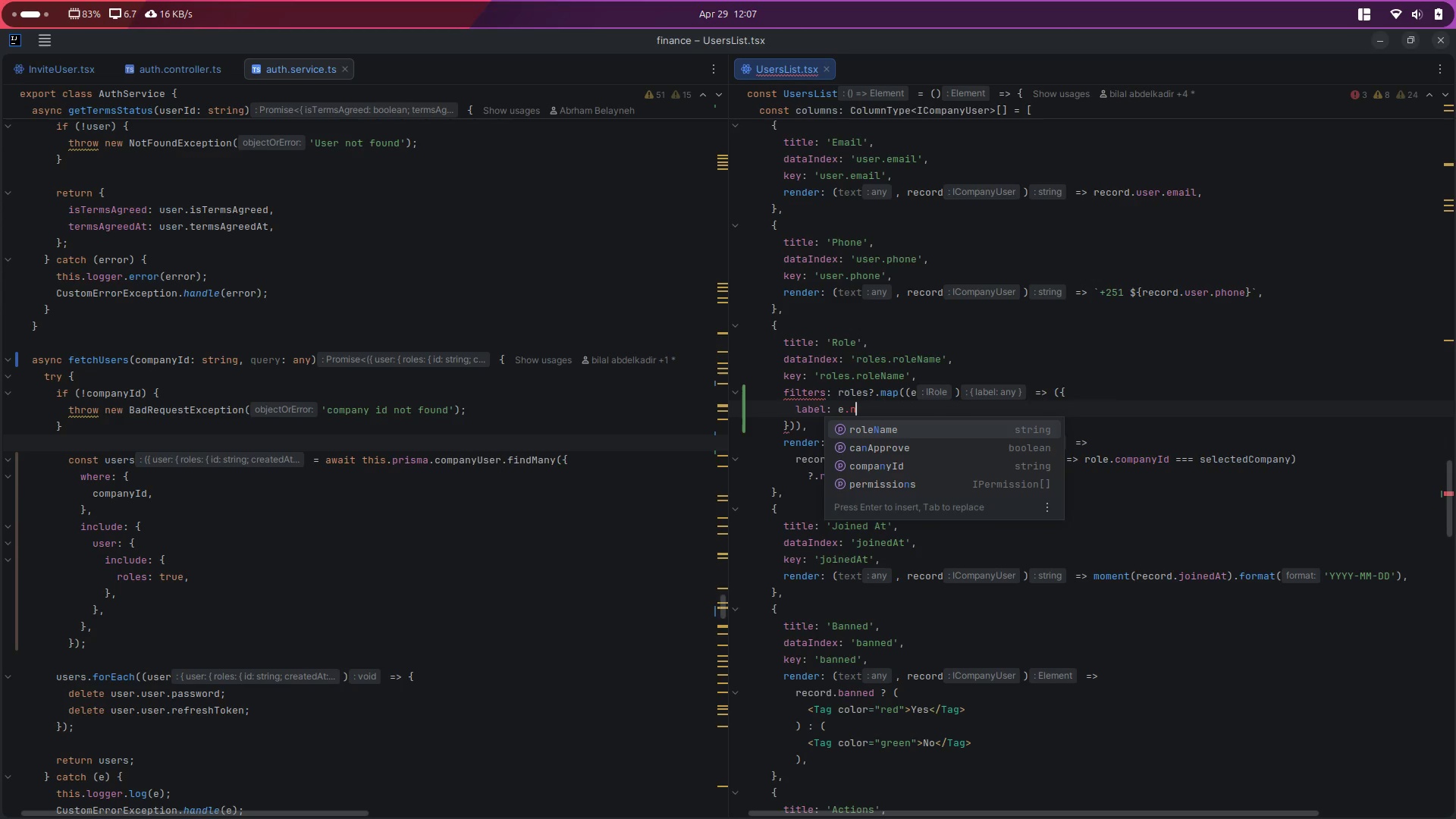 
key(Enter)
 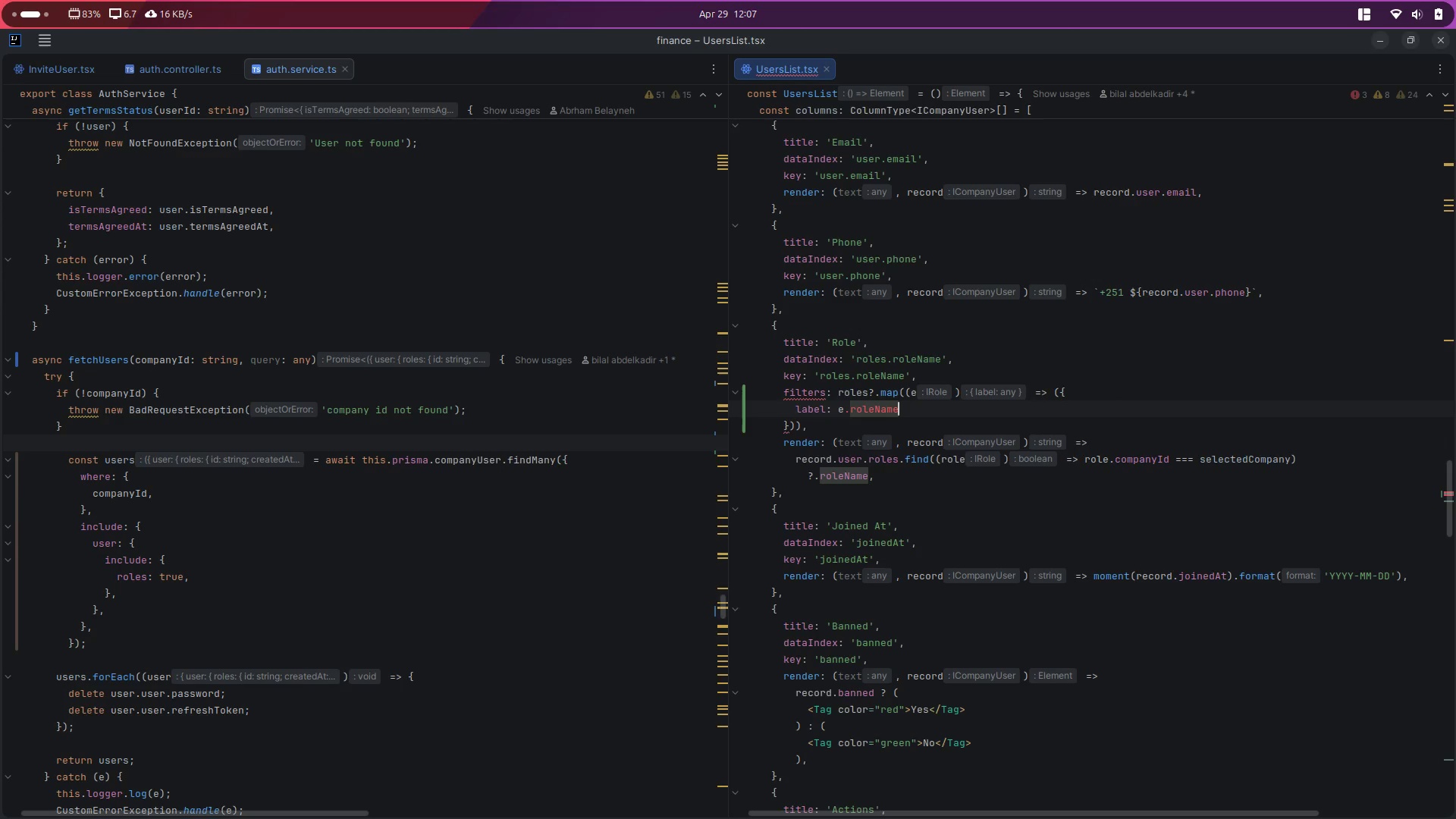 
key(Comma)
 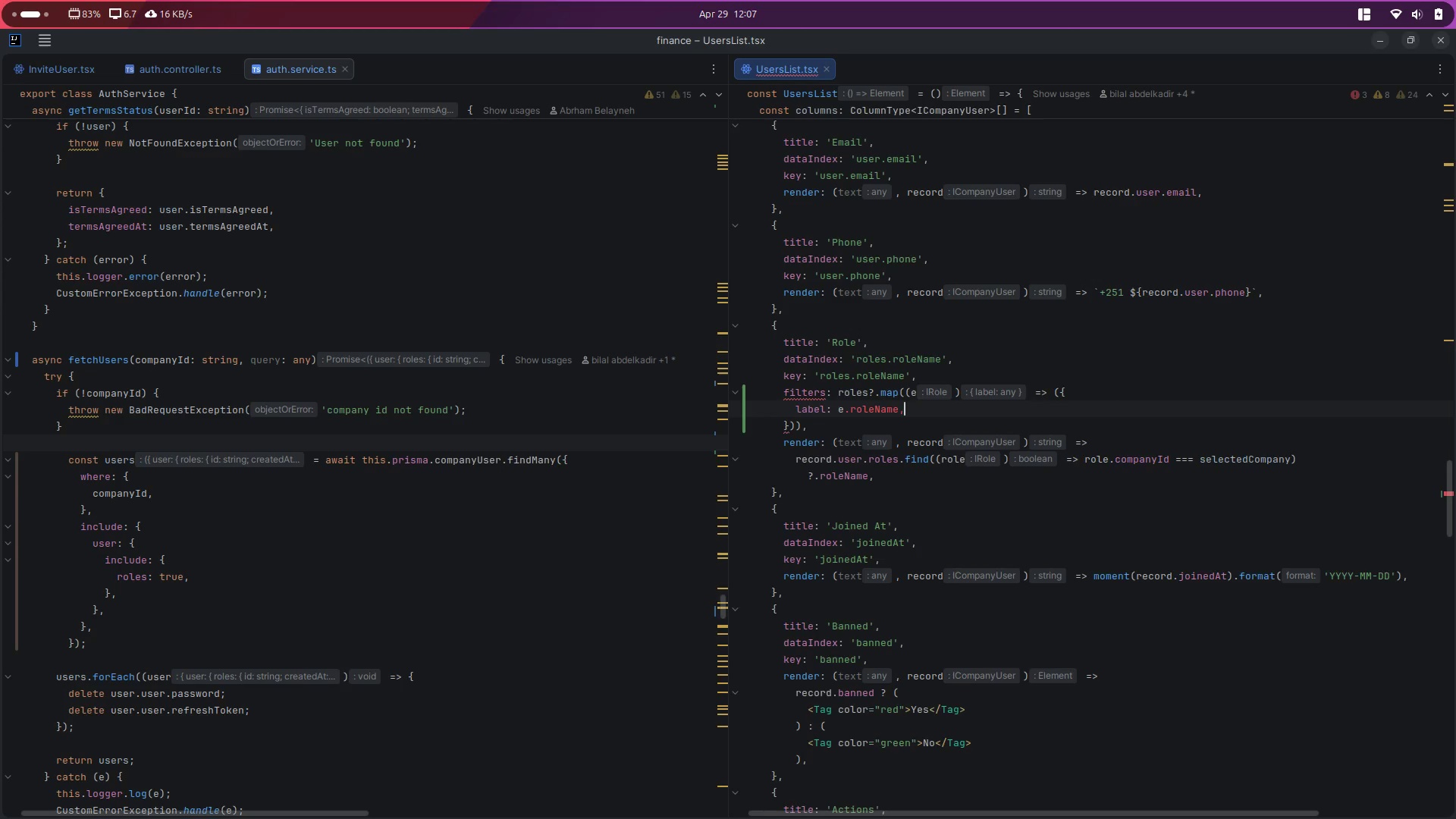 
key(Enter)
 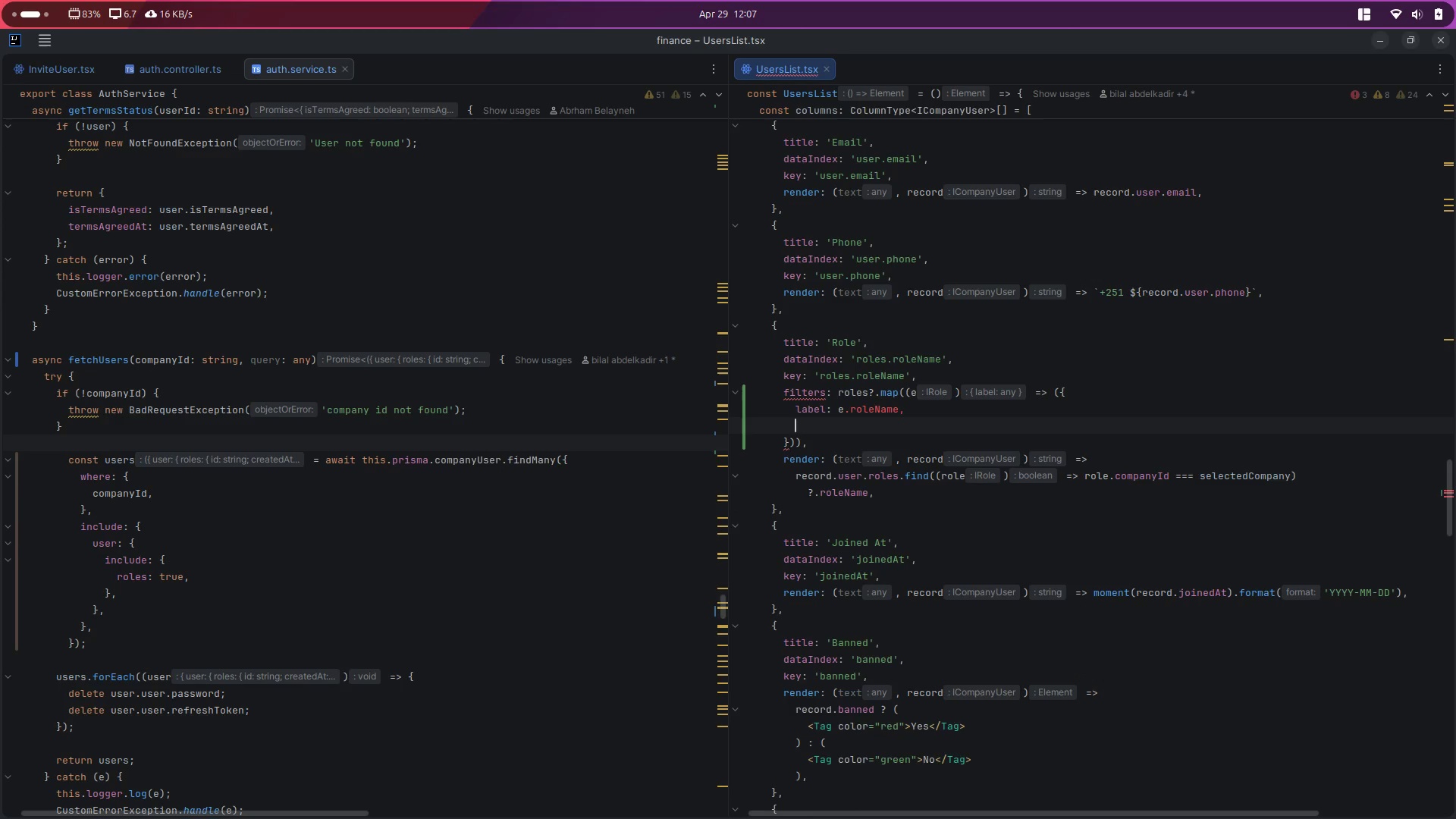 
type(val)
 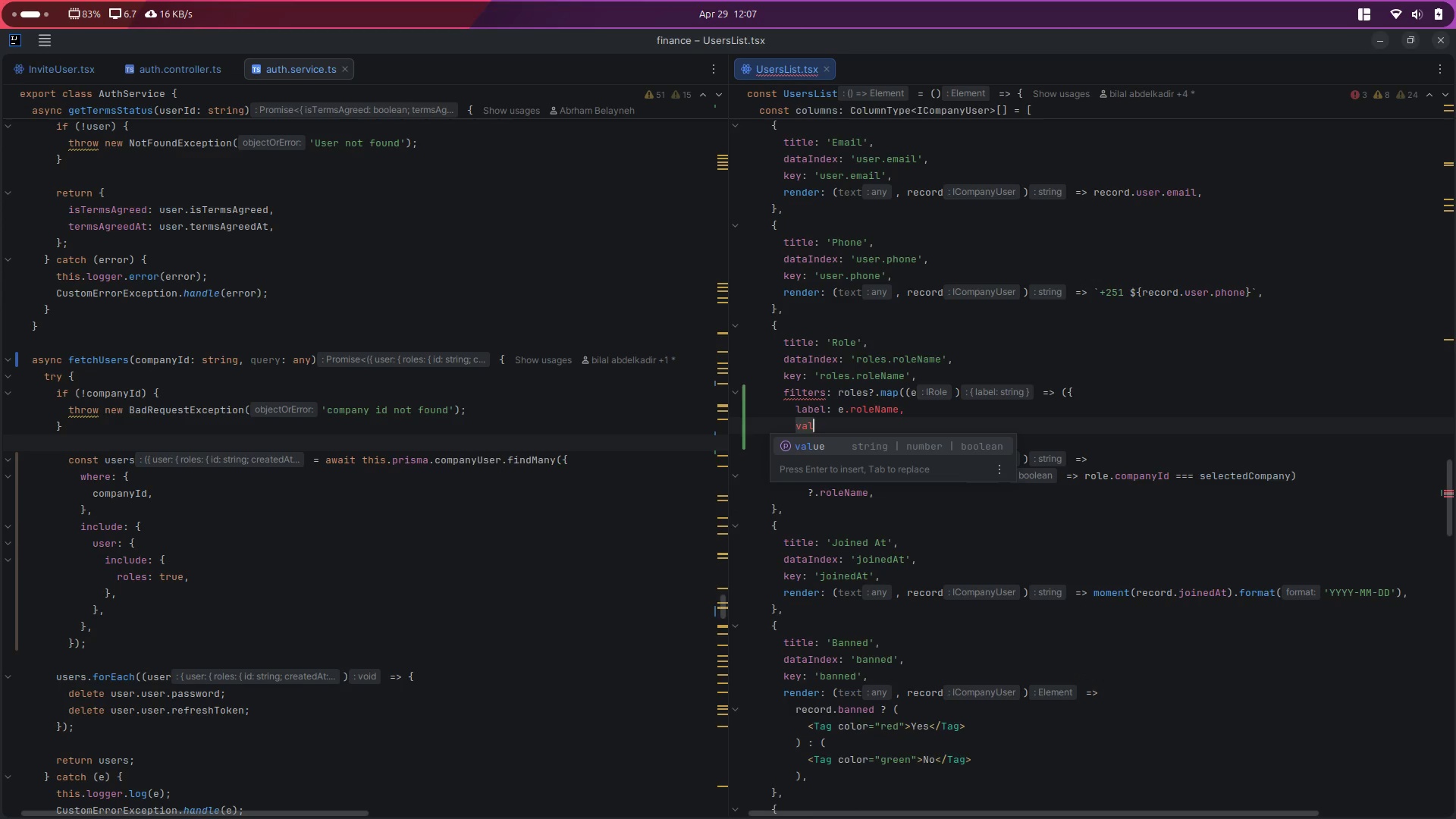 
key(Control+Z)
 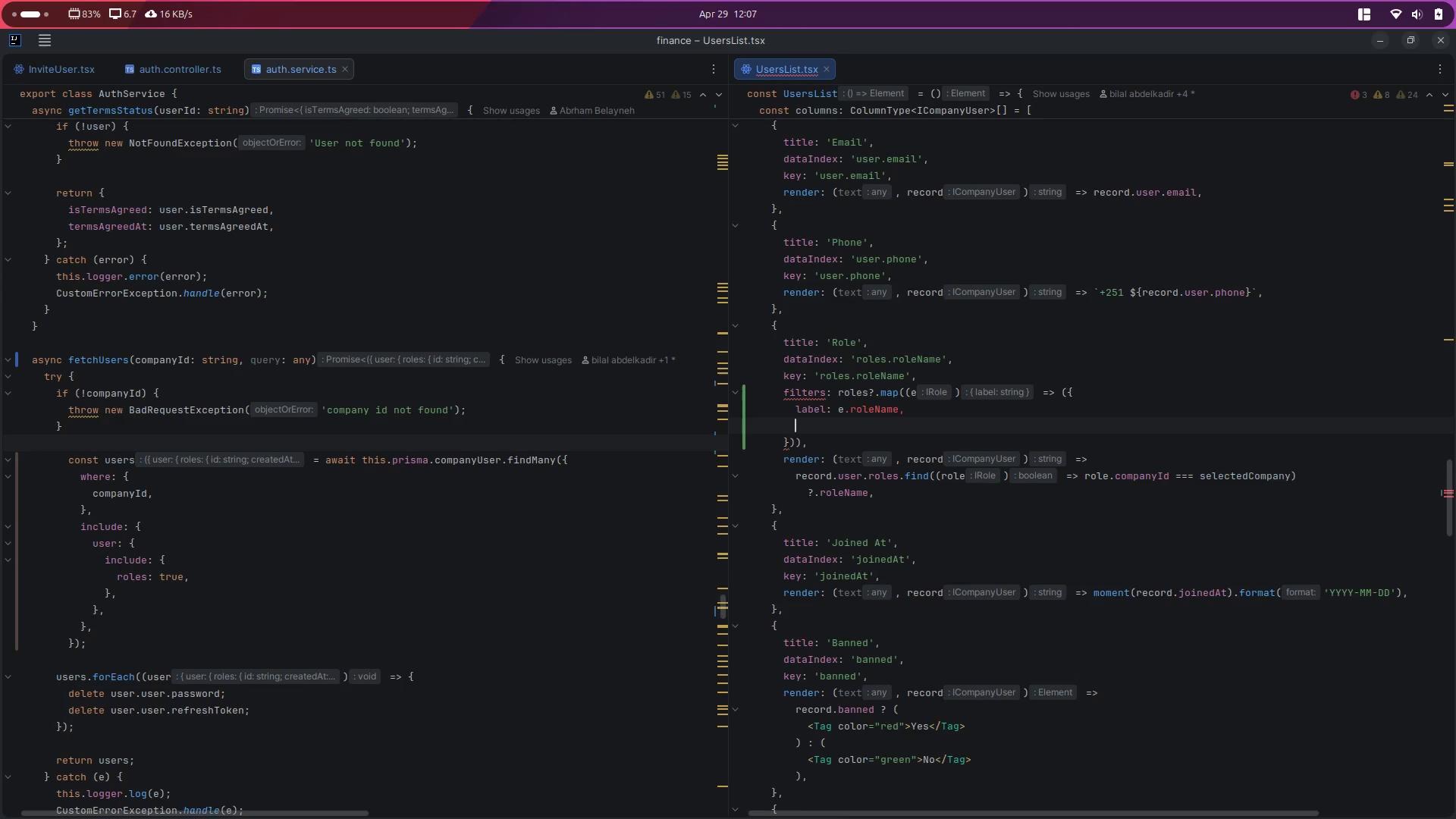 
key(Control+Z)
 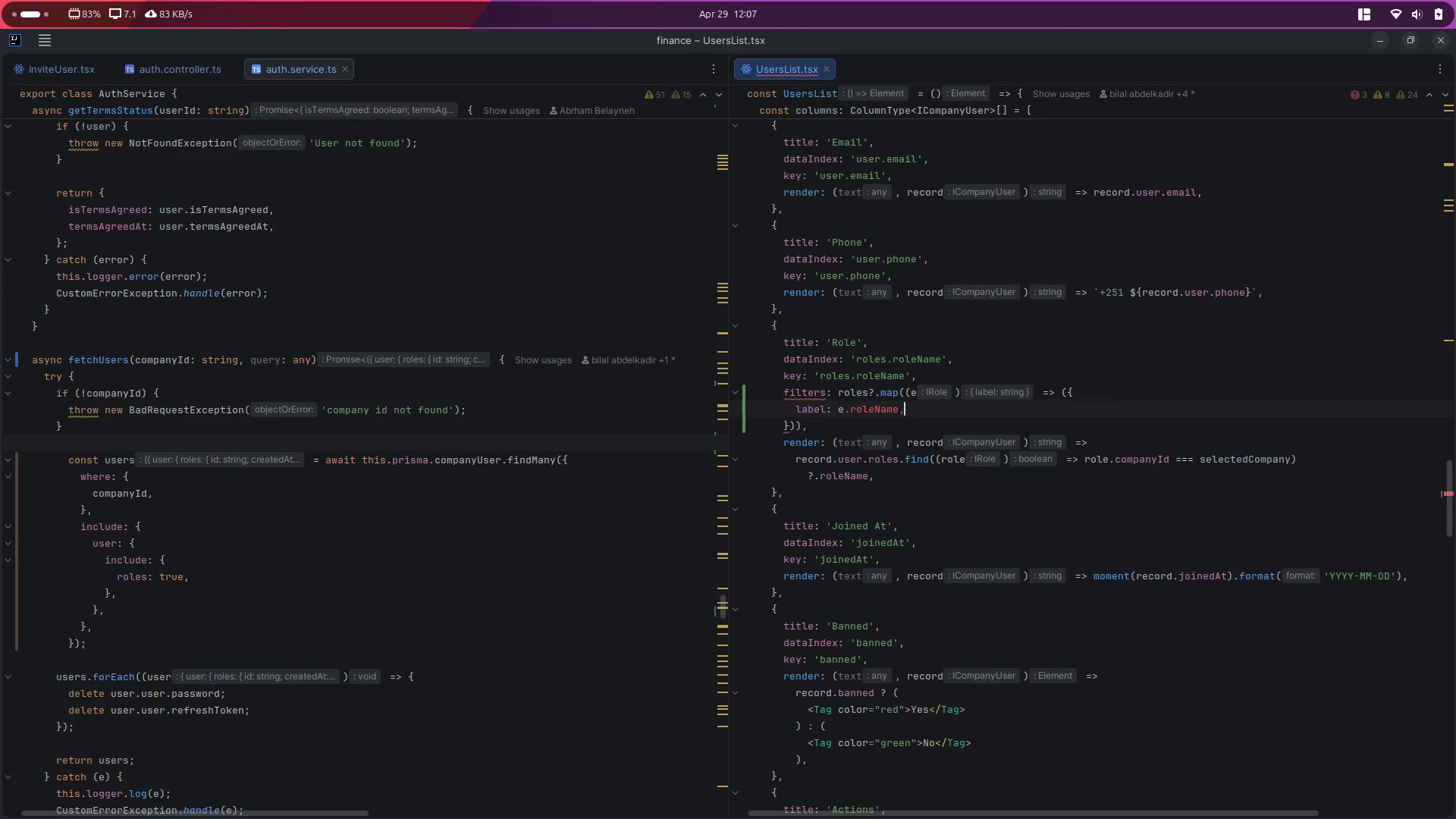 
key(Backspace)
 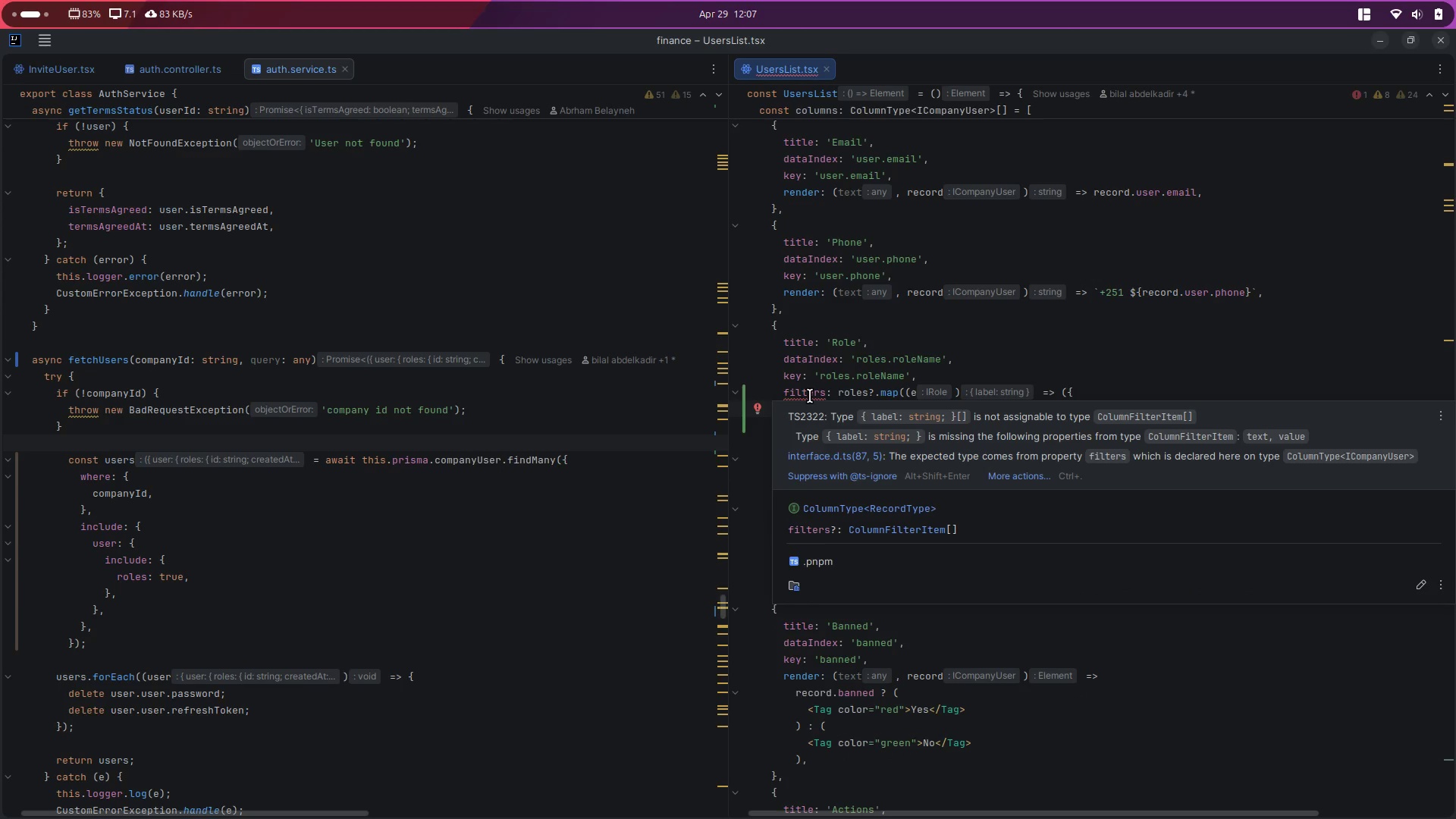 
key(Escape)
 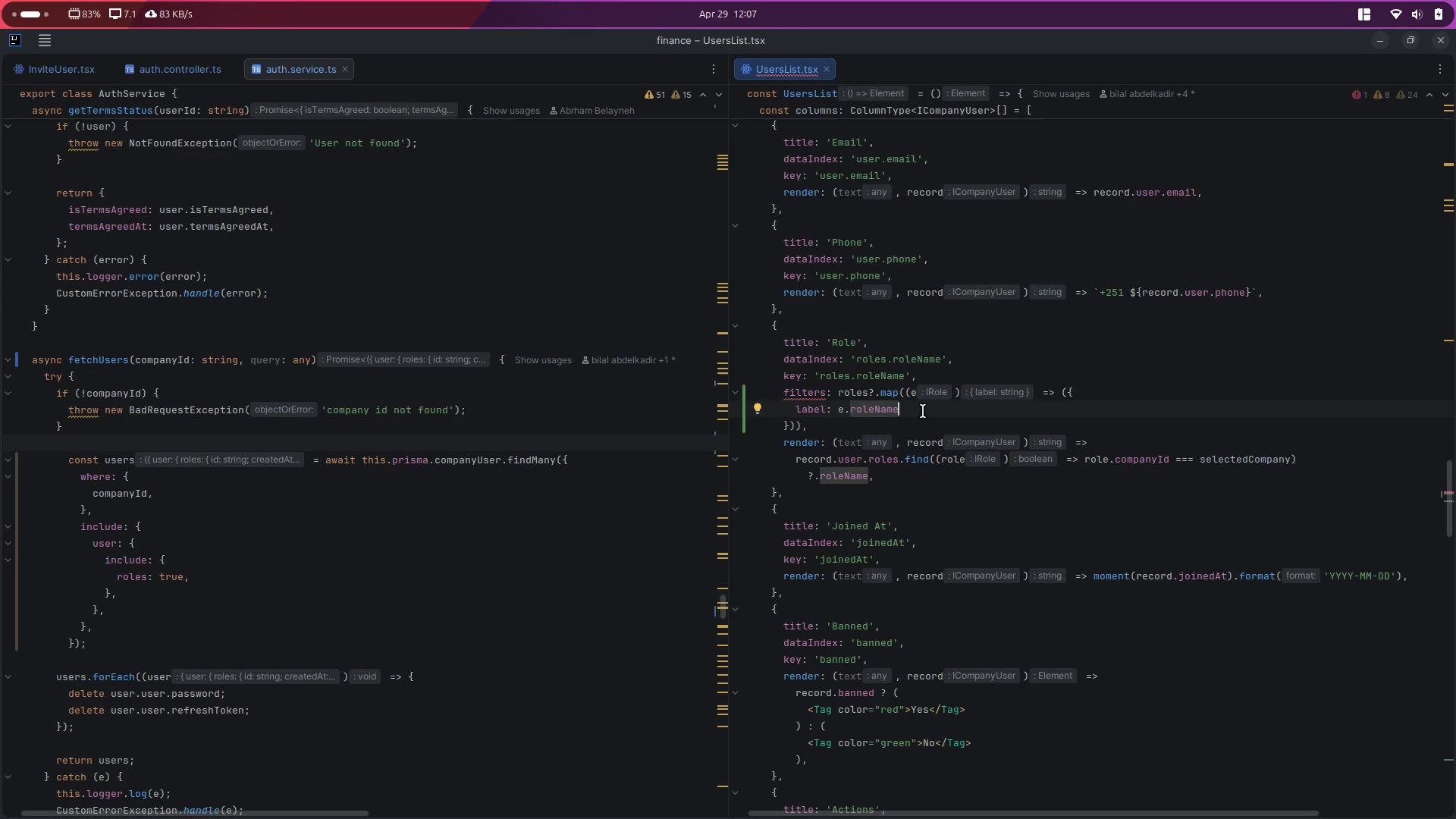 
left_click([922, 411])
 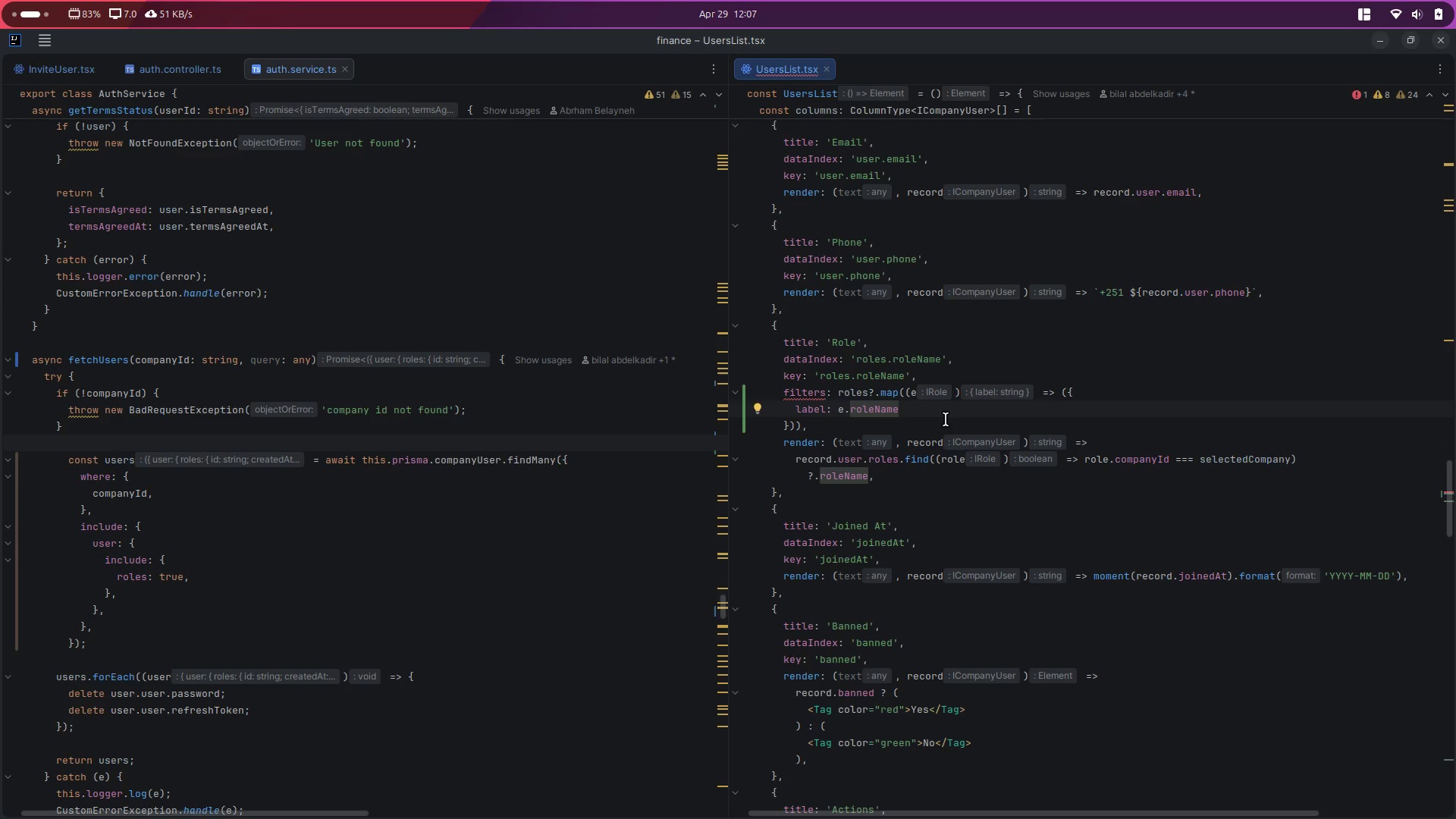 
key(Comma)
 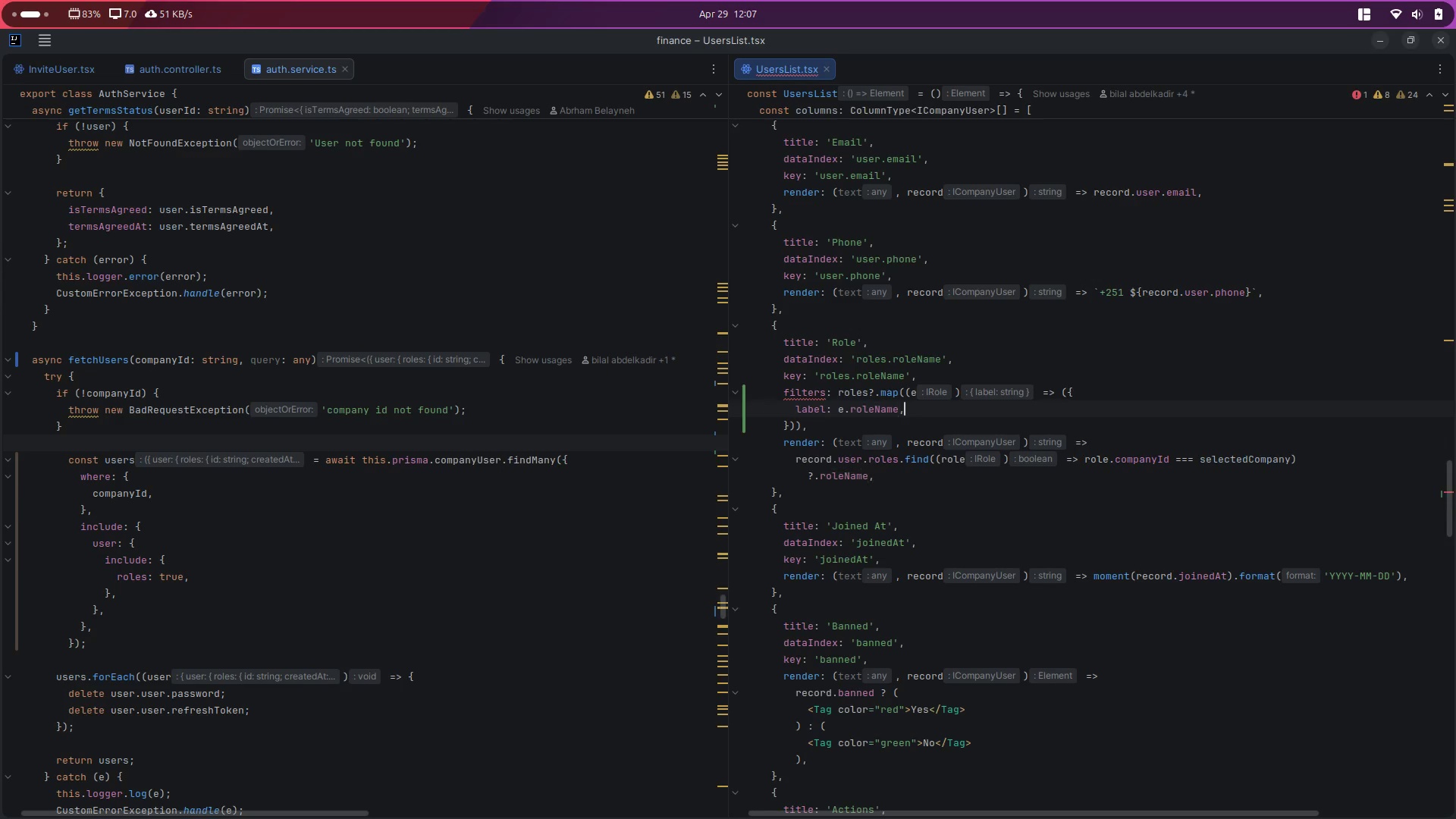 
key(Enter)
 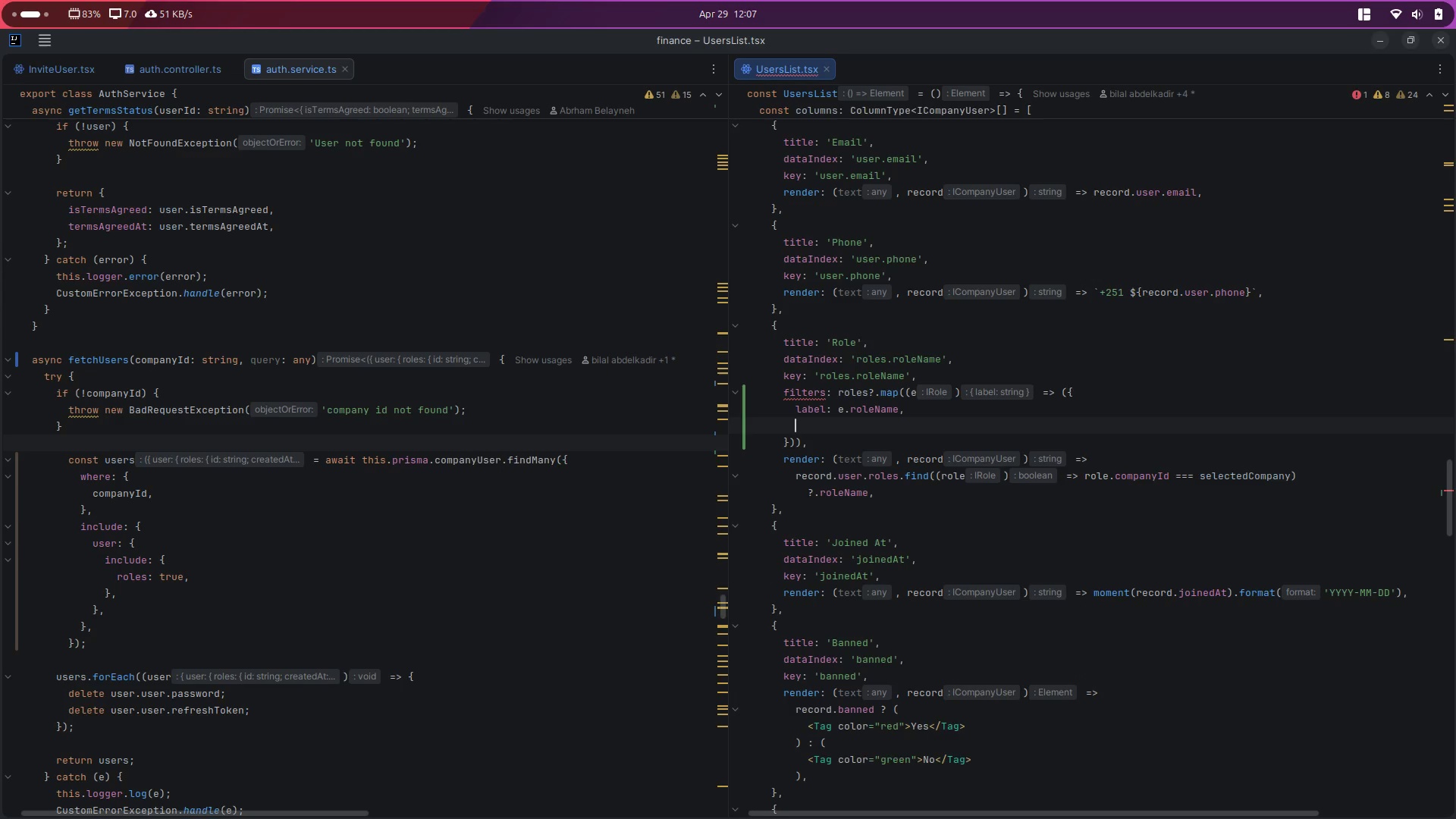 
key(Control+Space)
 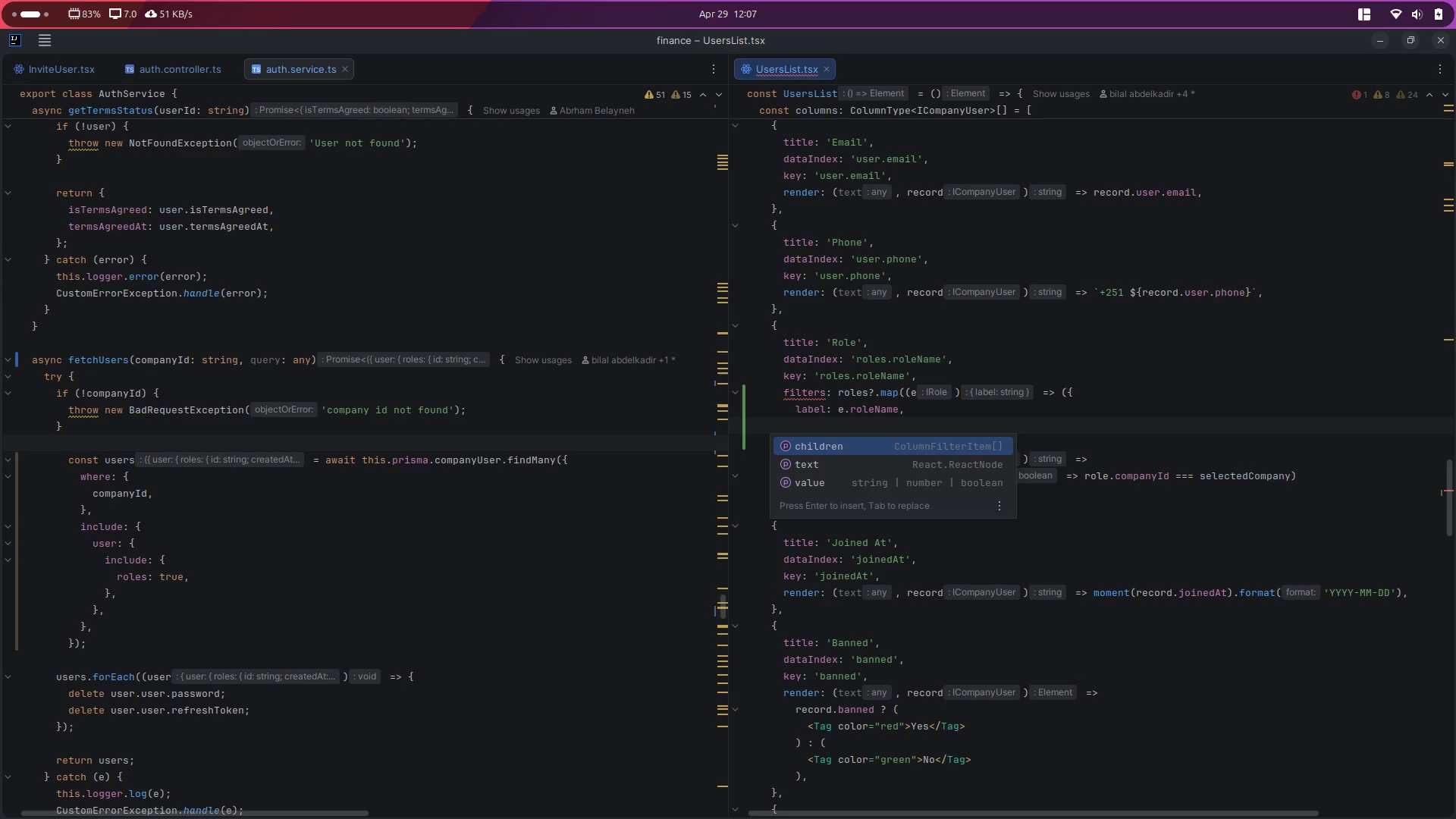 
key(ArrowDown)
 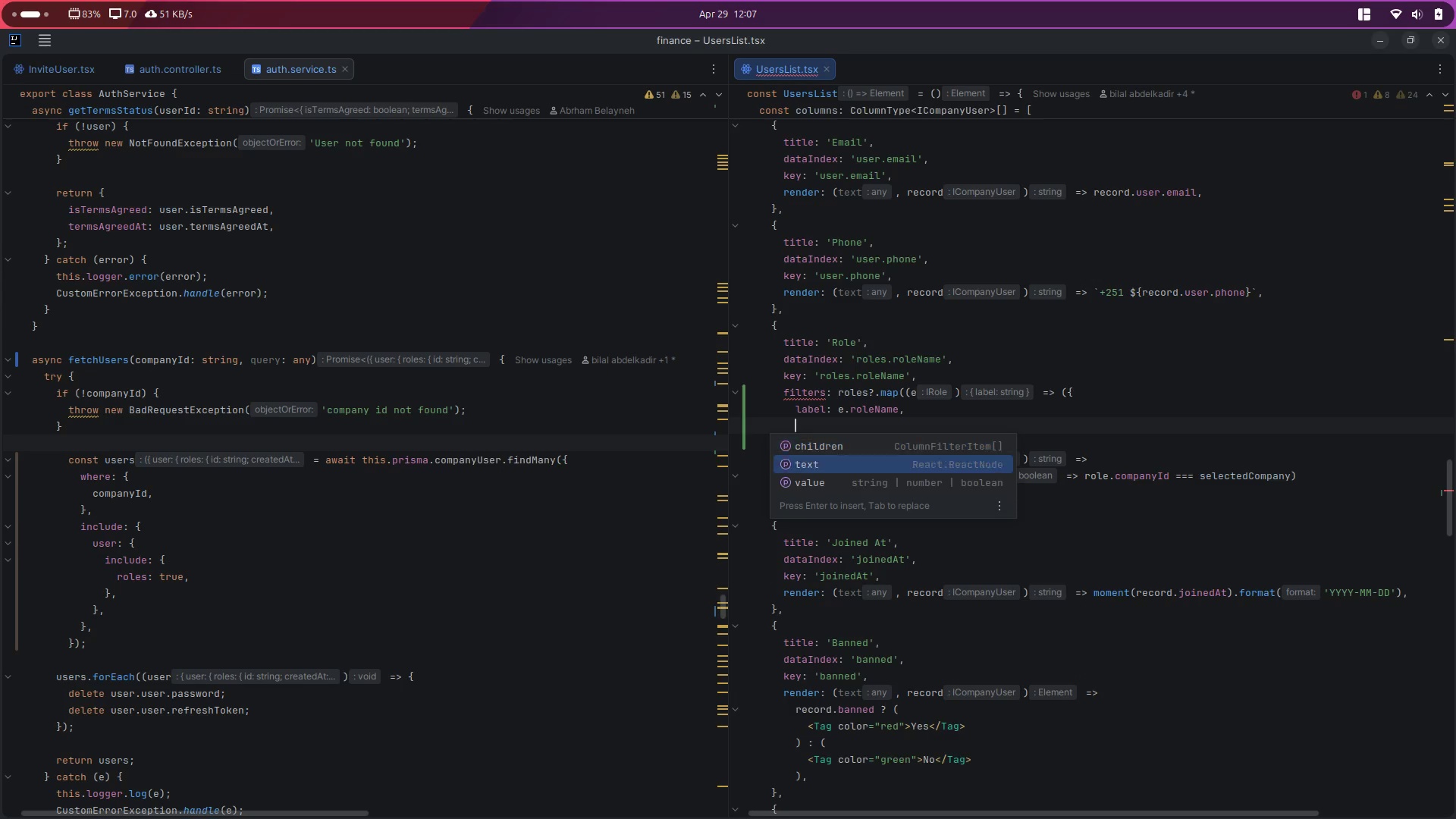 
key(ArrowDown)
 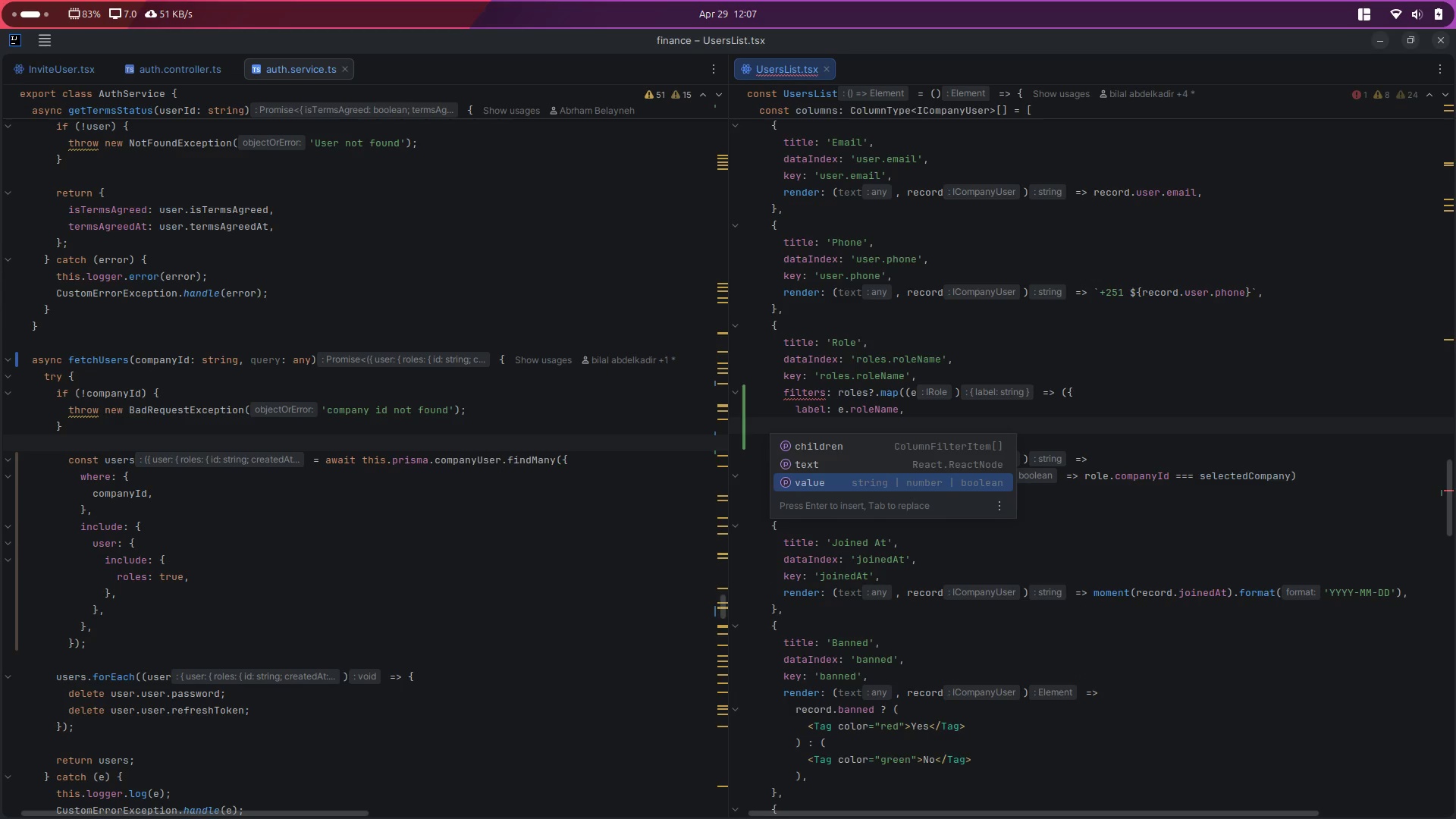 
key(Enter)
 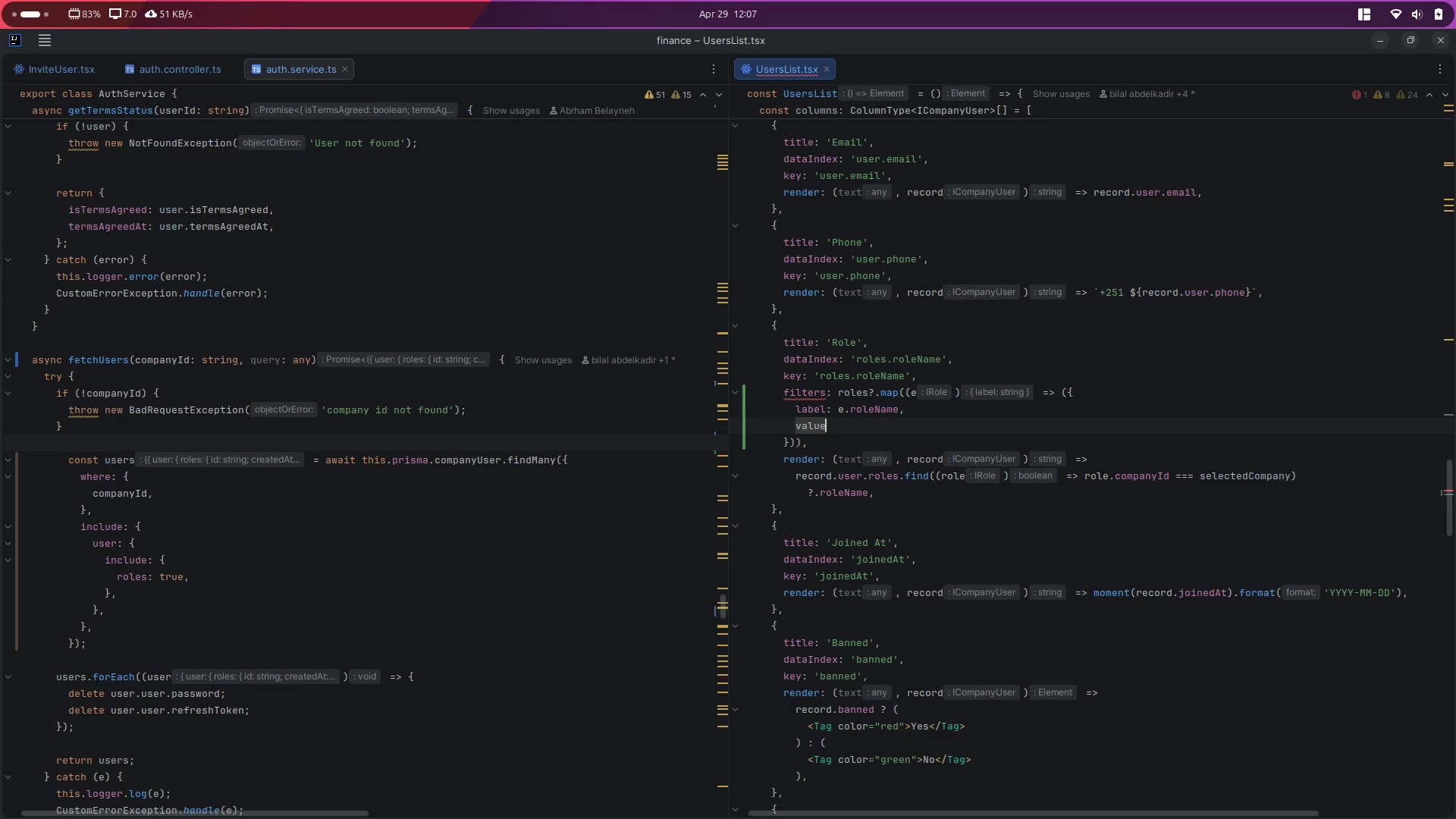 
type(: e.ro)
 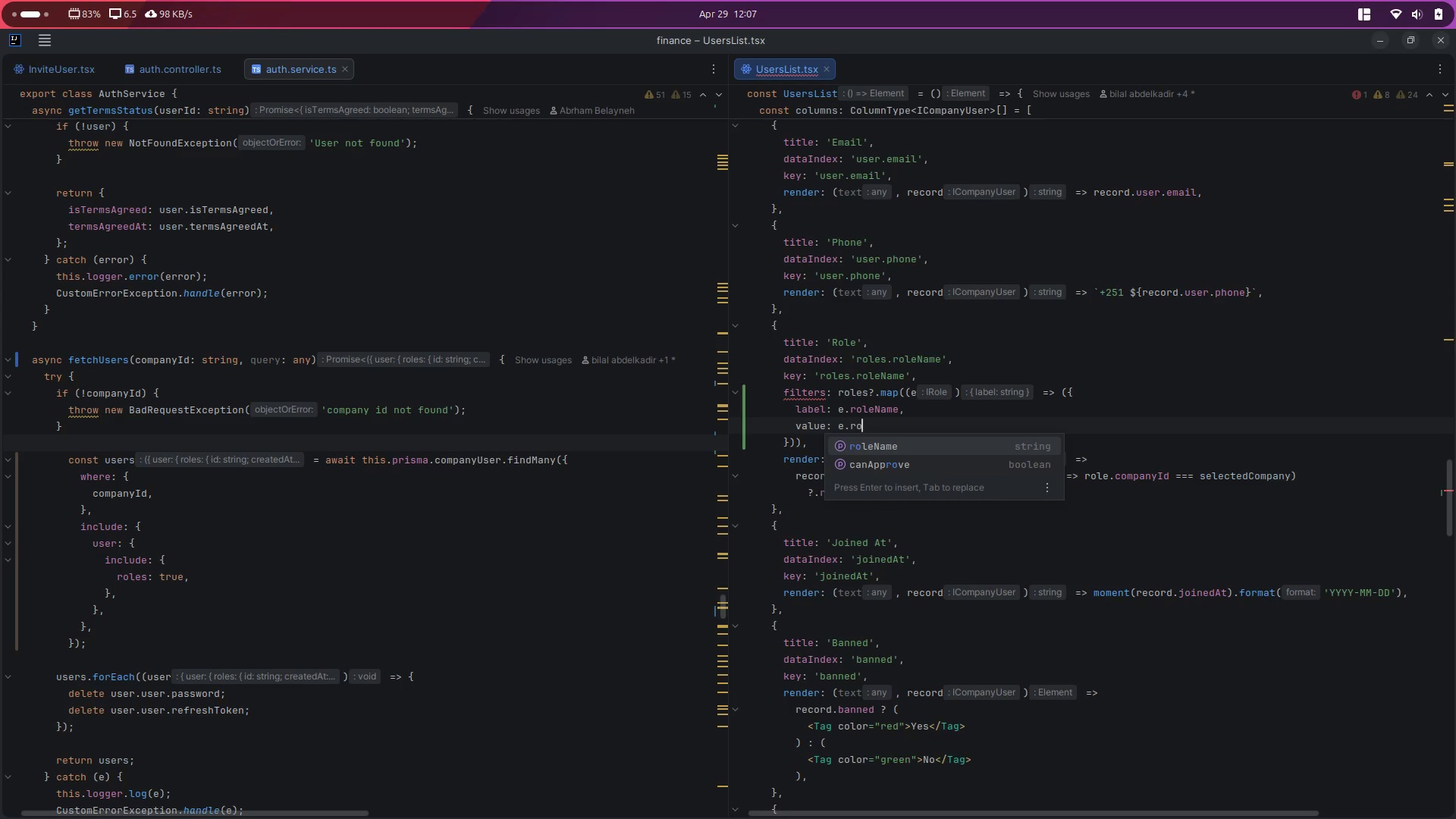 
key(Enter)
 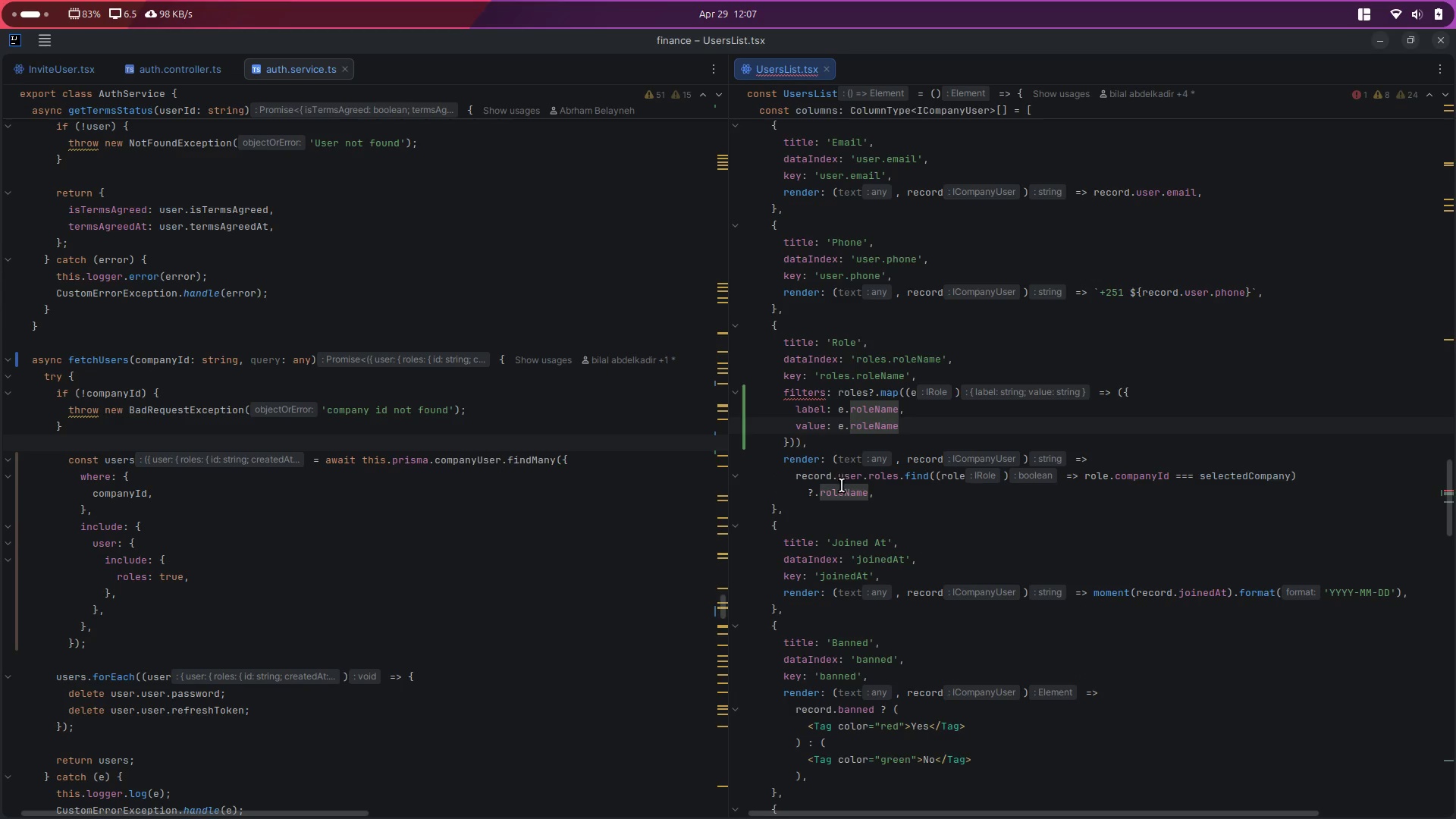 
mouse_move([809, 396])
 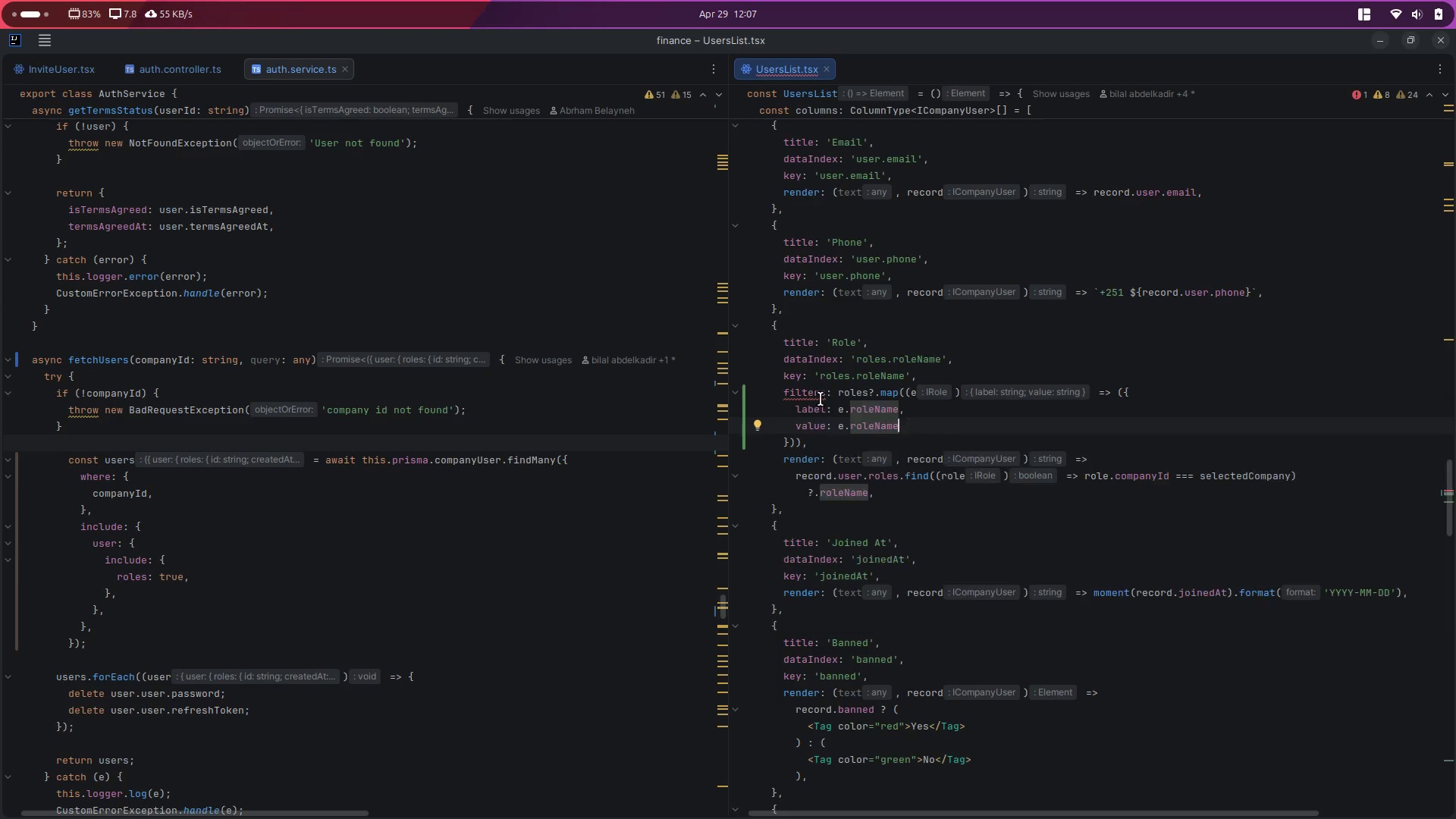 
key(Escape)
 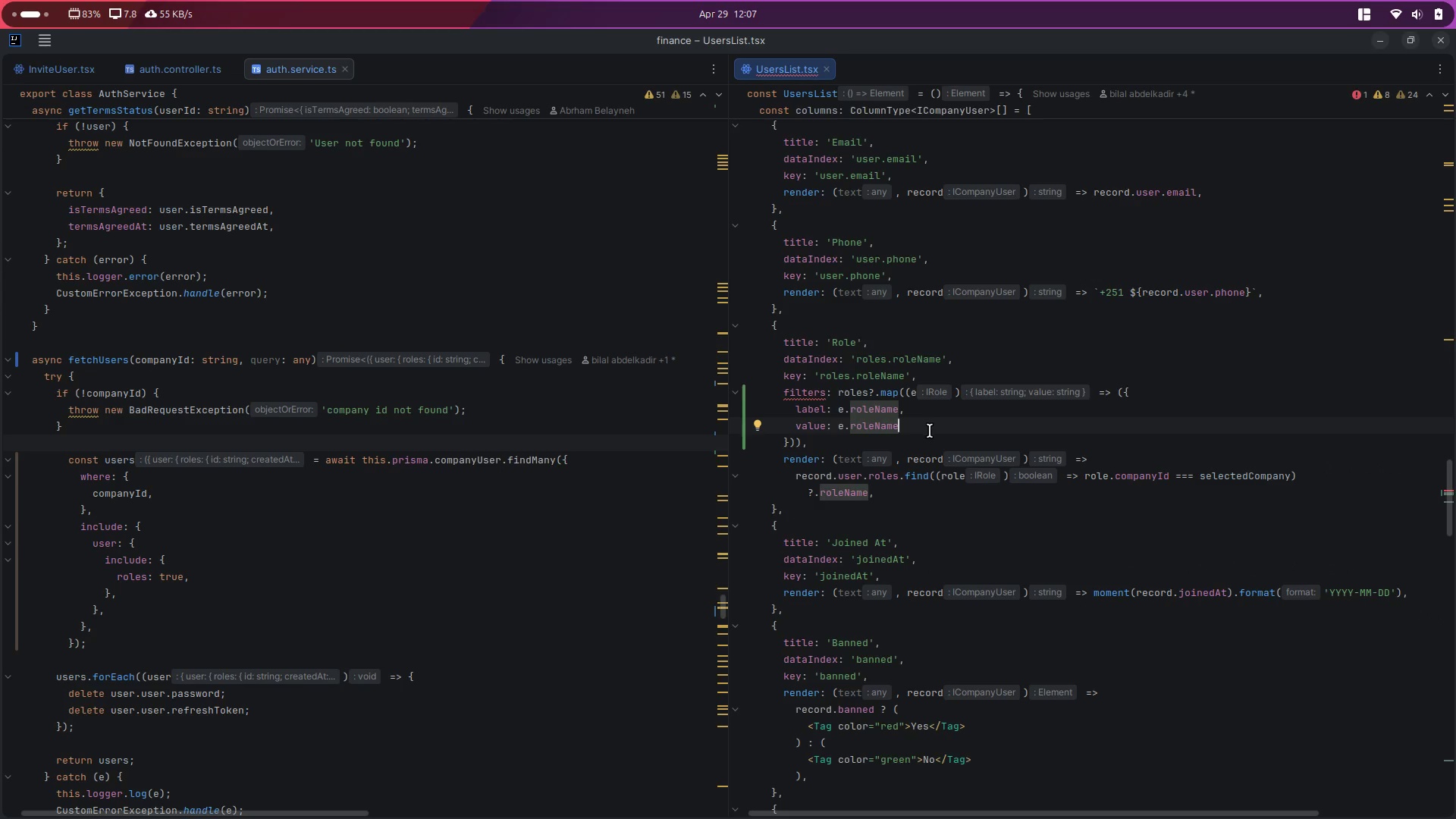 
left_click([930, 431])
 